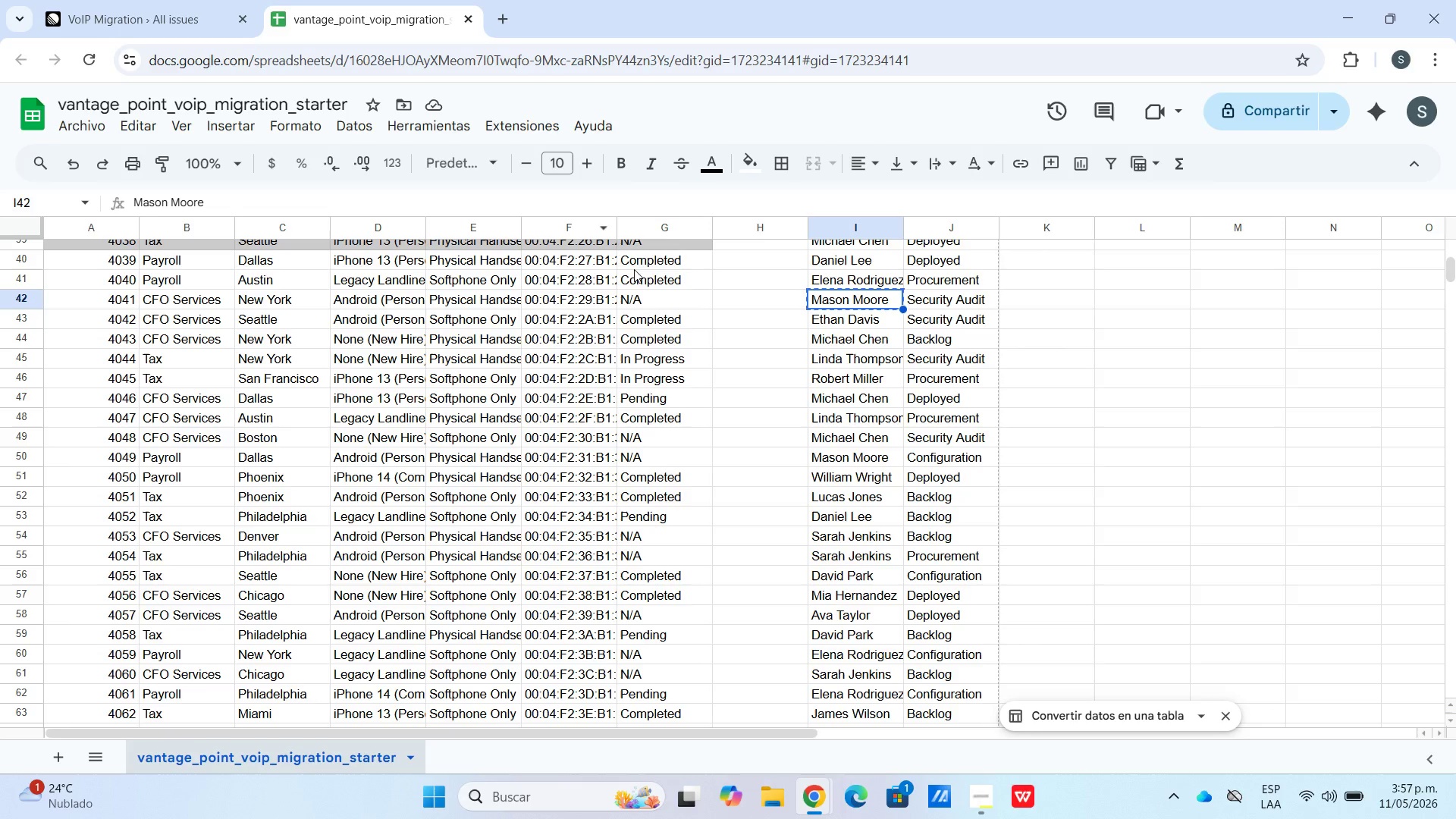 
left_click_drag(start_coordinate=[678, 305], to_coordinate=[122, 299])
 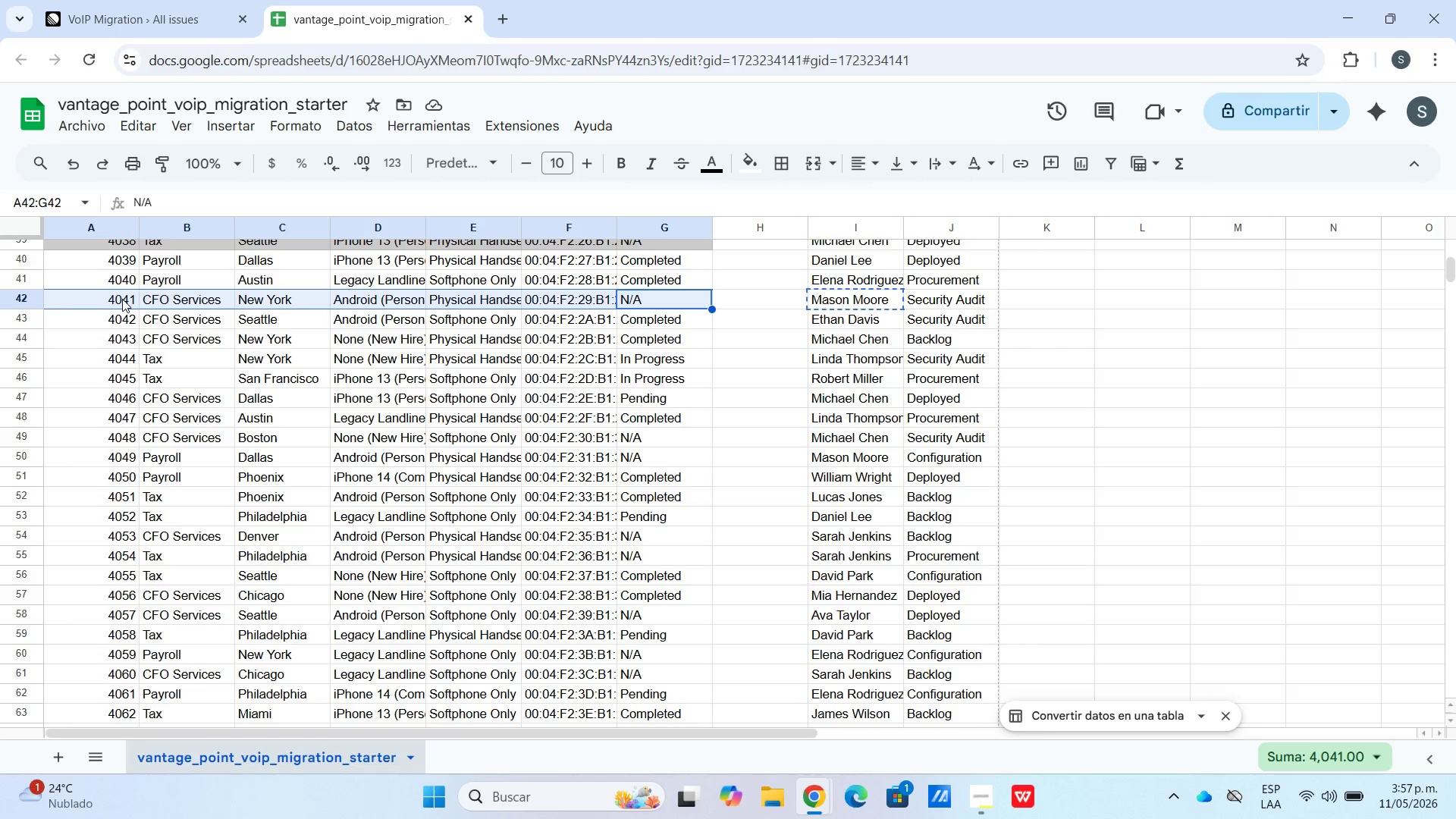 
key(Control+C)
 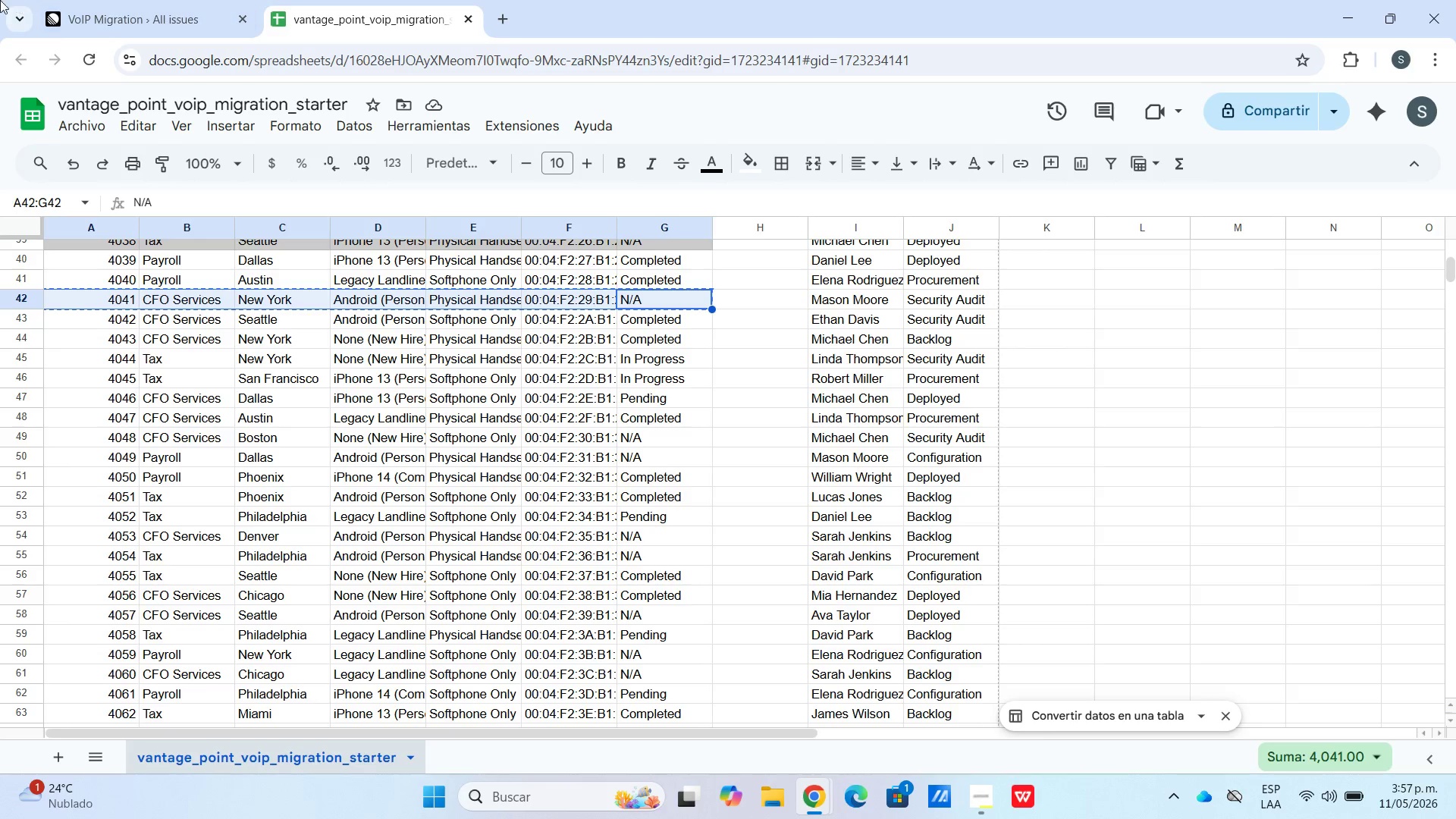 
left_click([142, 0])
 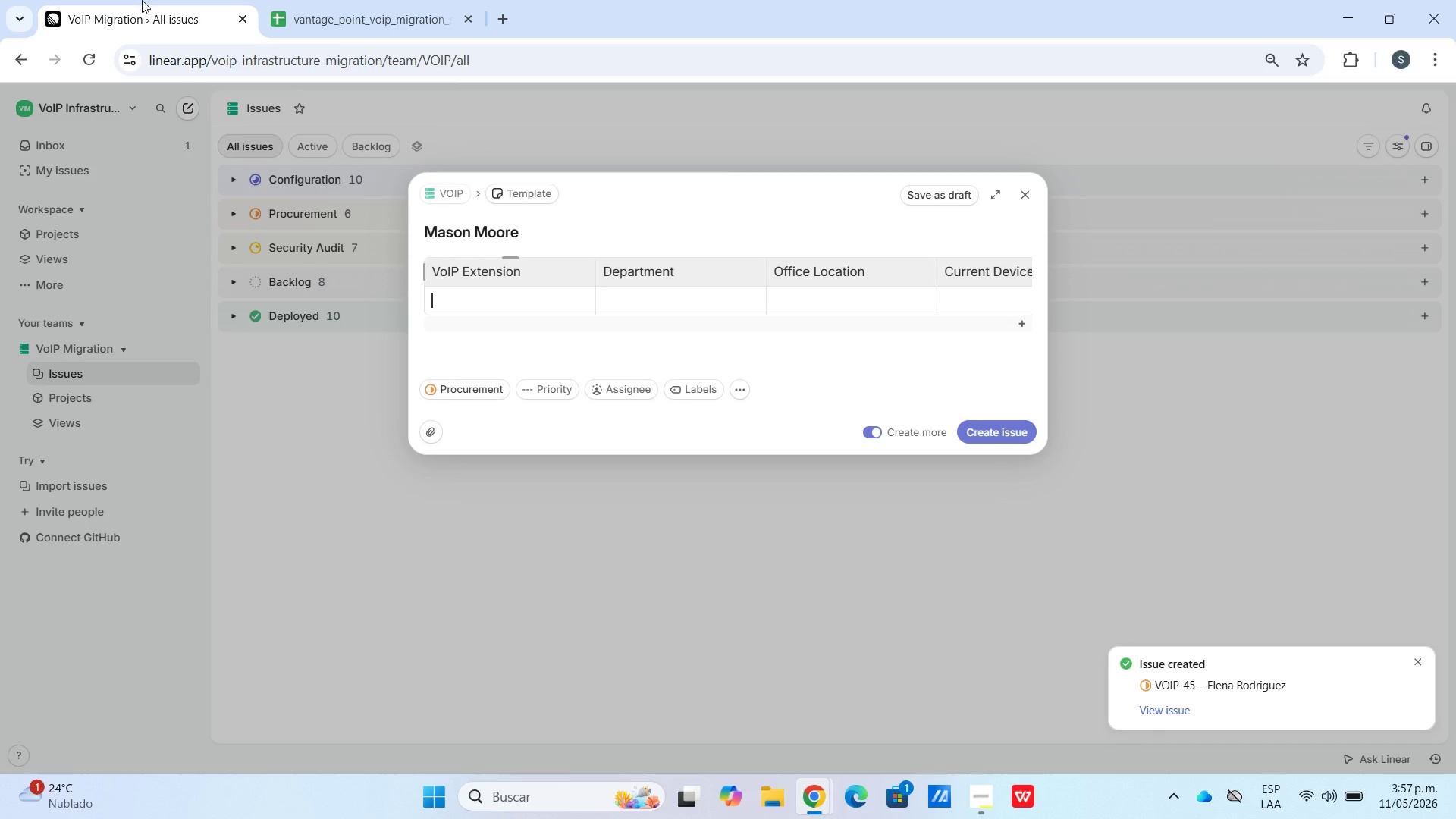 
key(Control+V)
 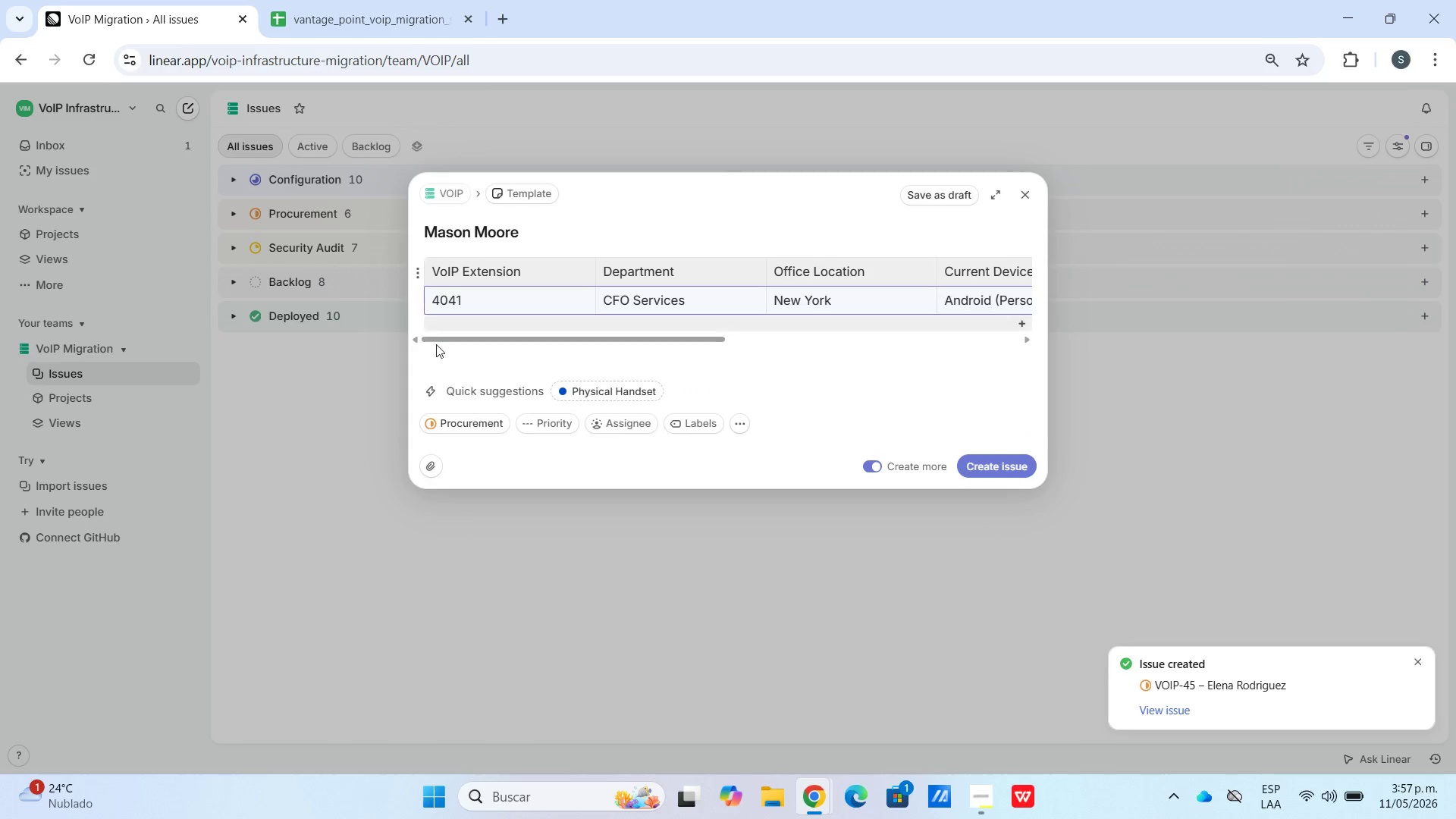 
left_click([443, 425])
 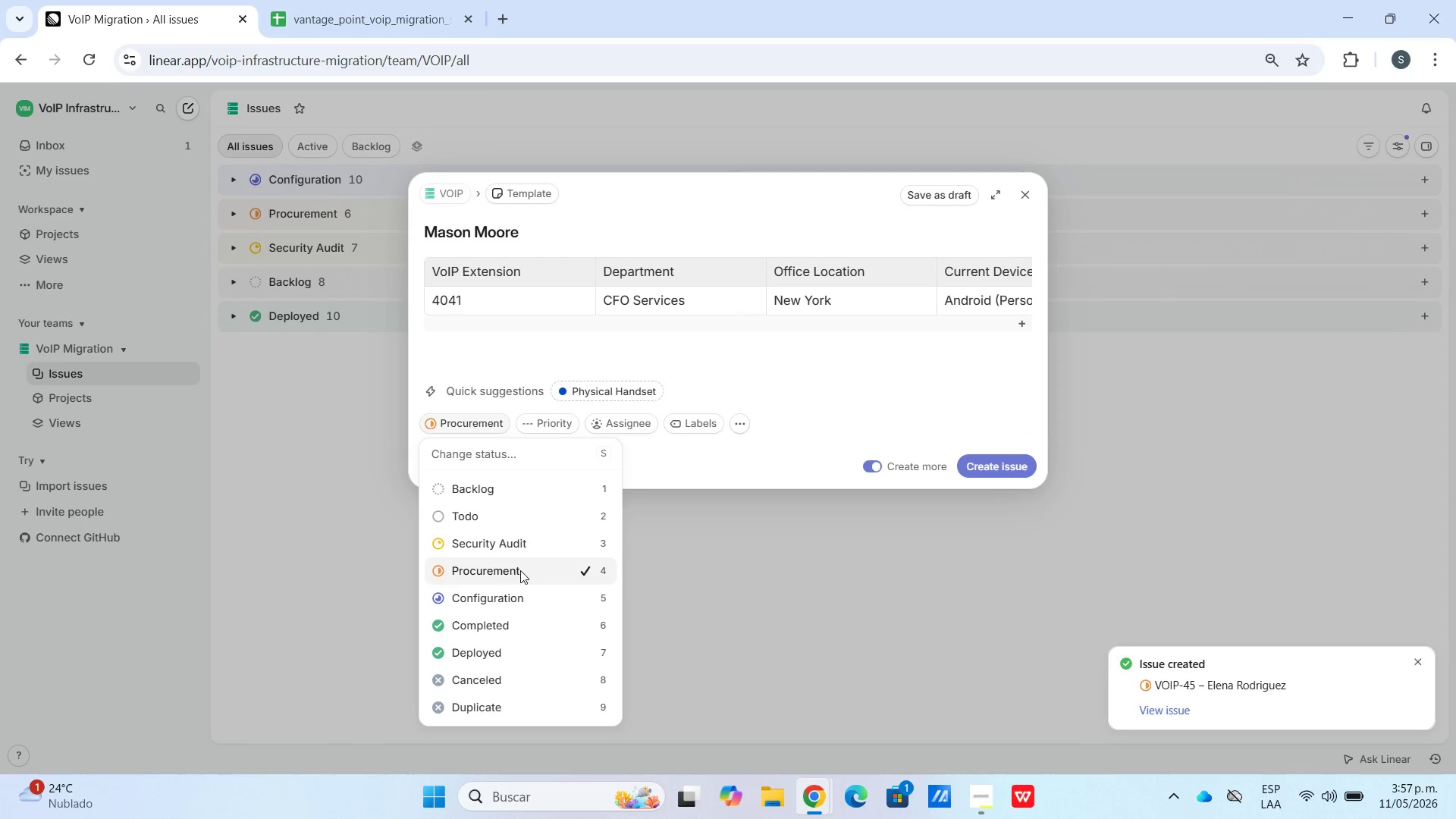 
left_click([524, 544])
 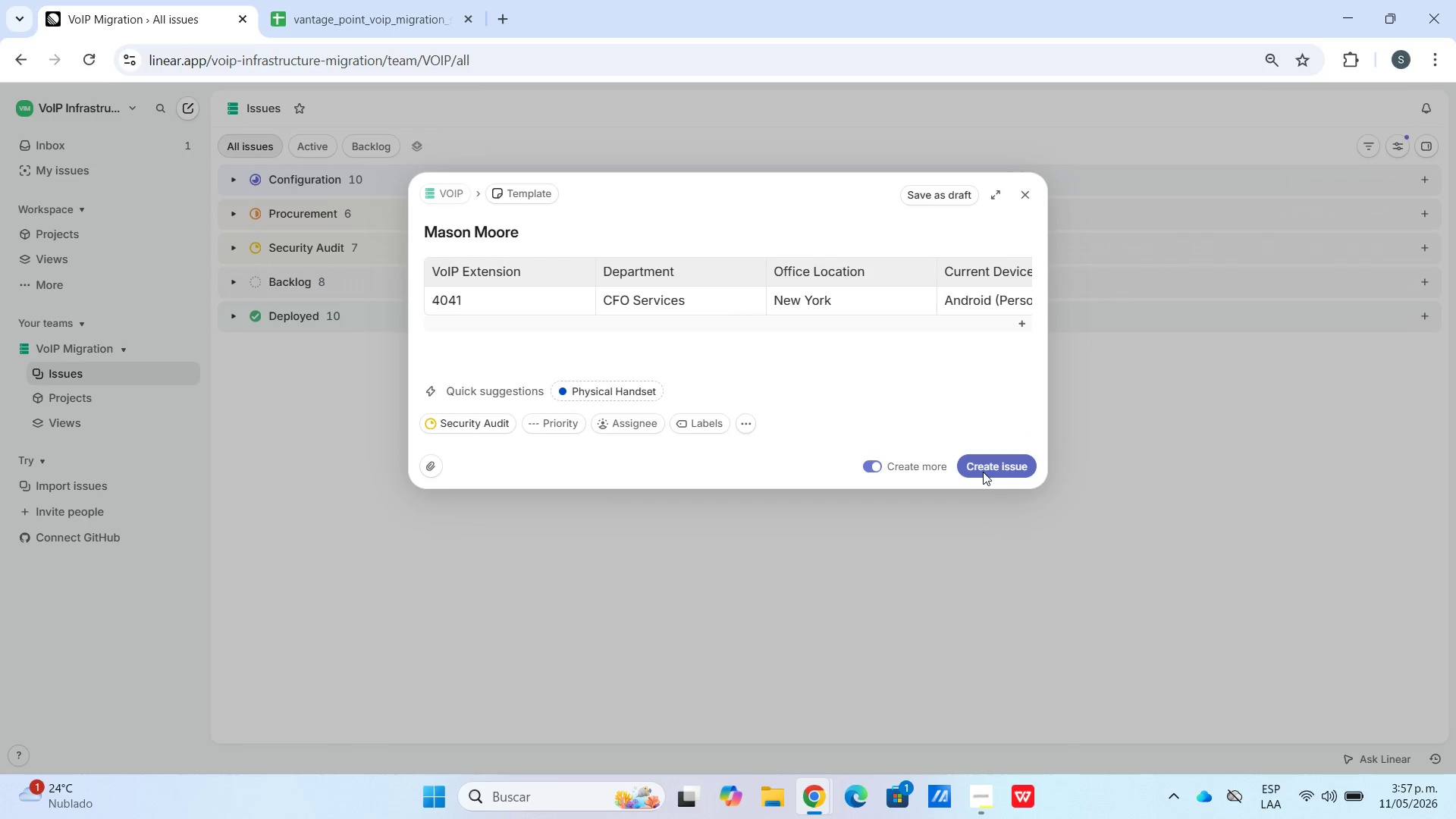 
left_click([984, 472])
 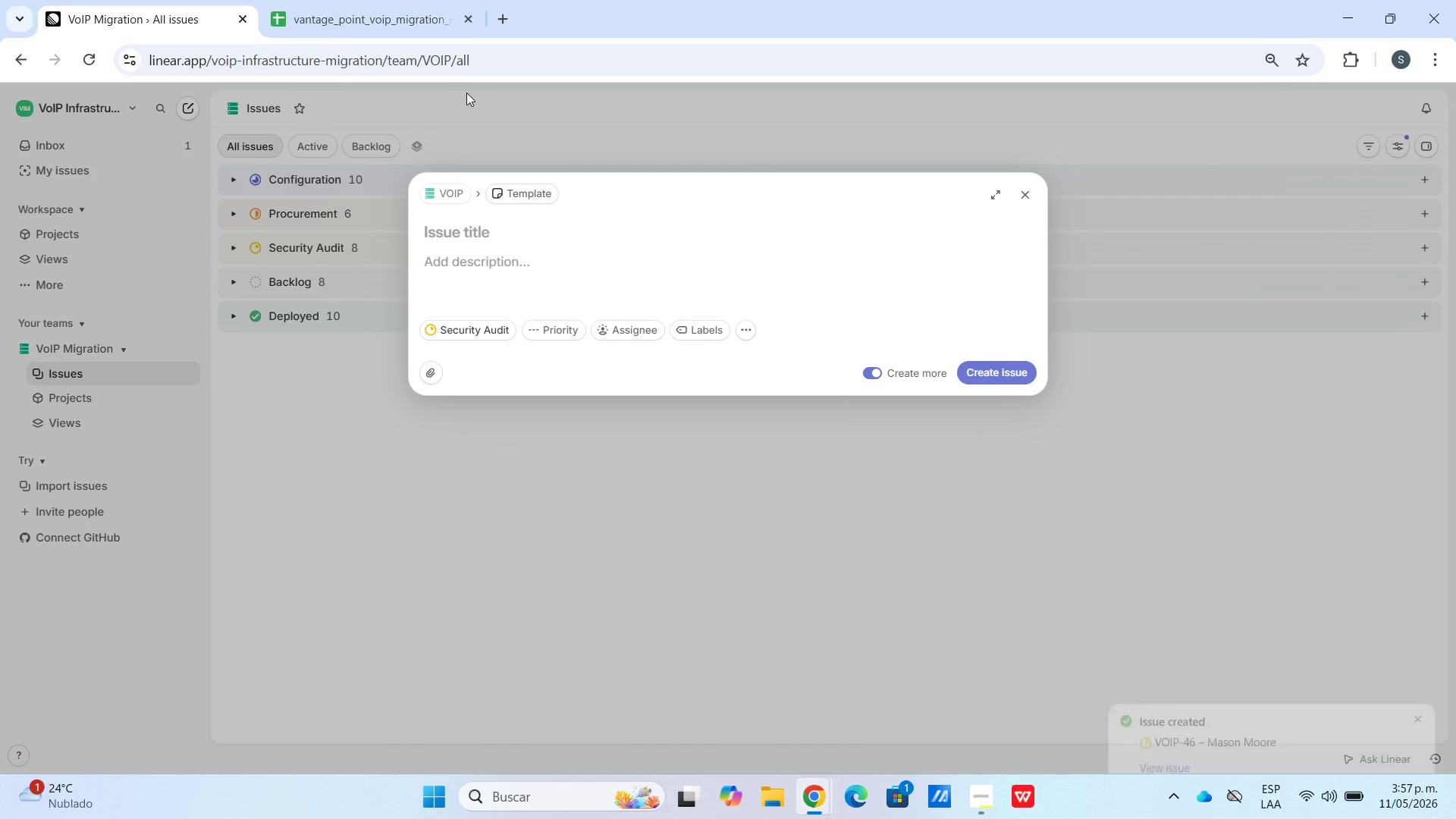 
left_click([400, 21])
 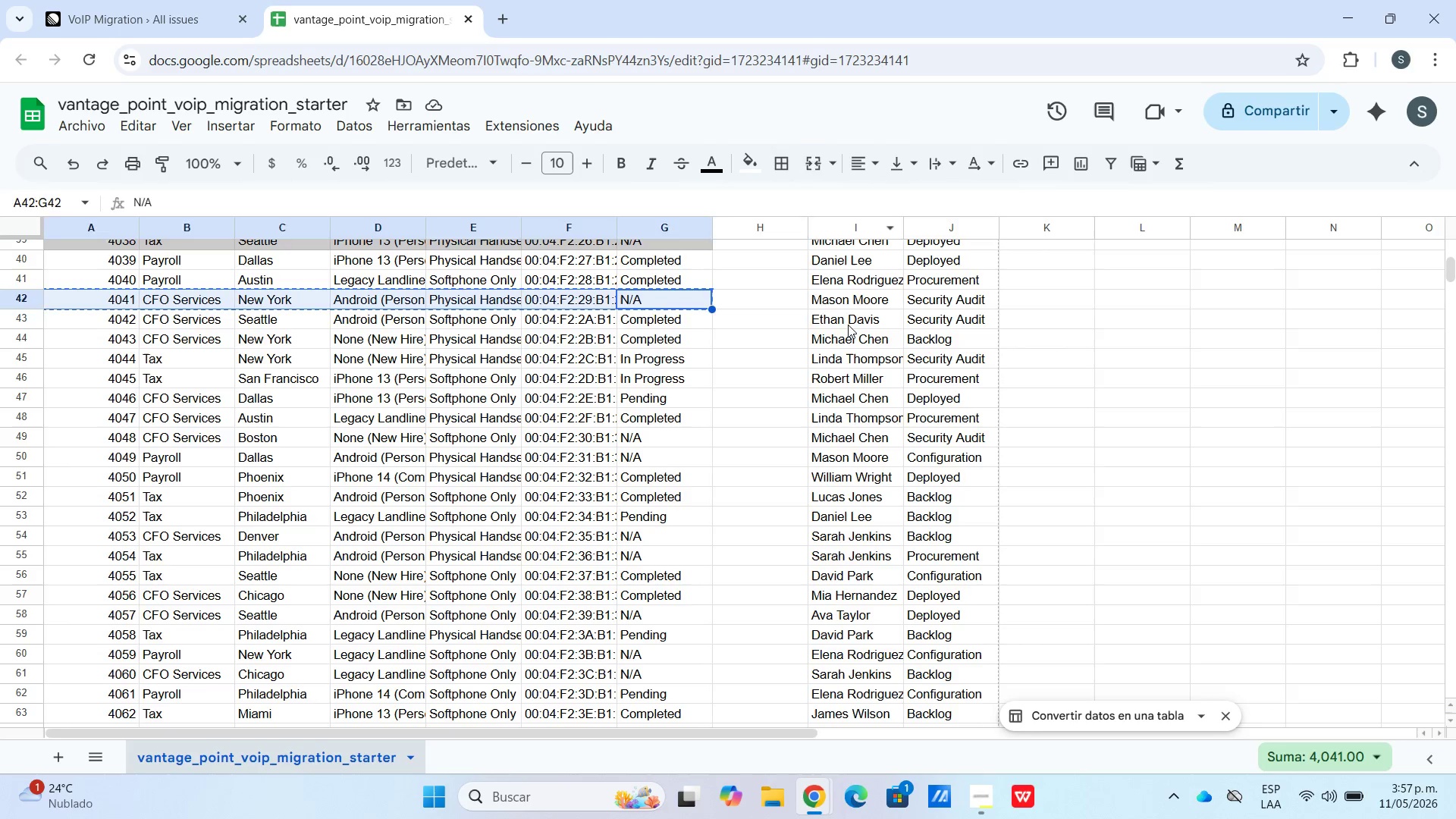 
key(Control+C)
 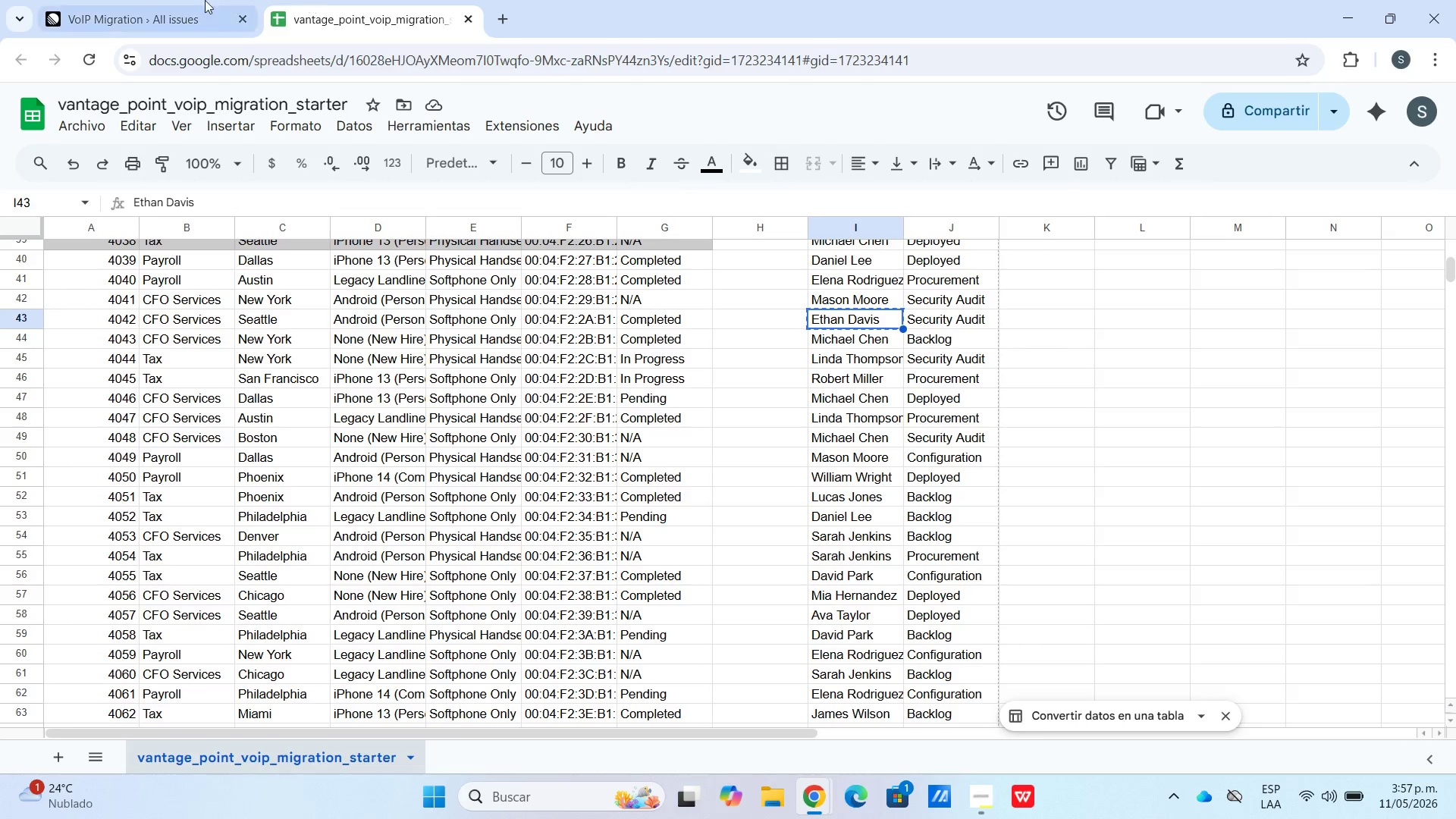 
left_click([164, 0])
 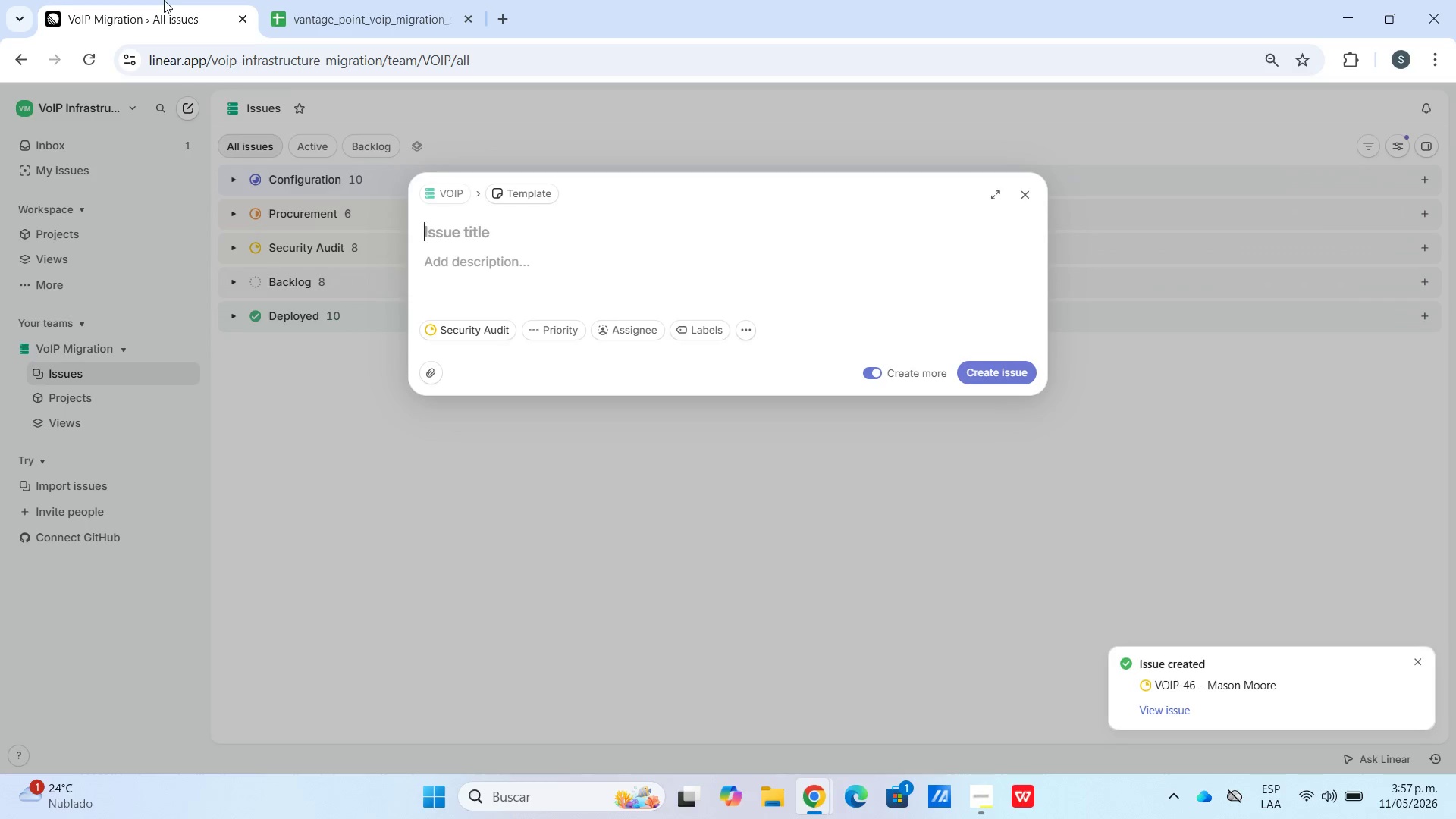 
key(Control+V)
 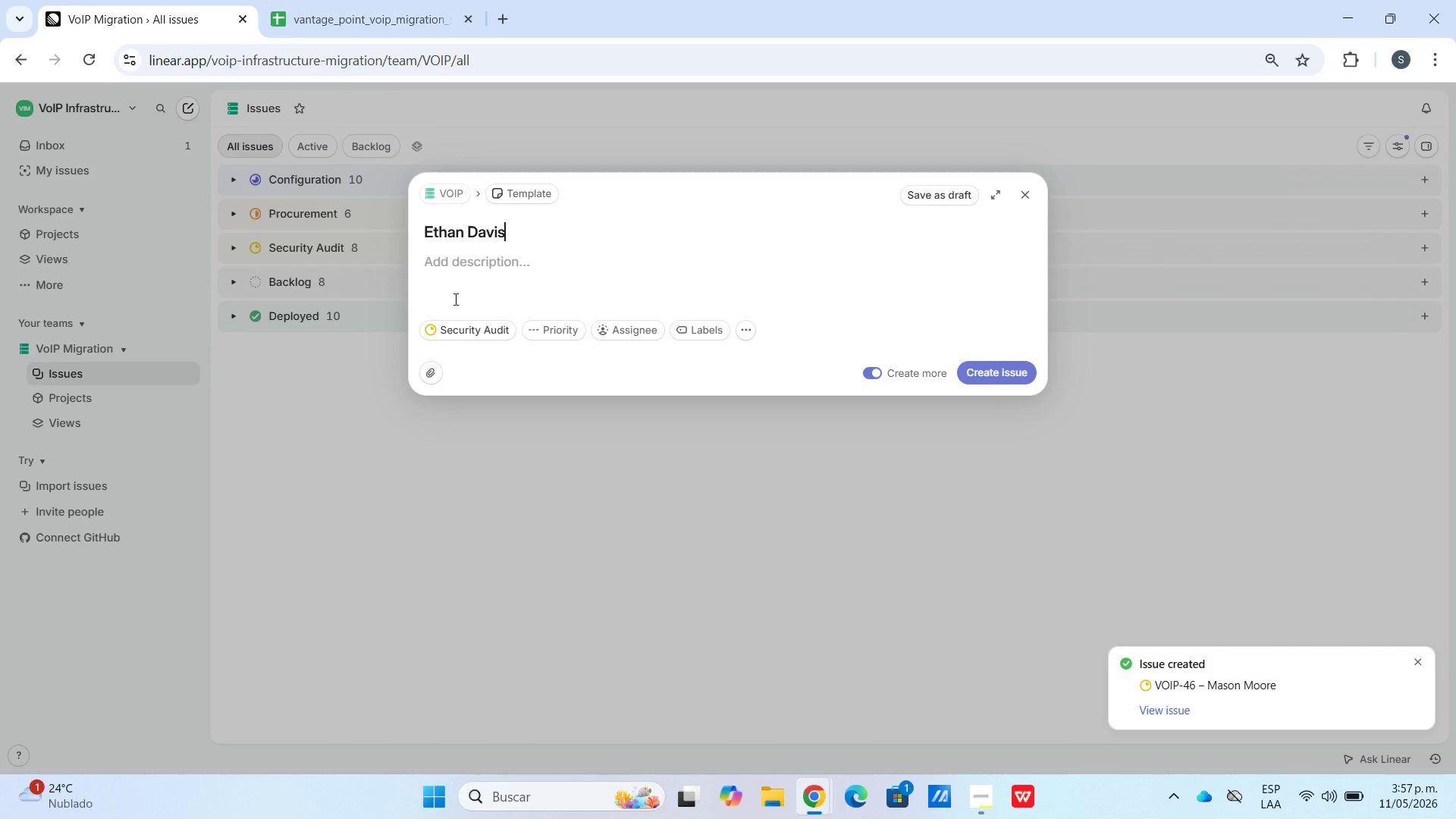 
left_click([455, 297])
 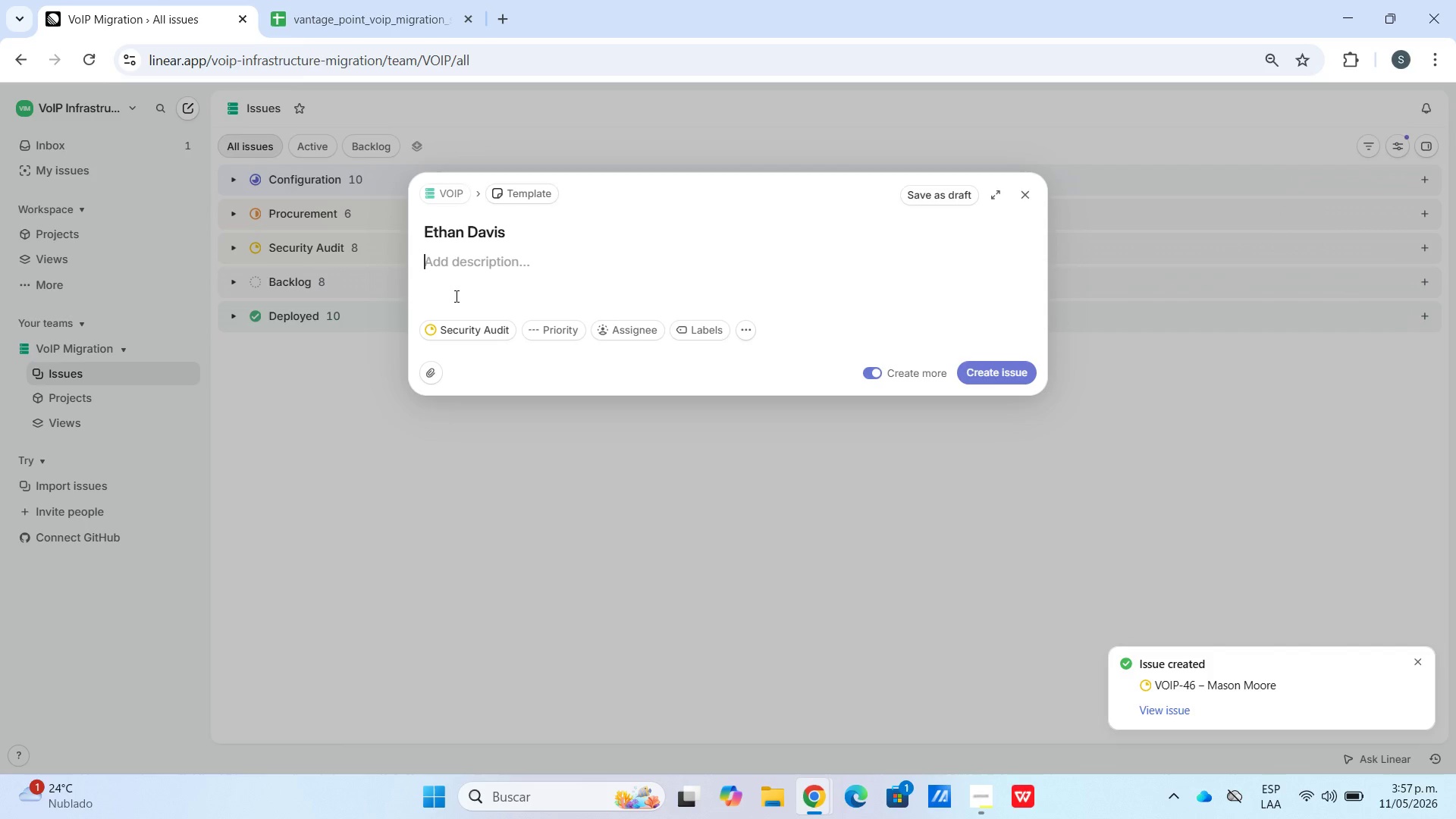 
key(Meta+V)
 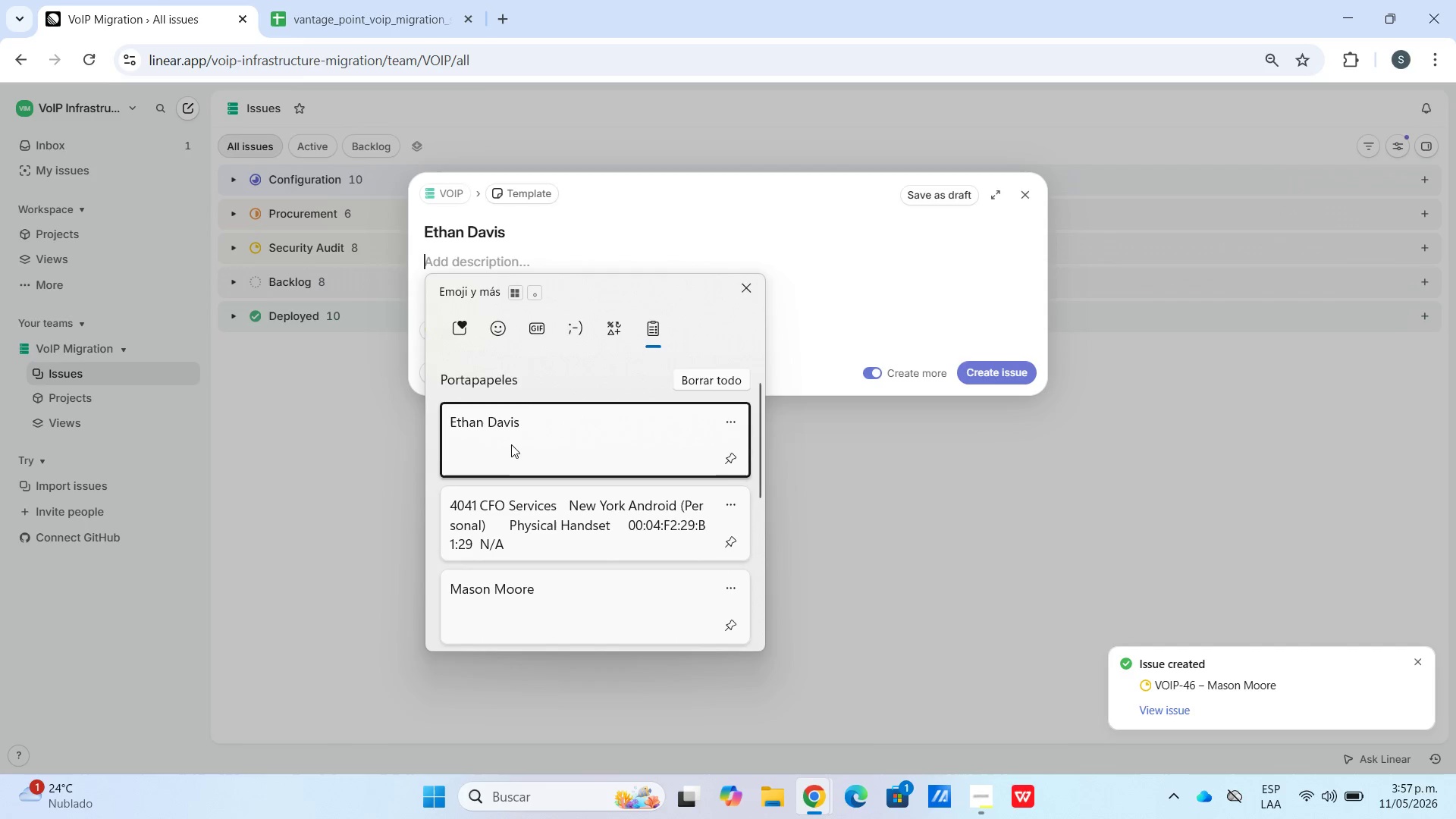 
scroll: coordinate [512, 502], scroll_direction: down, amount: 6.0
 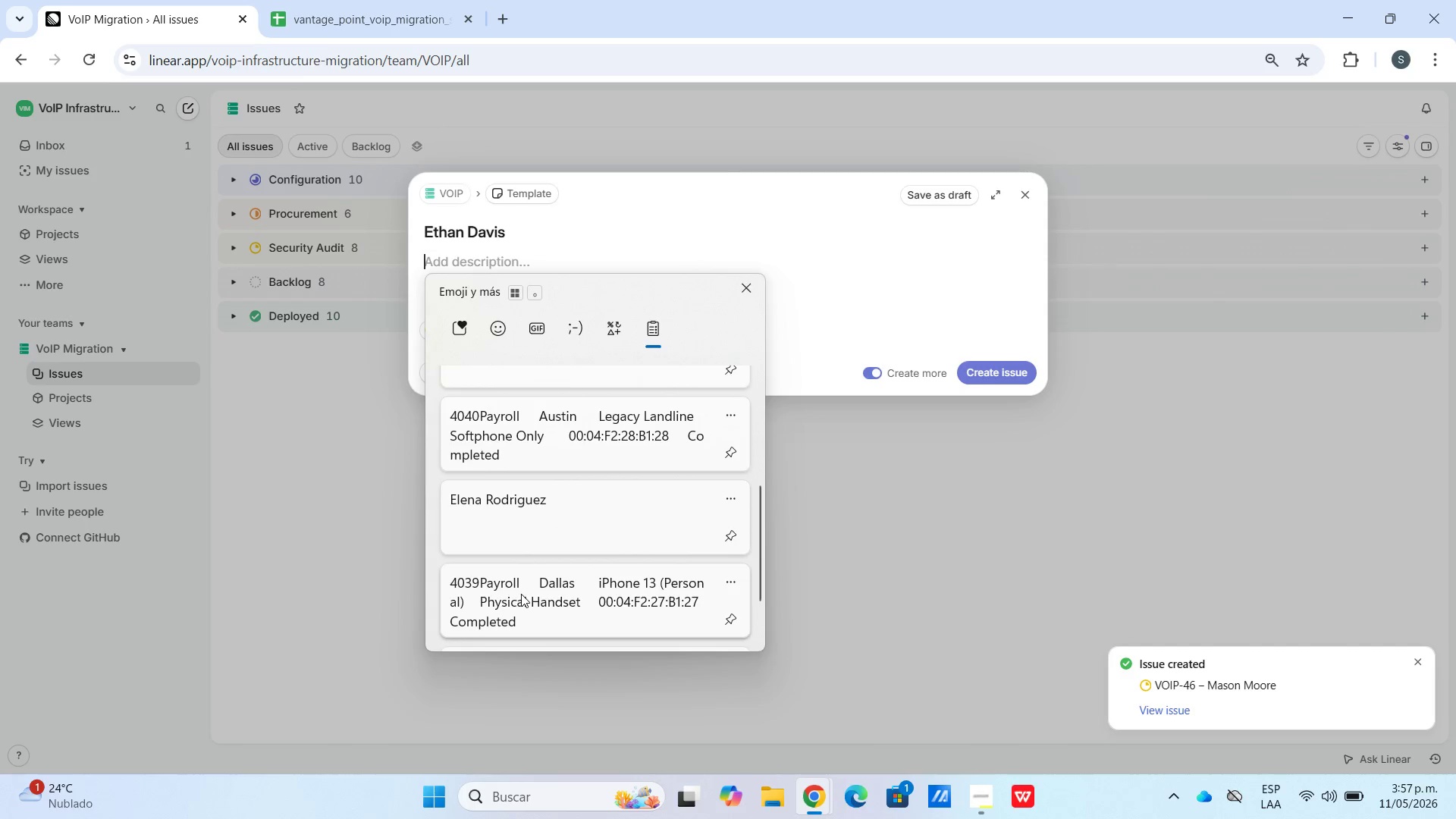 
left_click([523, 591])
 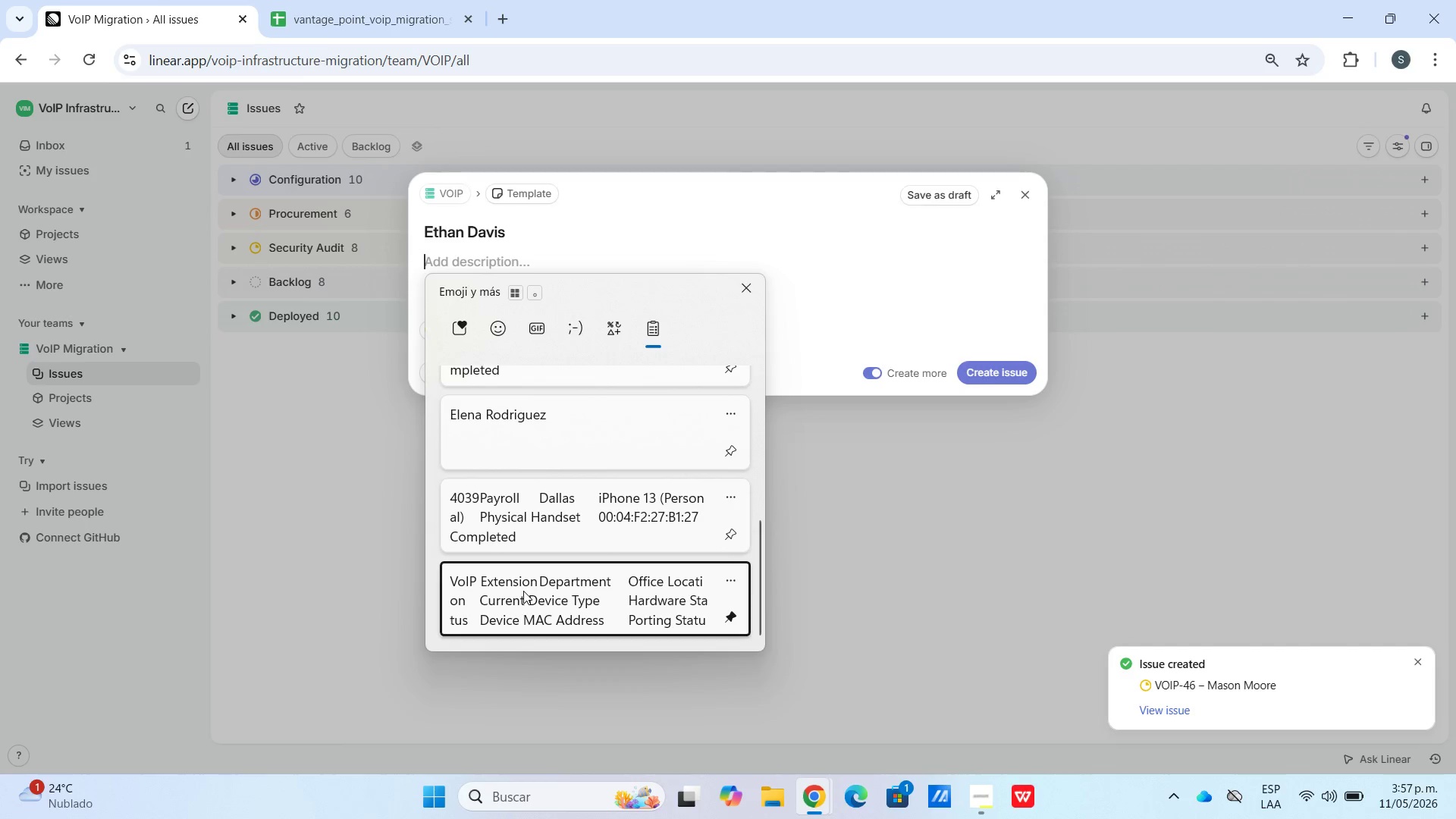 
scroll: coordinate [522, 594], scroll_direction: down, amount: 4.0
 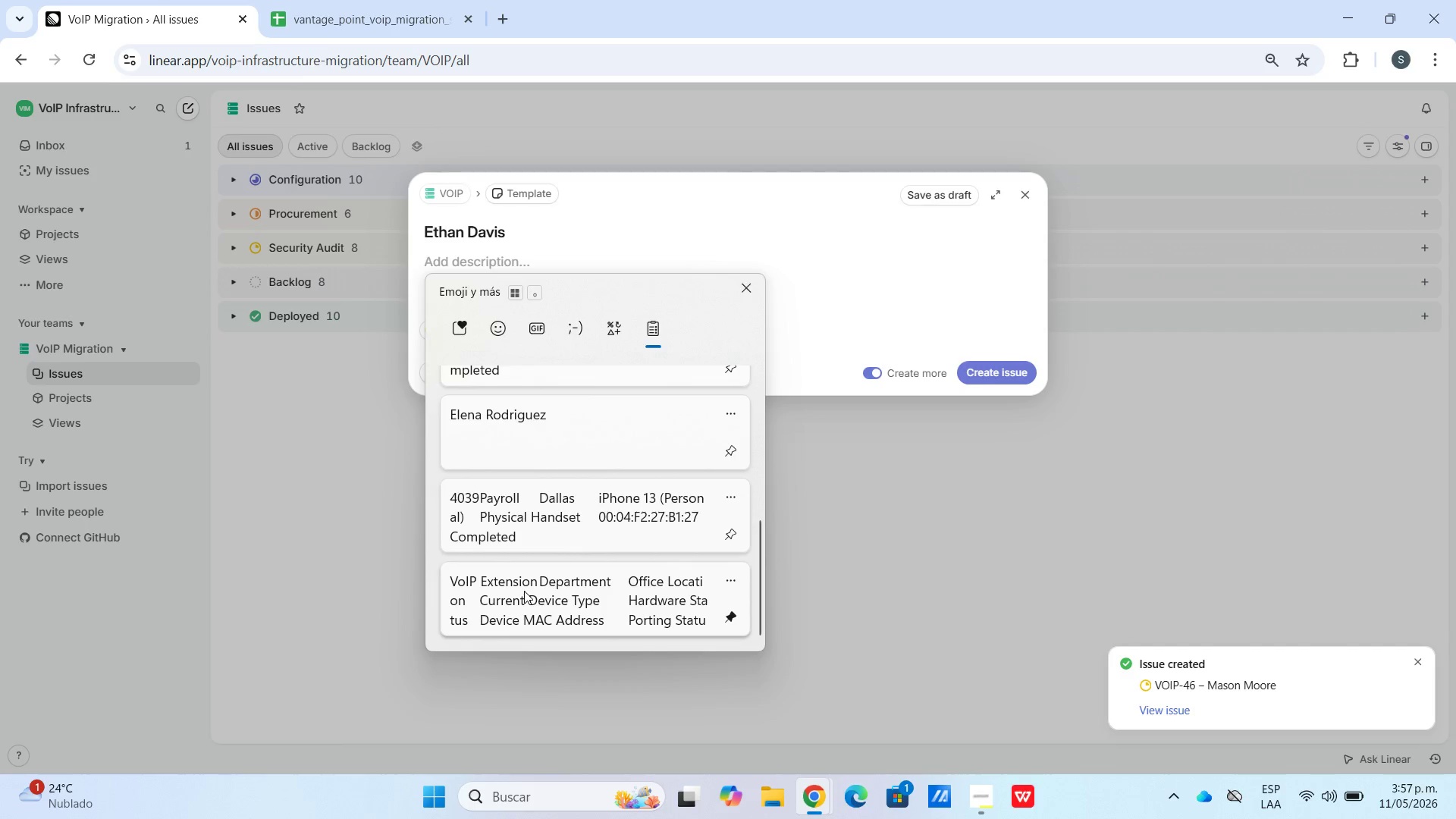 
key(Control+ControlLeft)
 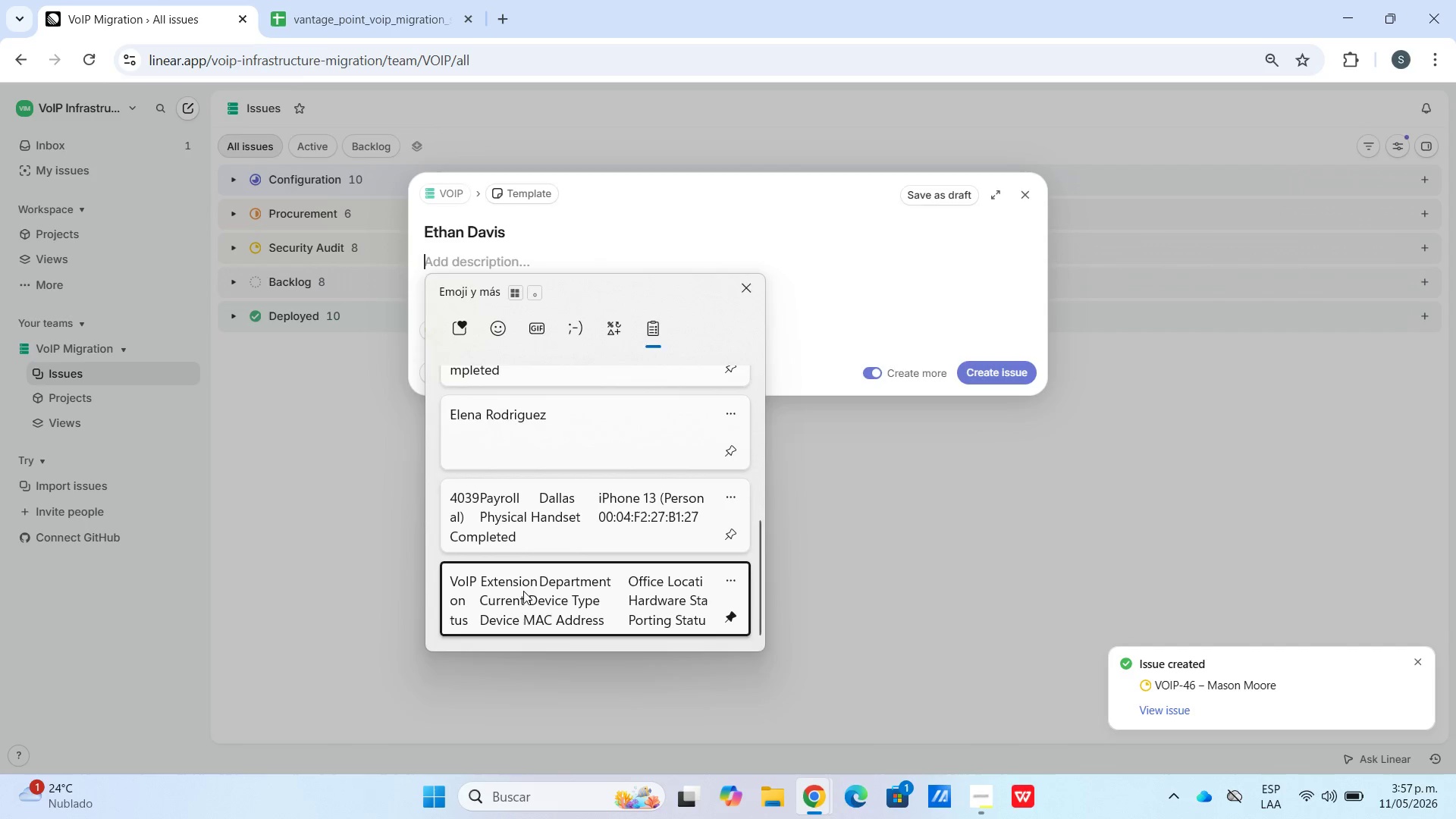 
key(Control+V)
 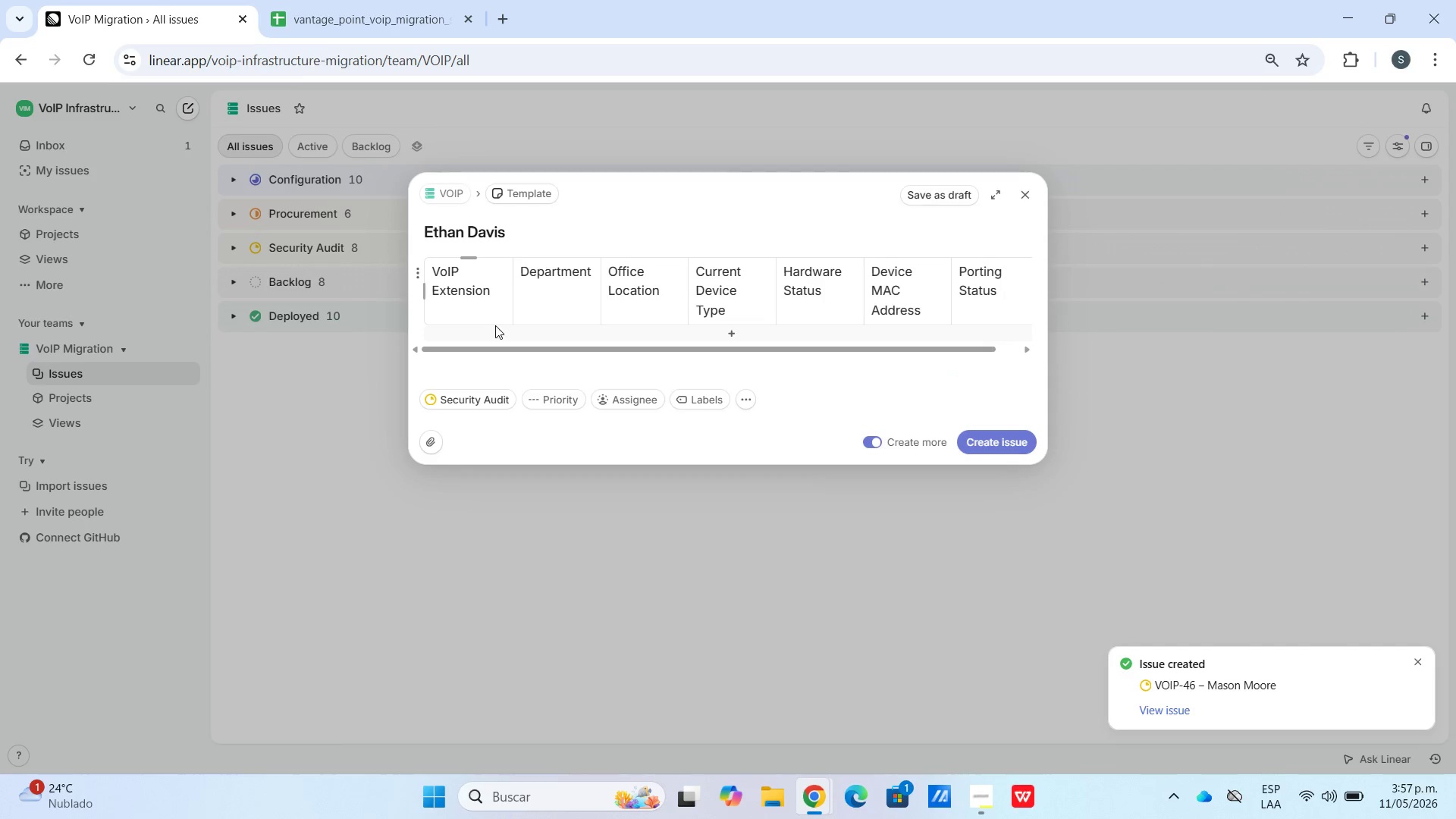 
left_click([499, 336])
 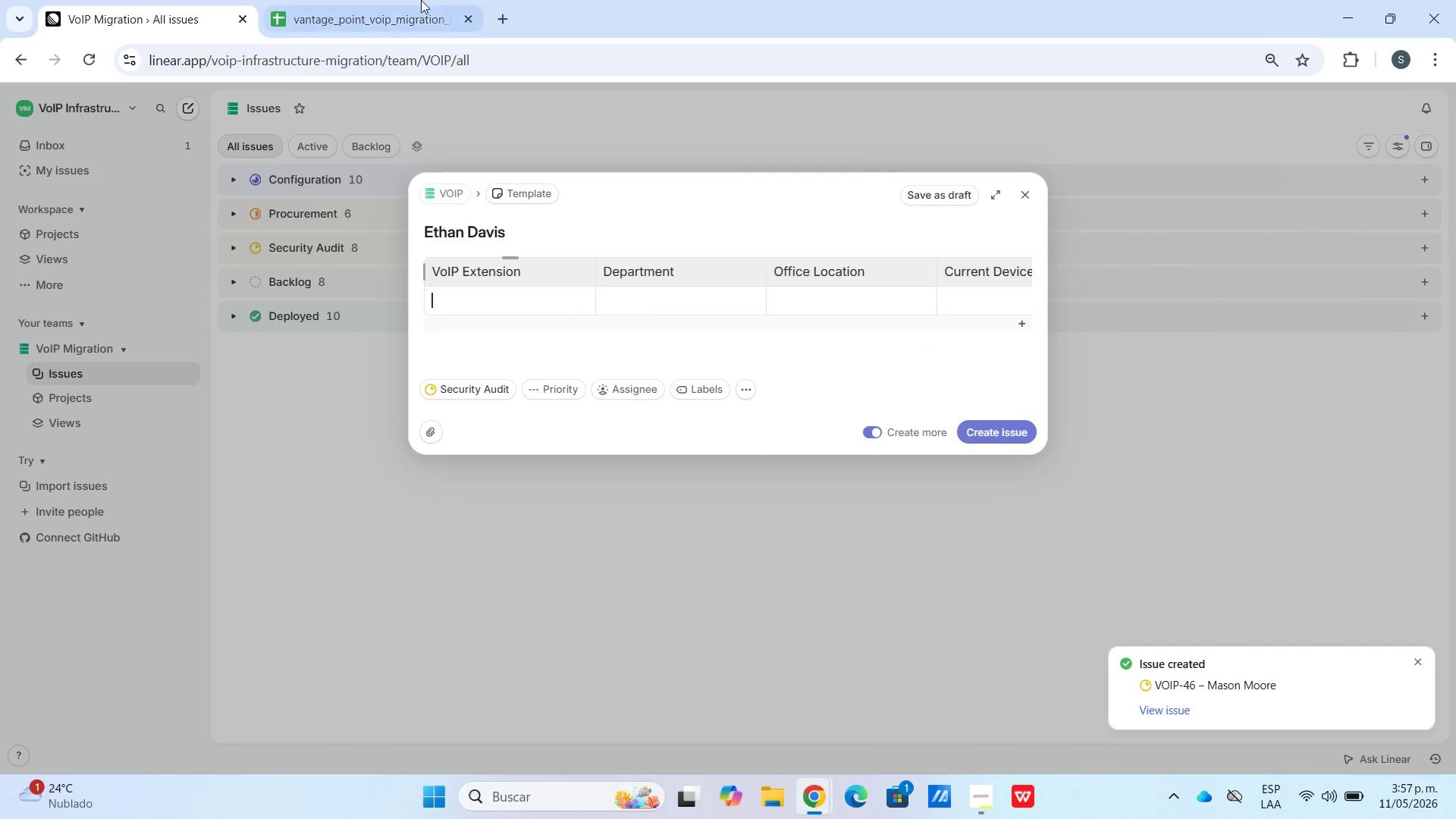 
left_click([421, 0])
 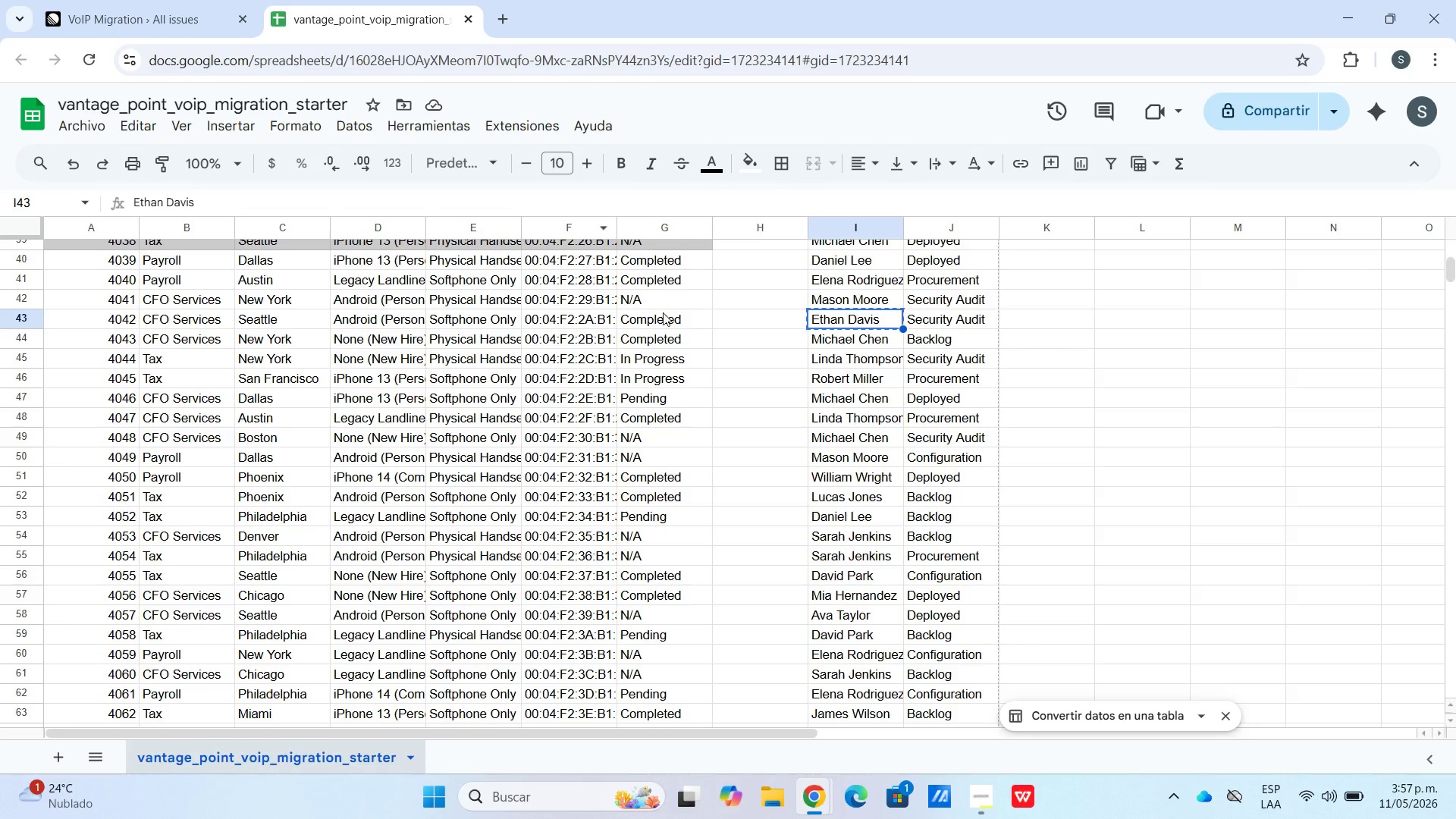 
left_click_drag(start_coordinate=[664, 315], to_coordinate=[93, 324])
 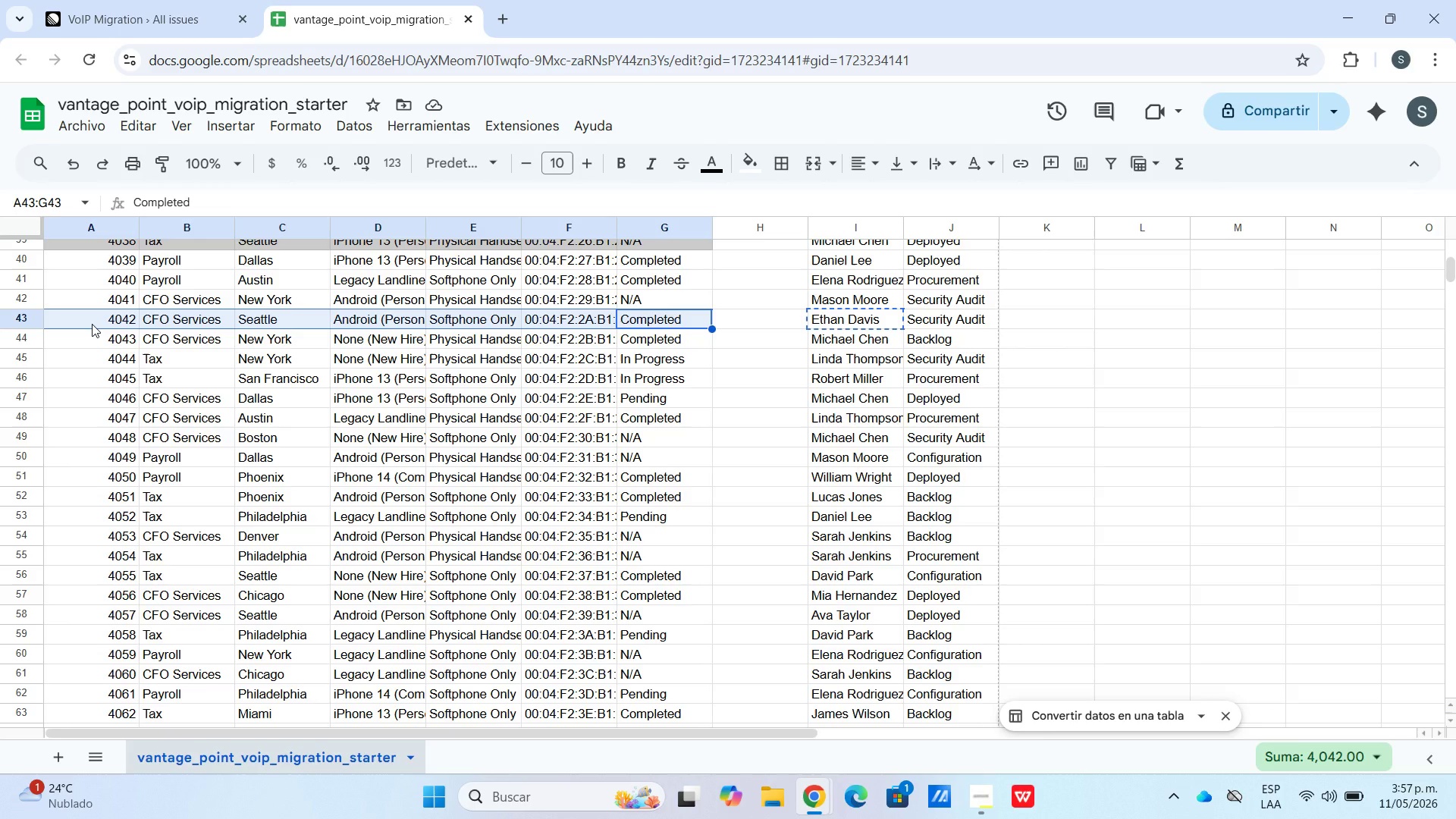 
key(Control+C)
 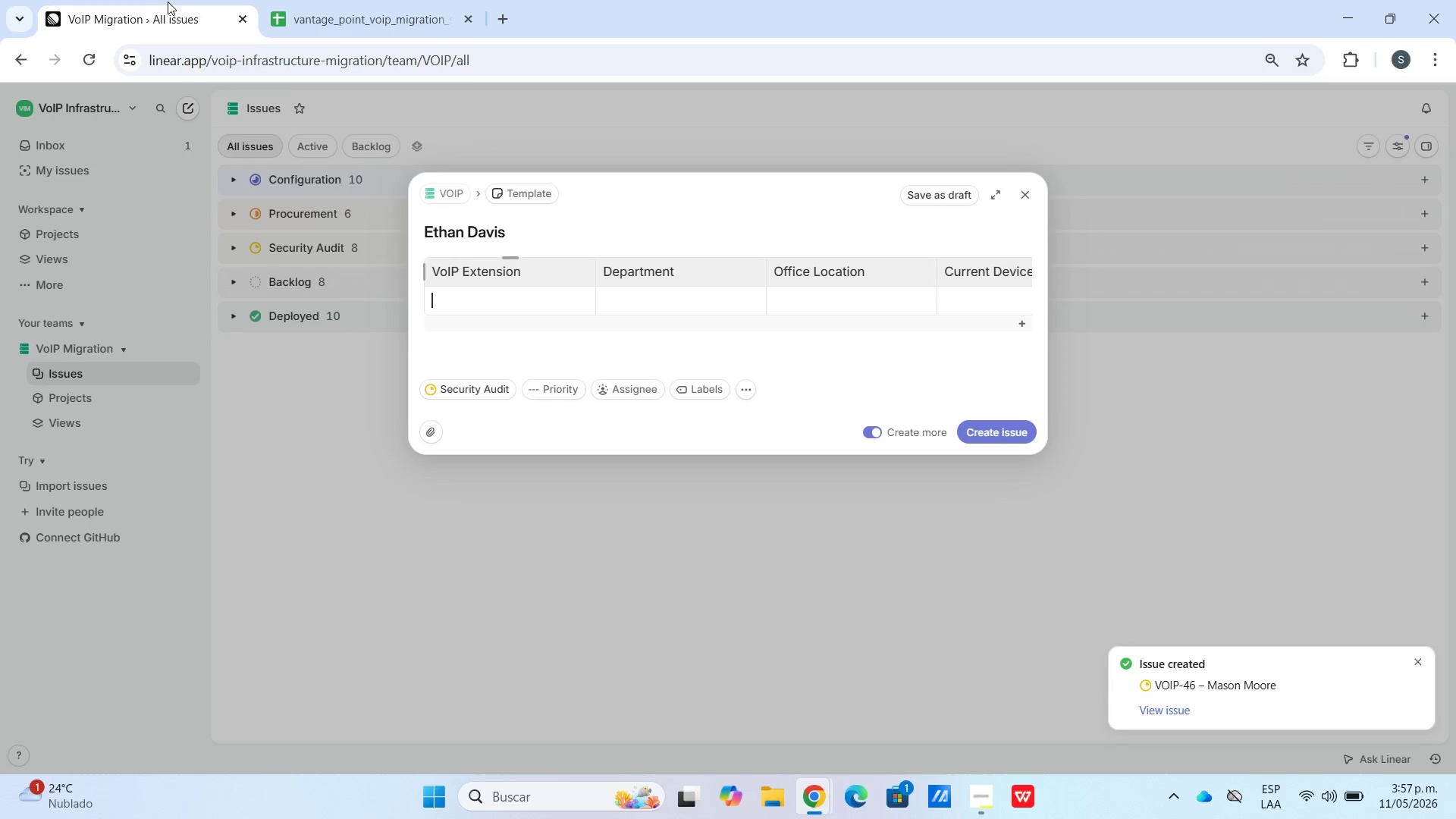 
key(Control+V)
 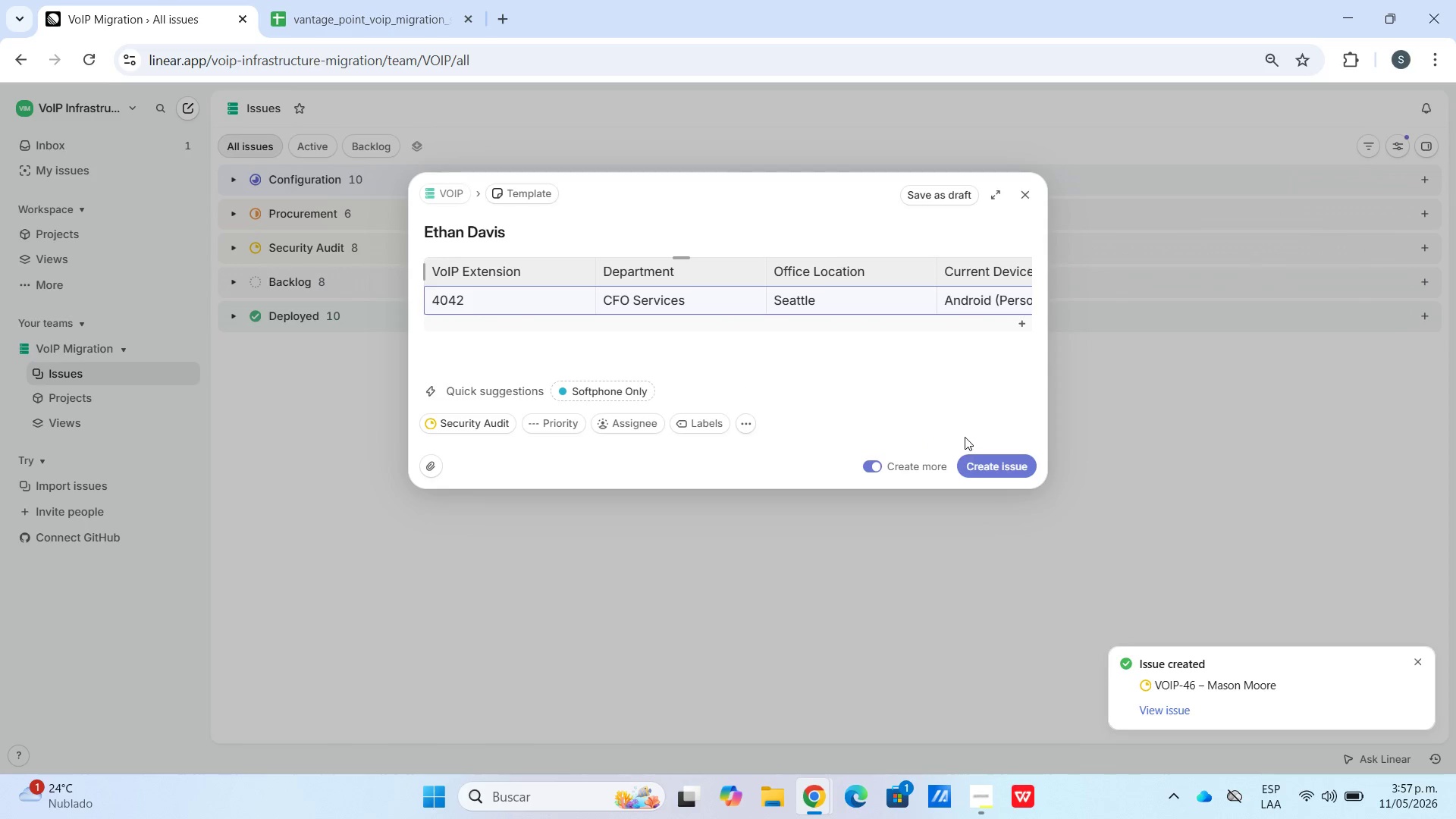 
left_click([971, 468])
 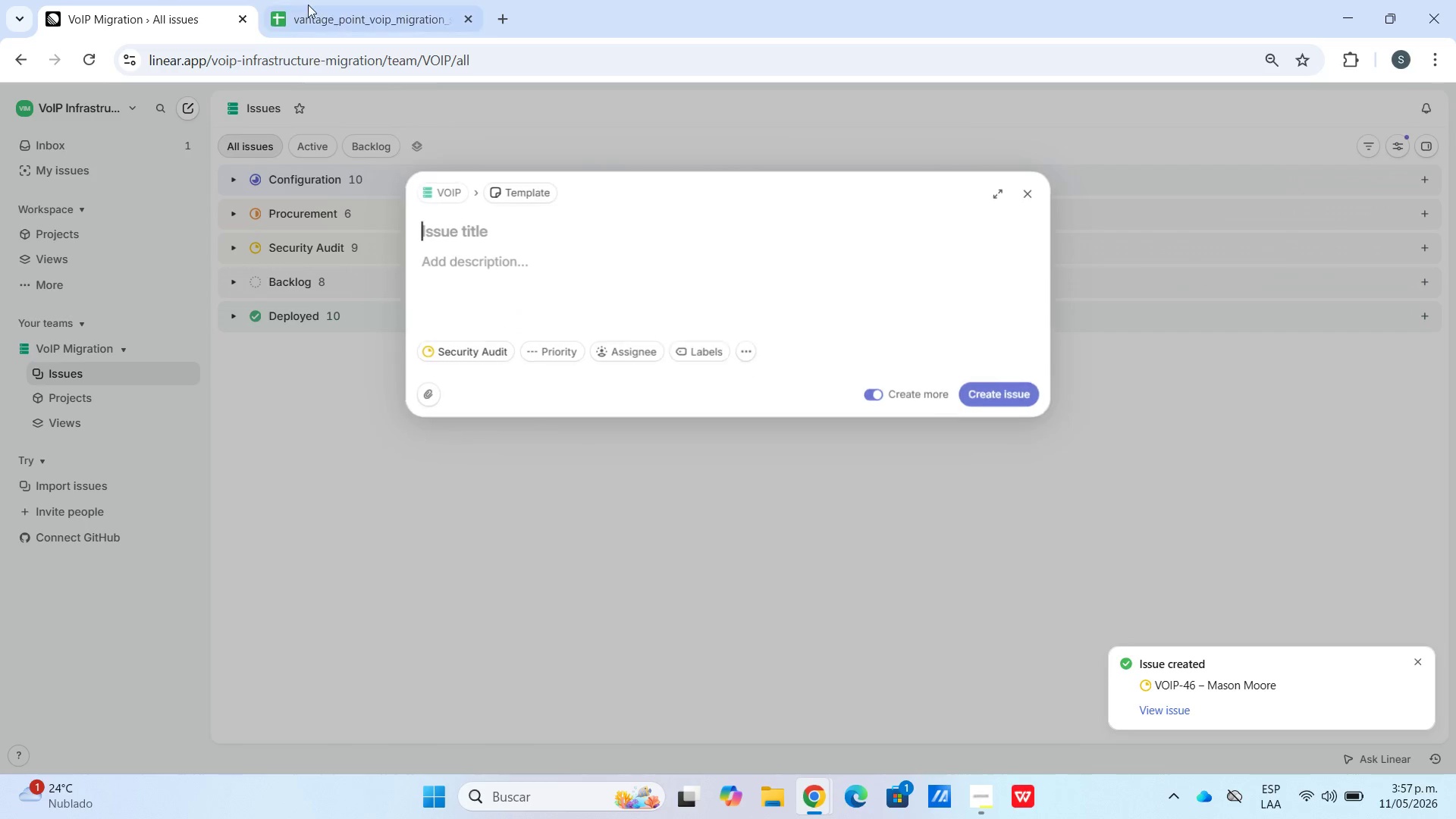 
left_click([303, 0])
 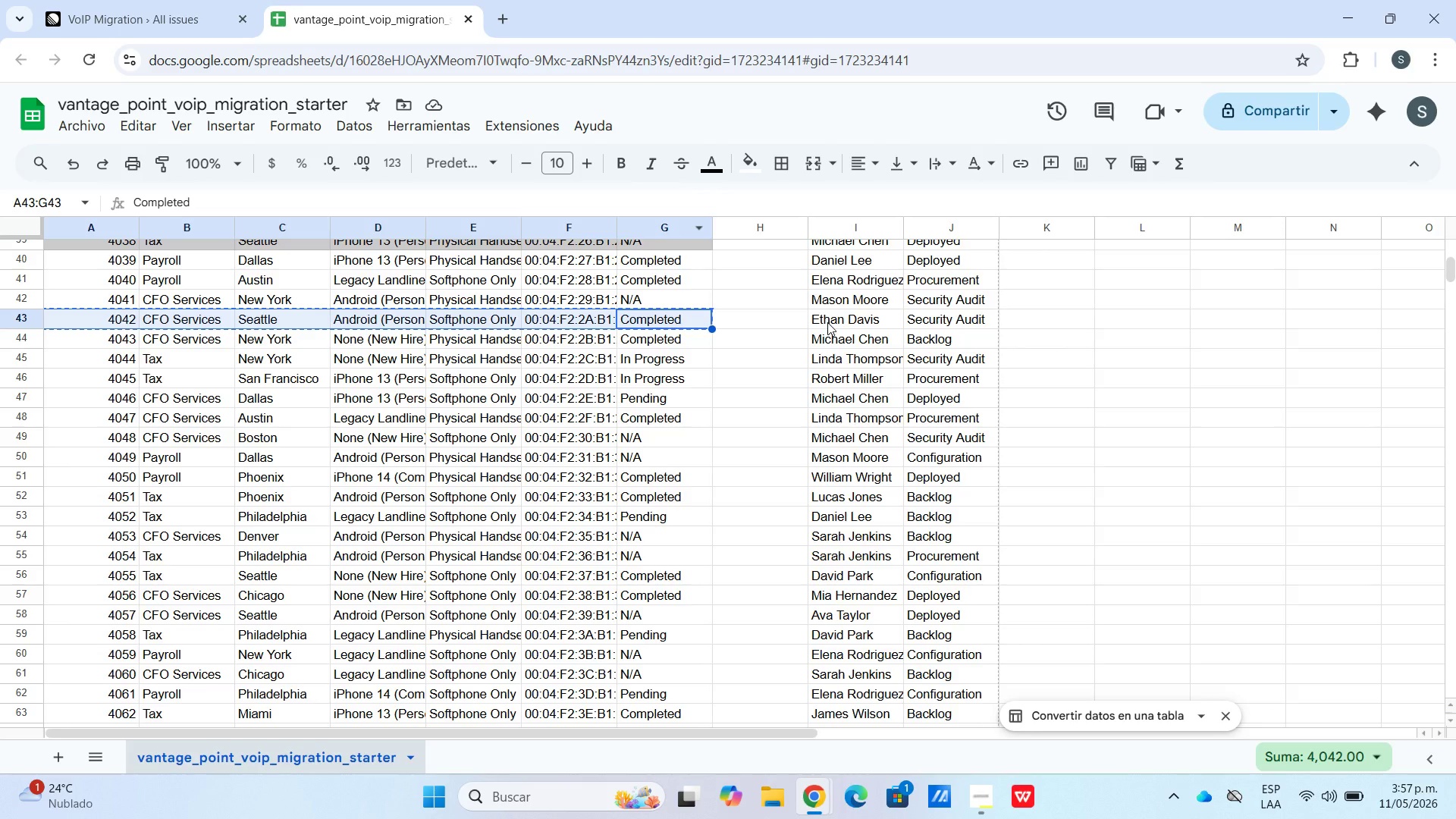 
left_click([831, 335])
 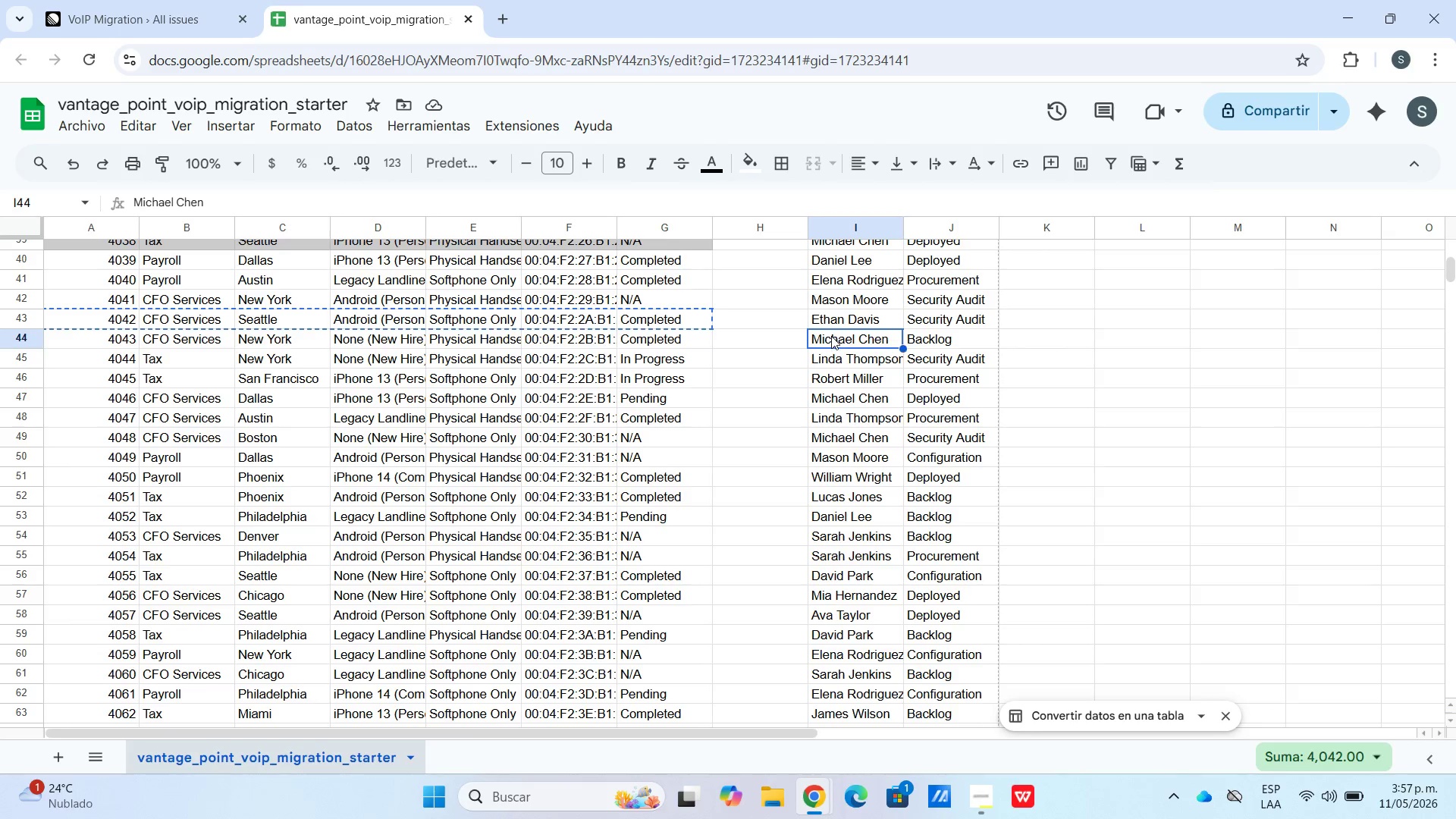 
key(Control+C)
 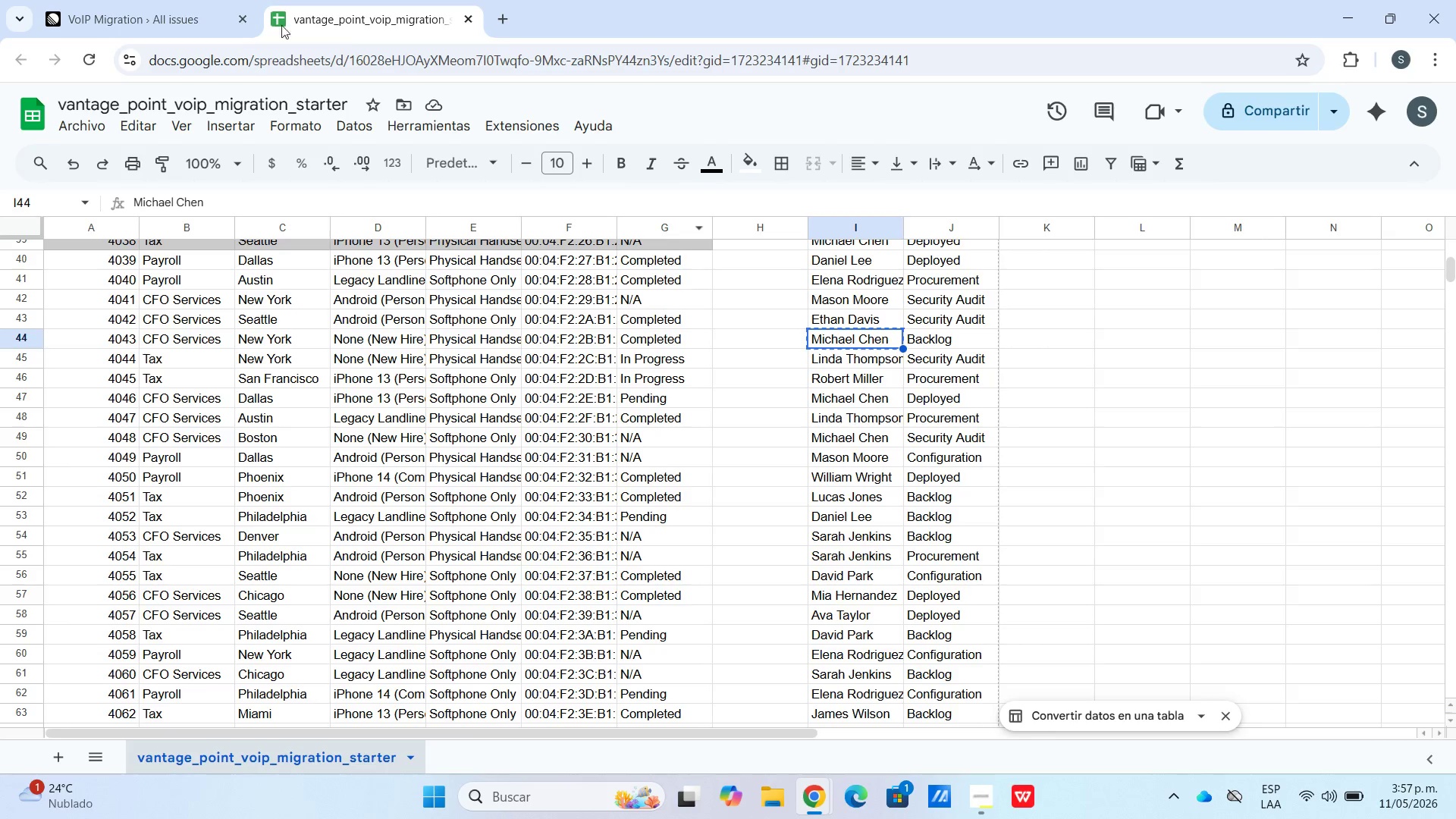 
left_click([161, 2])
 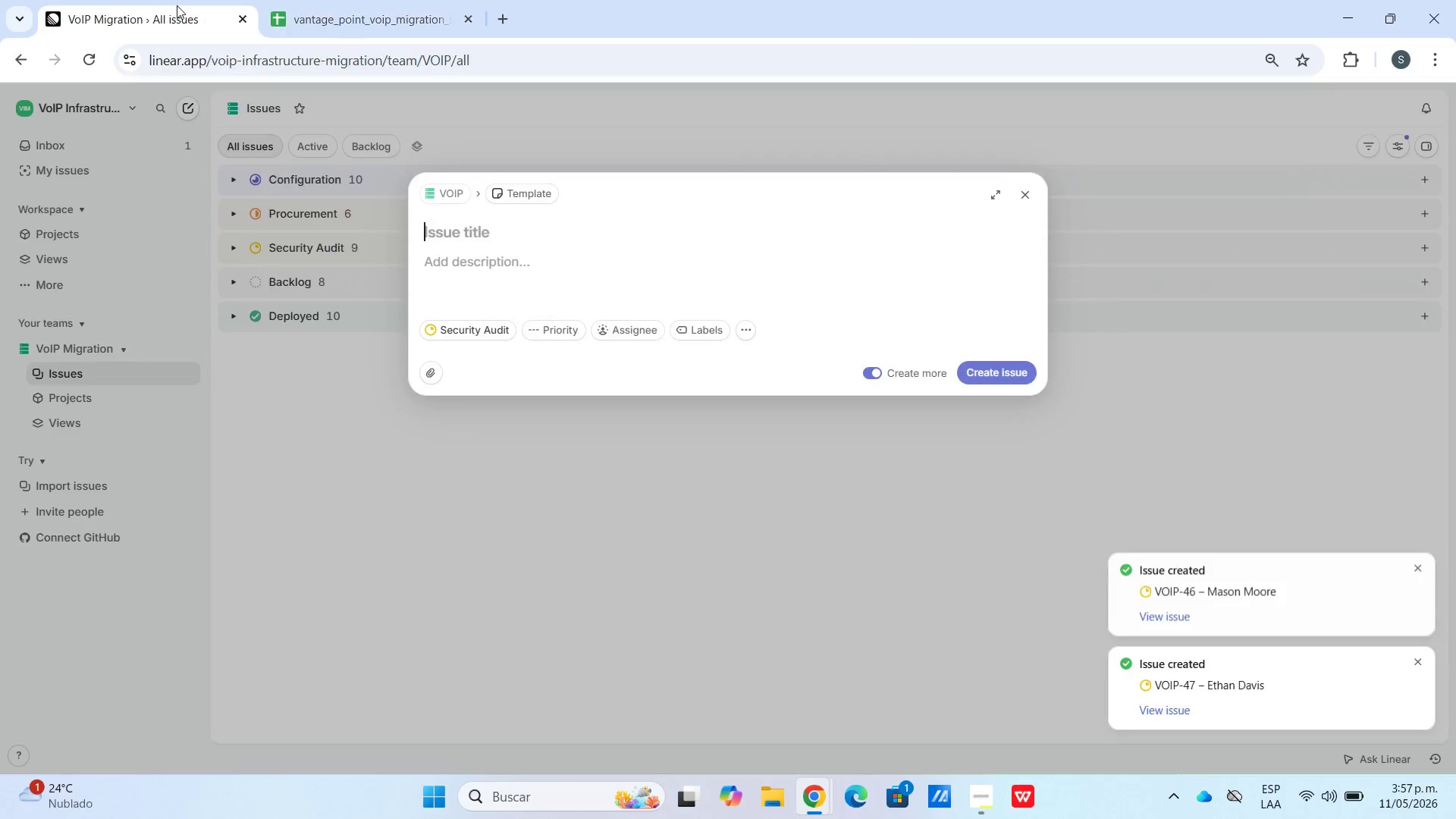 
key(Control+V)
 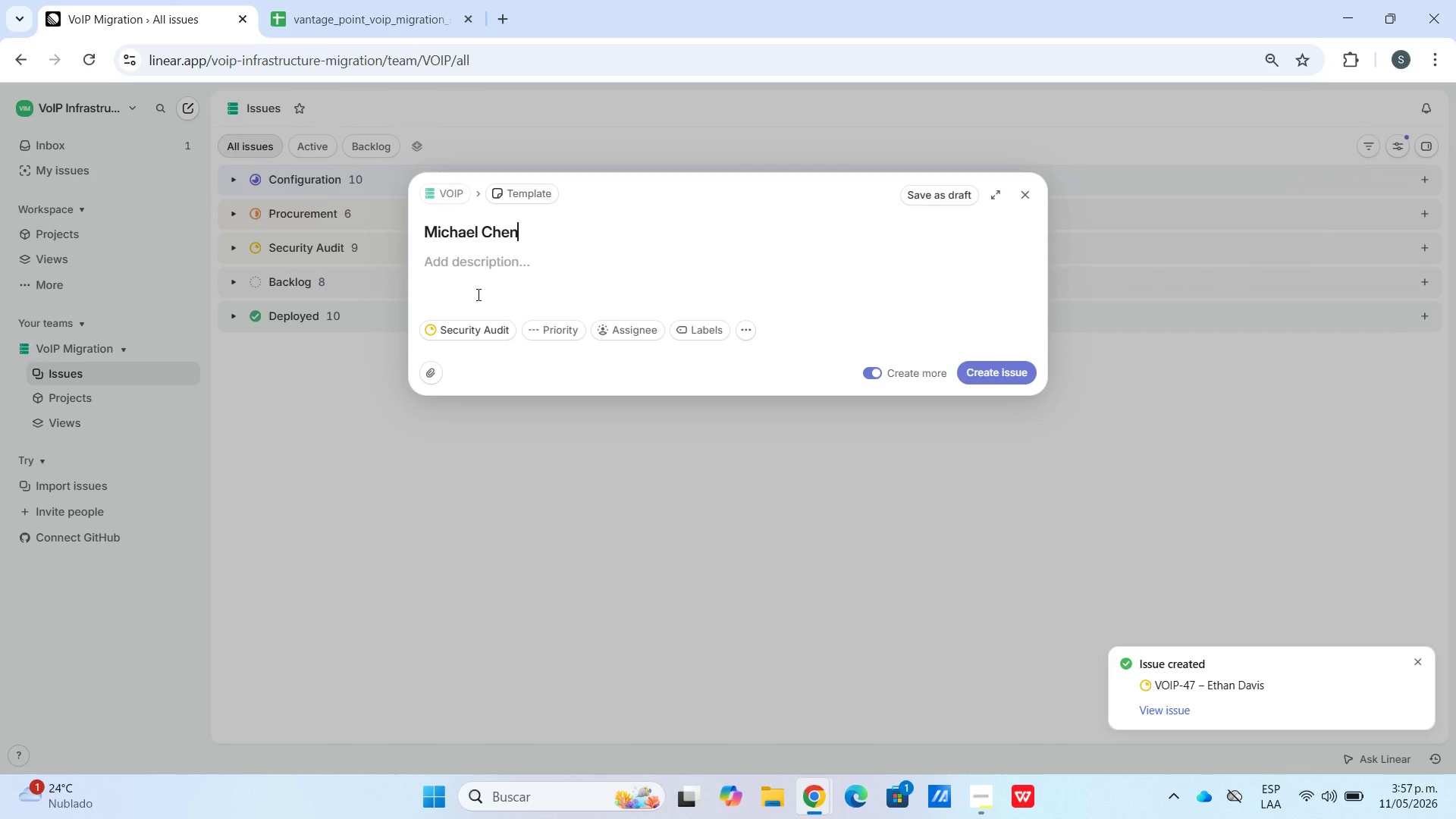 
left_click([466, 334])
 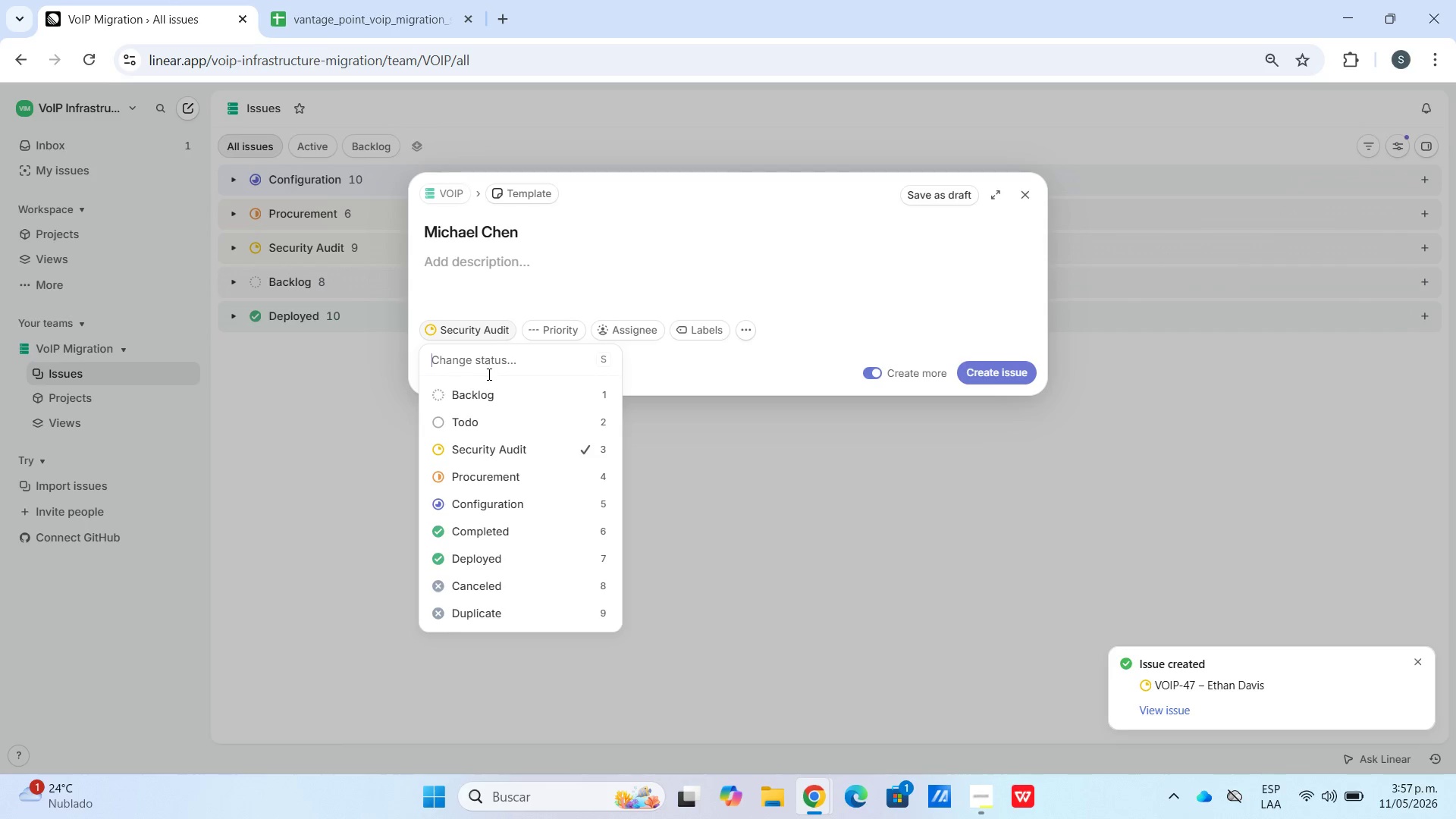 
left_click_drag(start_coordinate=[488, 374], to_coordinate=[488, 378])
 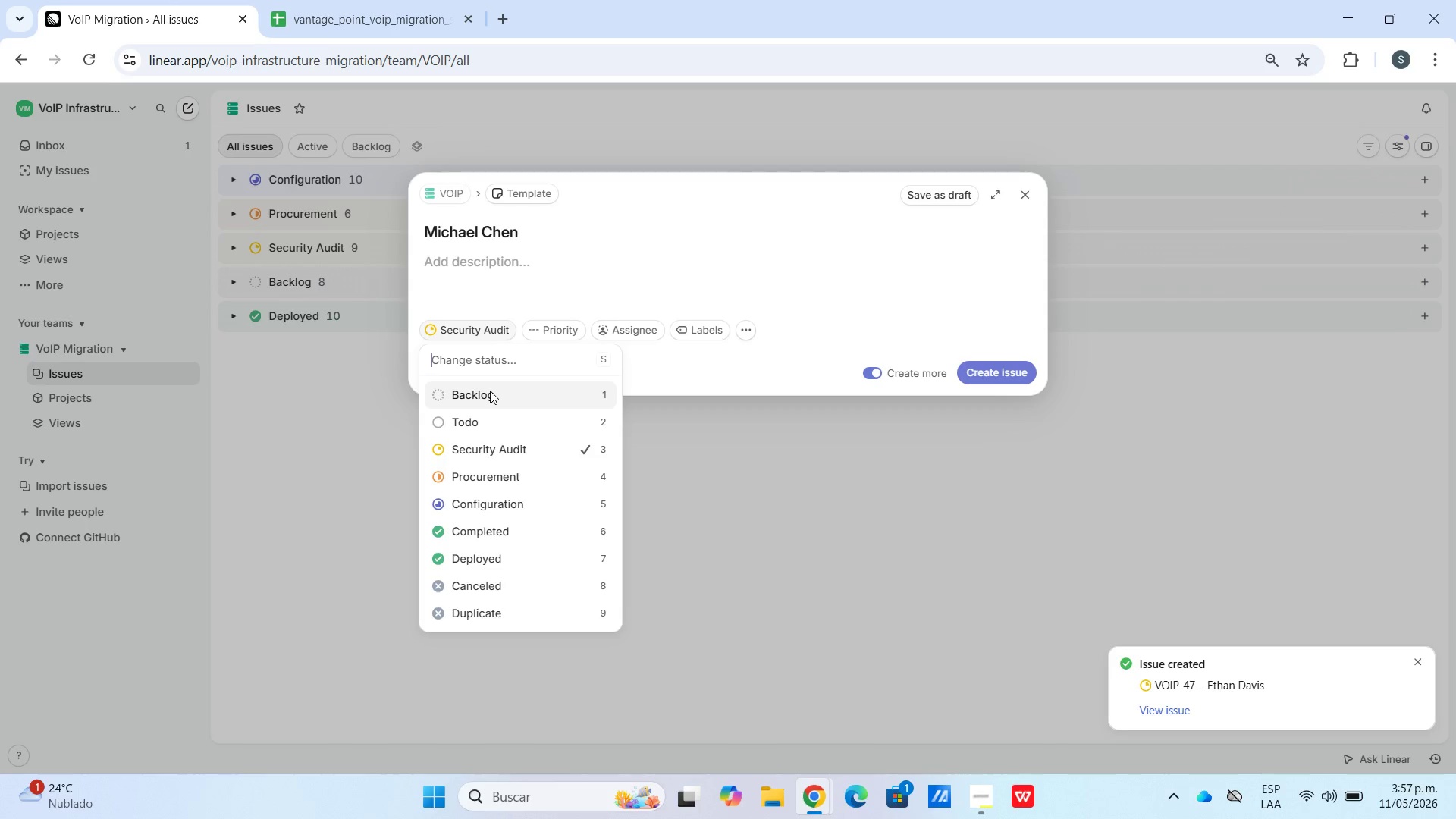 
double_click([490, 391])
 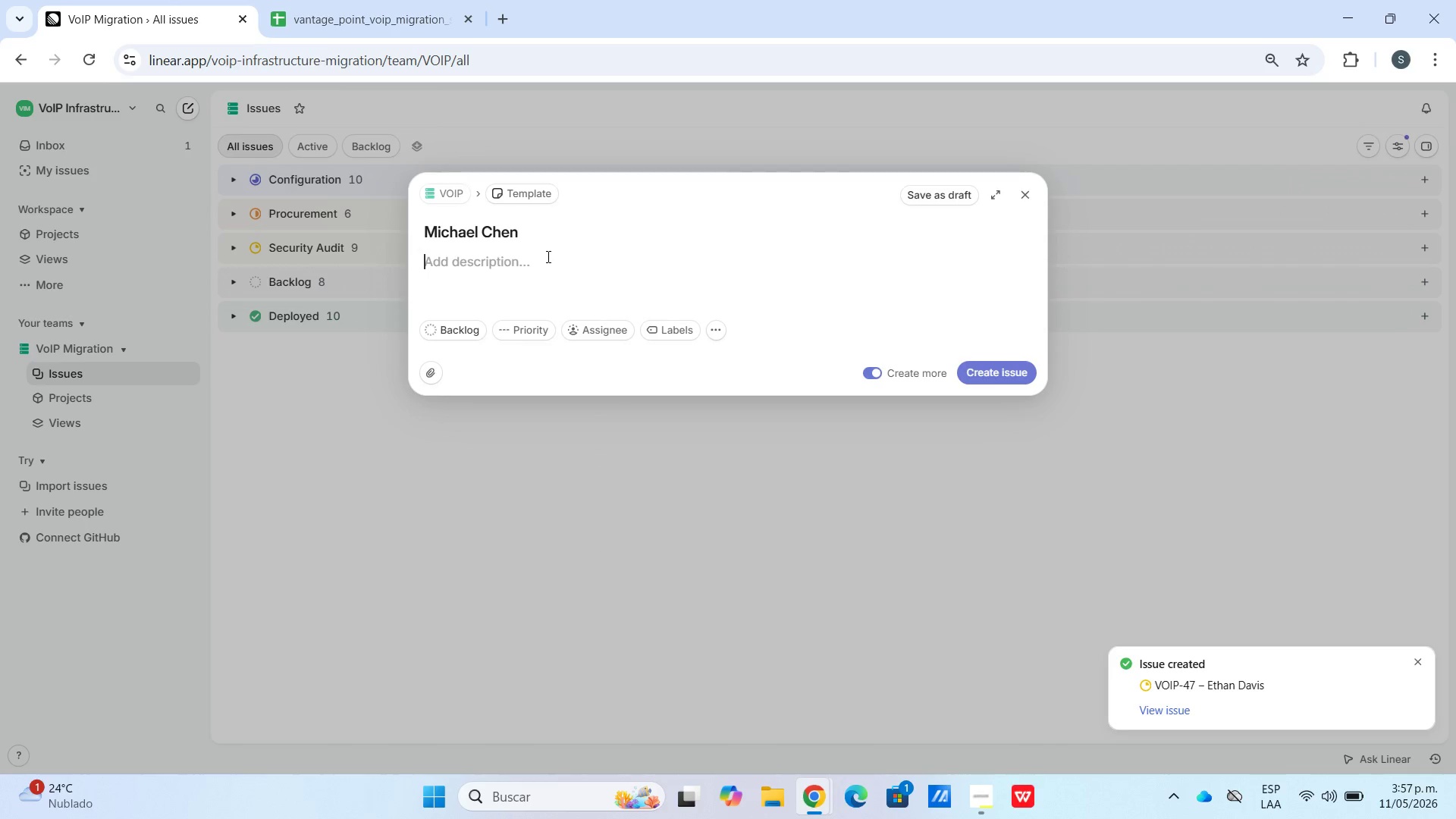 
key(Meta+V)
 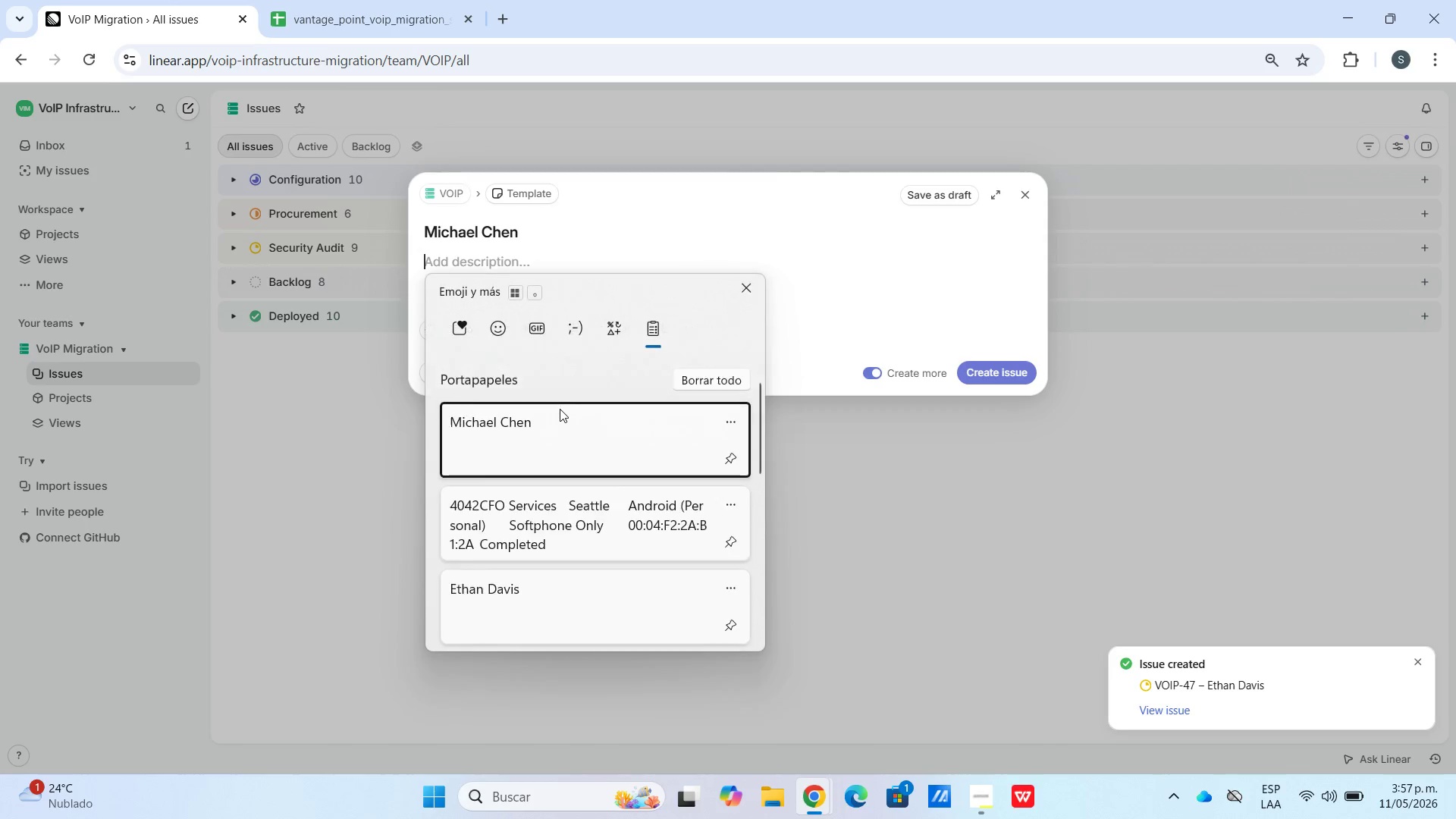 
scroll: coordinate [561, 463], scroll_direction: down, amount: 17.0
 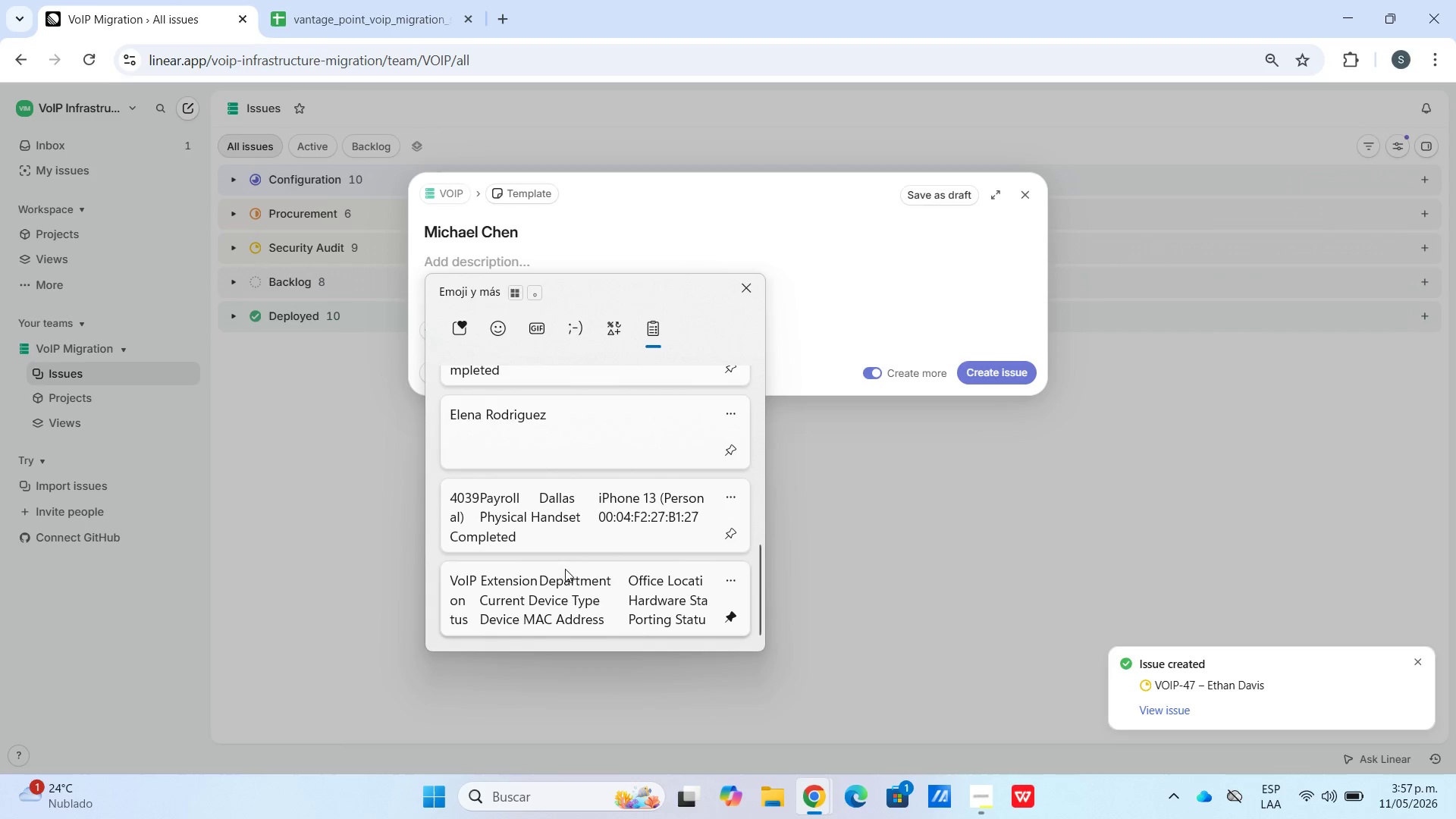 
key(Control+ControlLeft)
 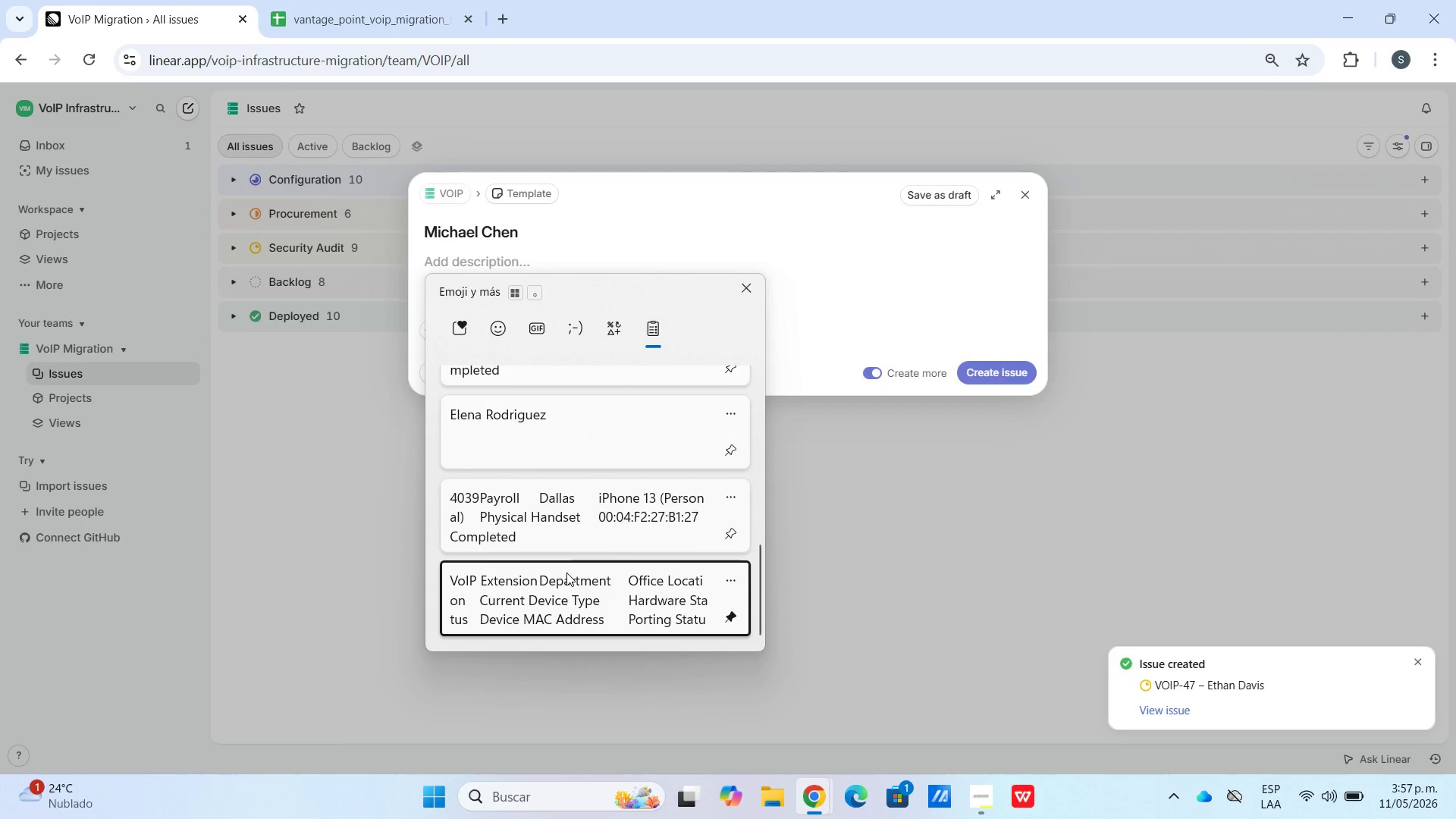 
hold_key(key=V, duration=6.08)
 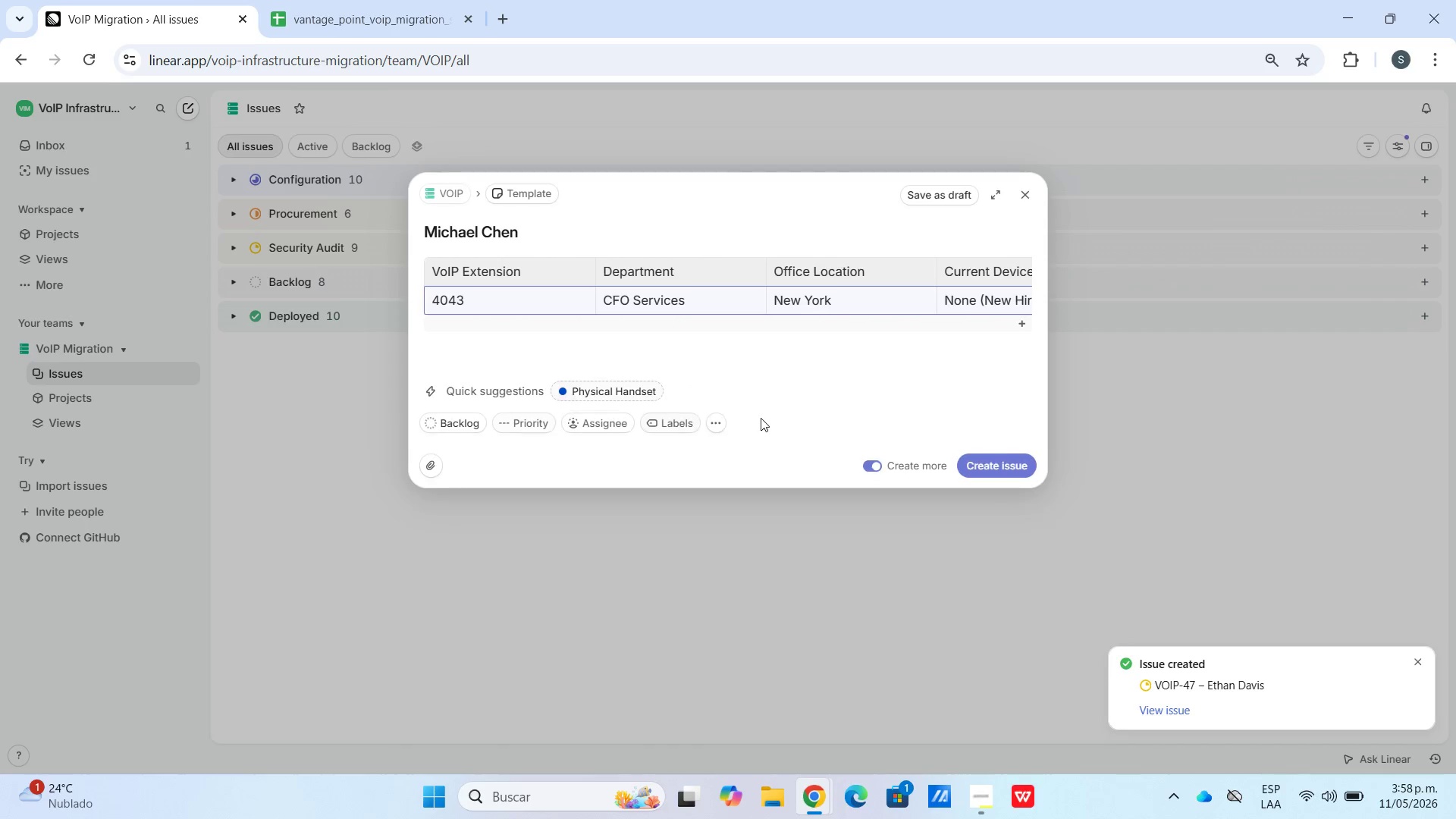 
left_click([510, 346])
 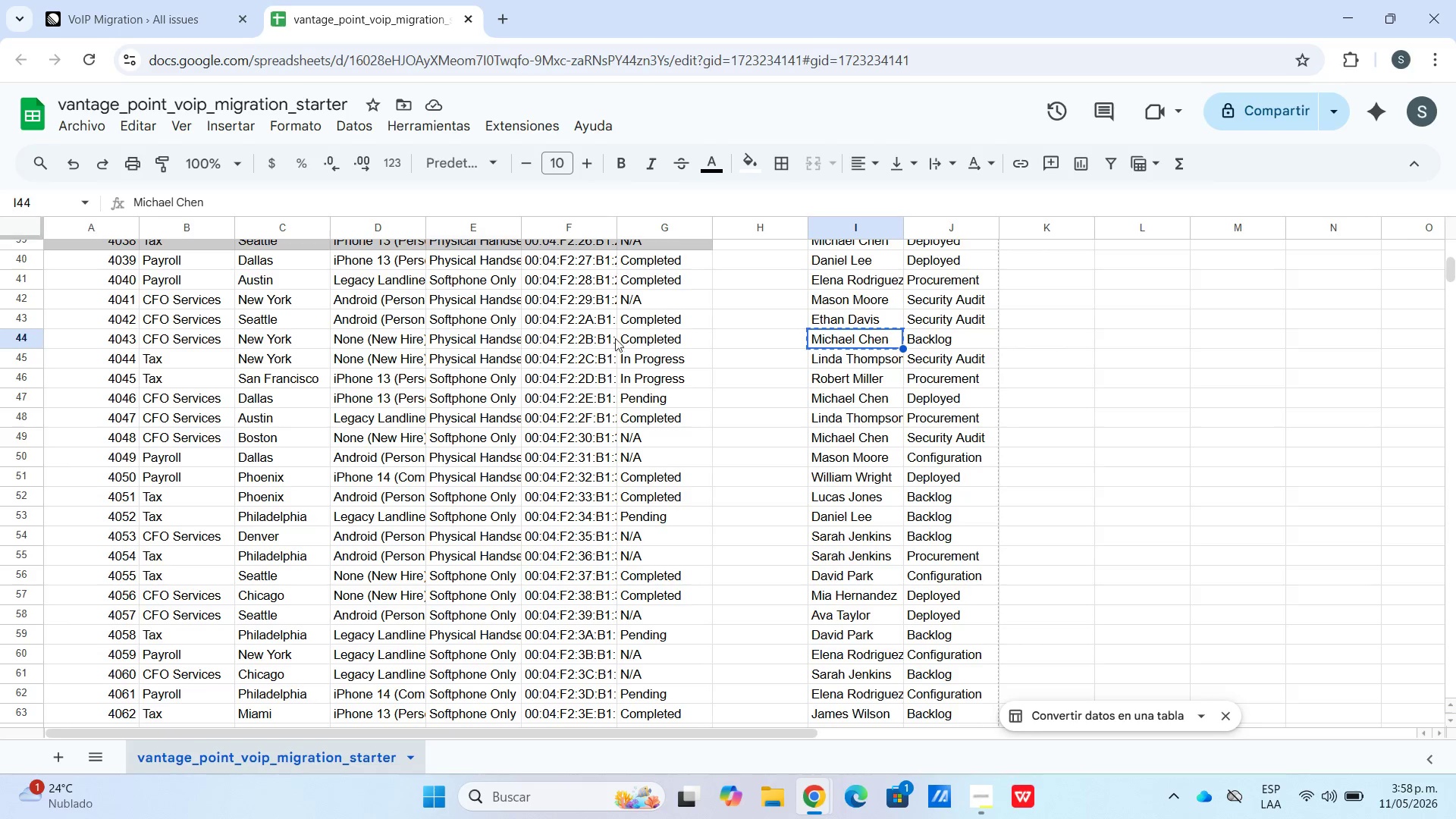 
left_click_drag(start_coordinate=[652, 334], to_coordinate=[43, 342])
 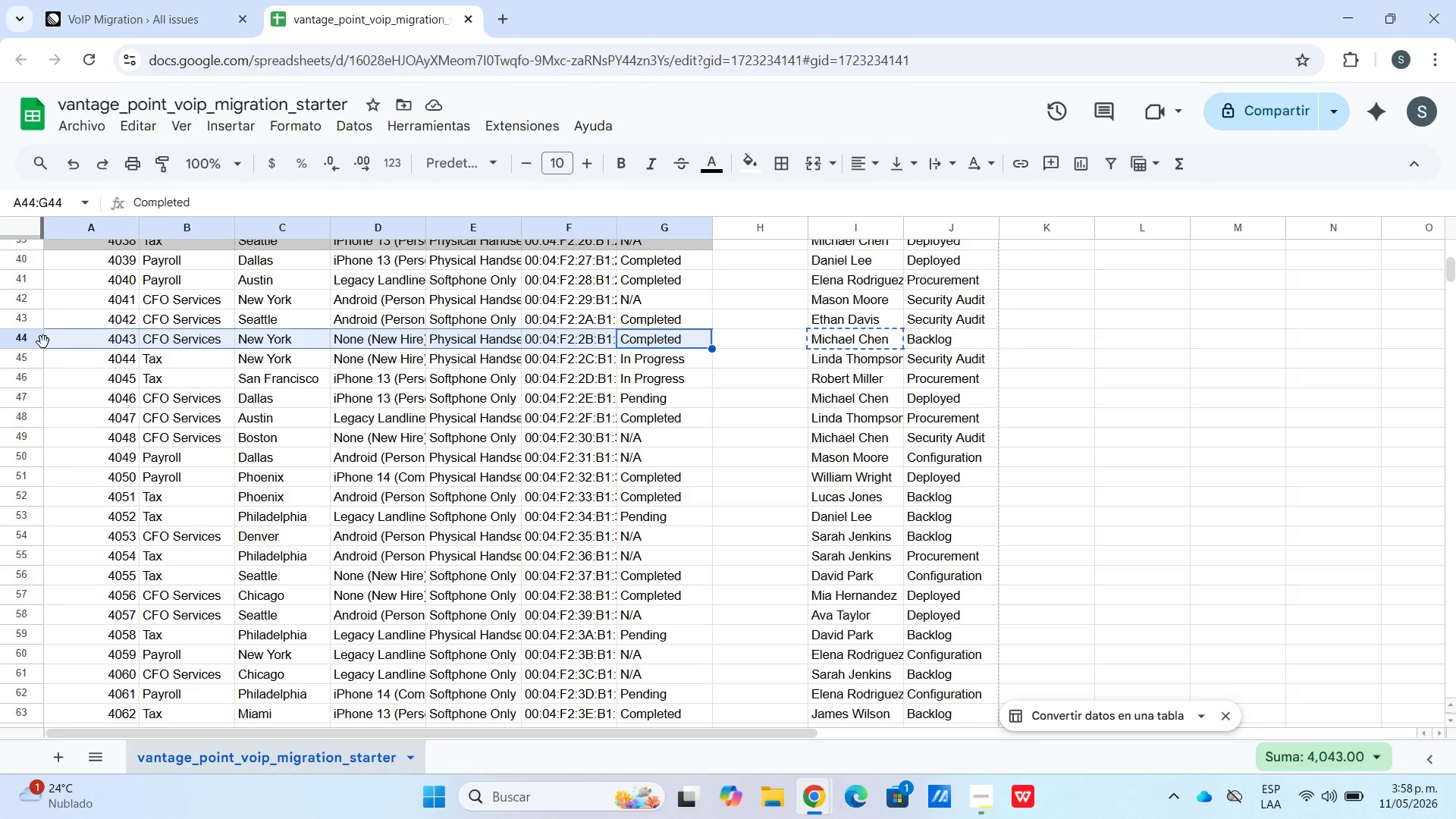 
key(Control+C)
 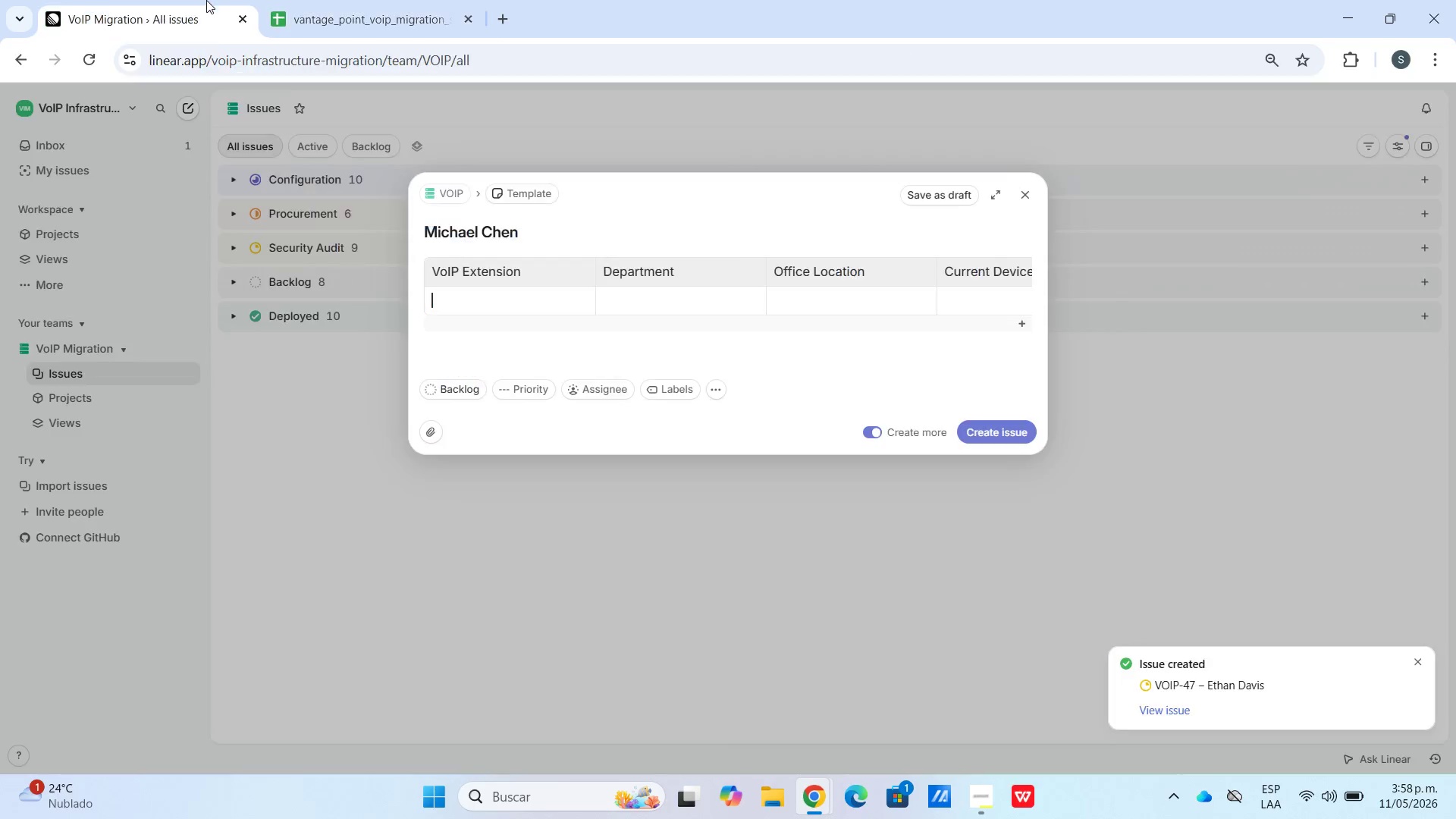 
hold_key(key=ControlLeft, duration=0.45)
 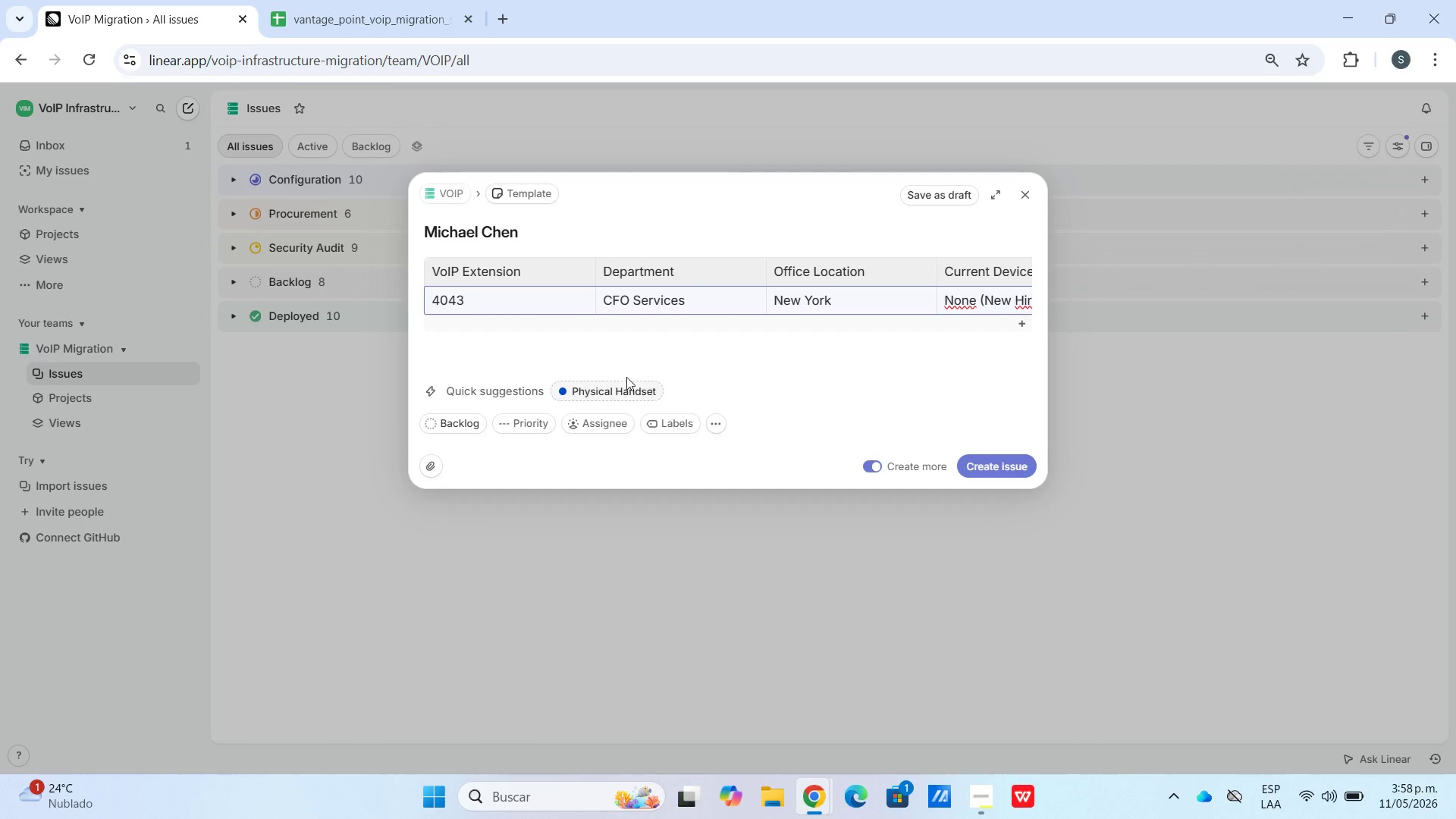 
left_click([993, 470])
 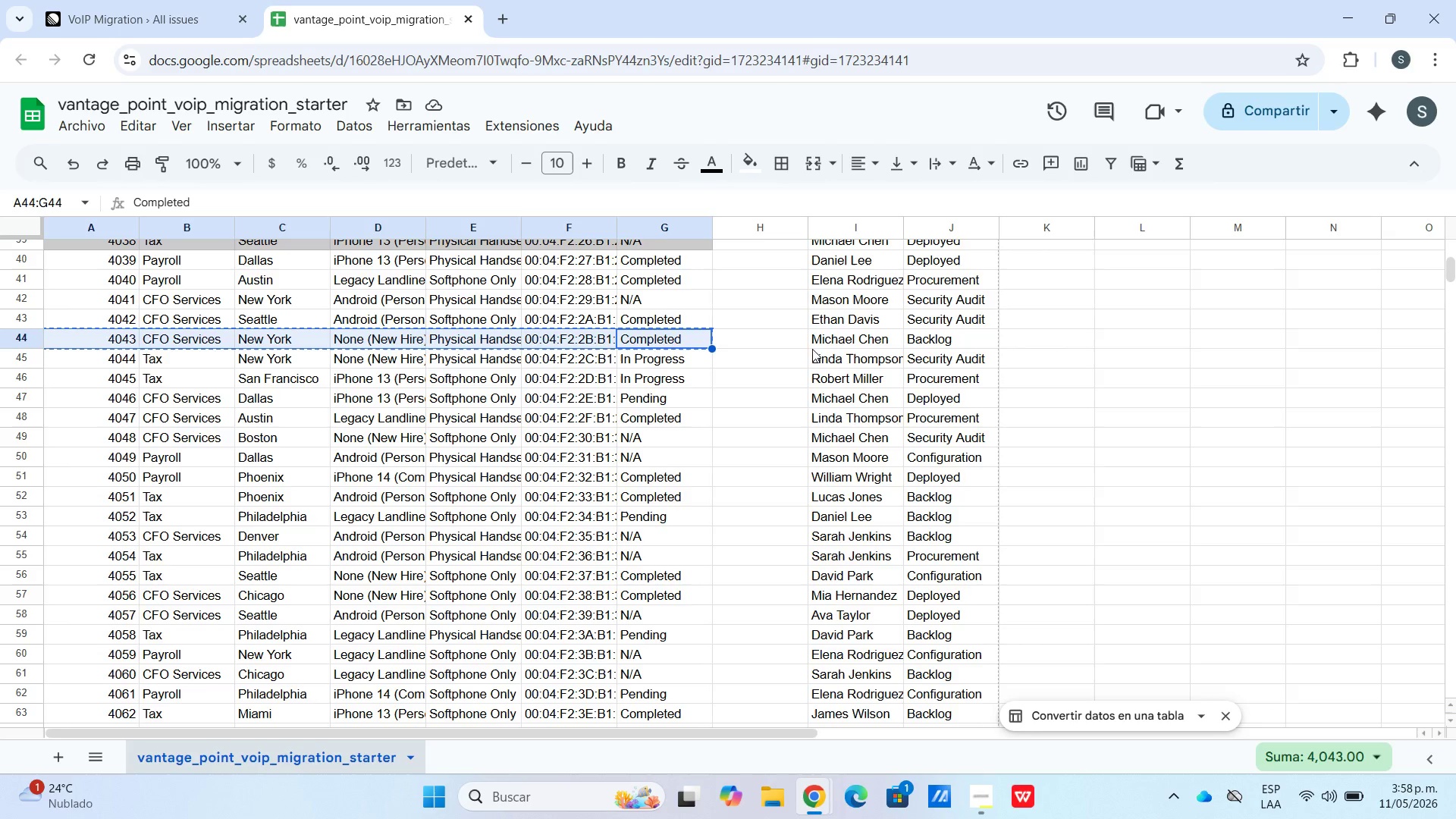 
left_click([818, 362])
 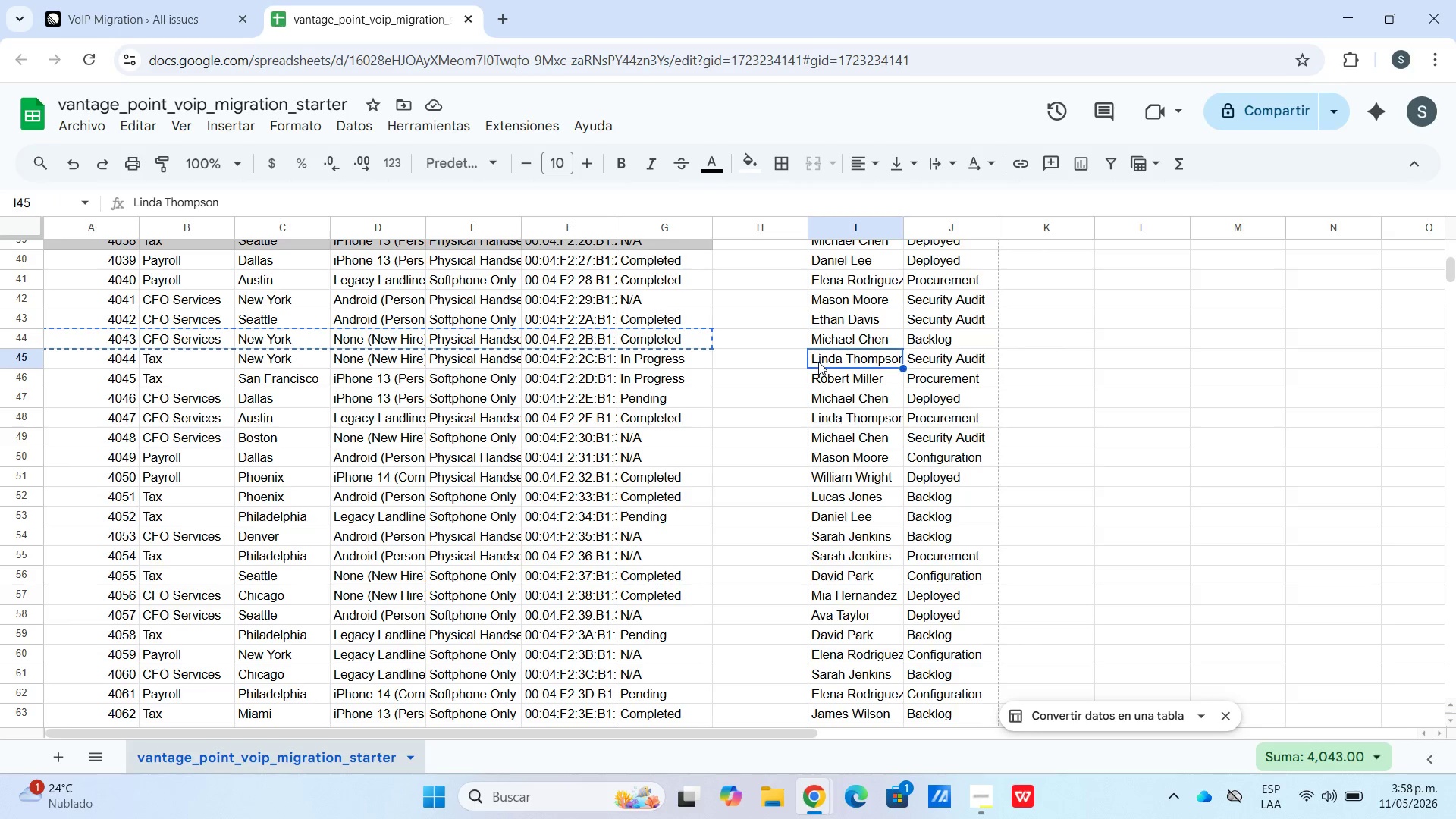 
key(Control+C)
 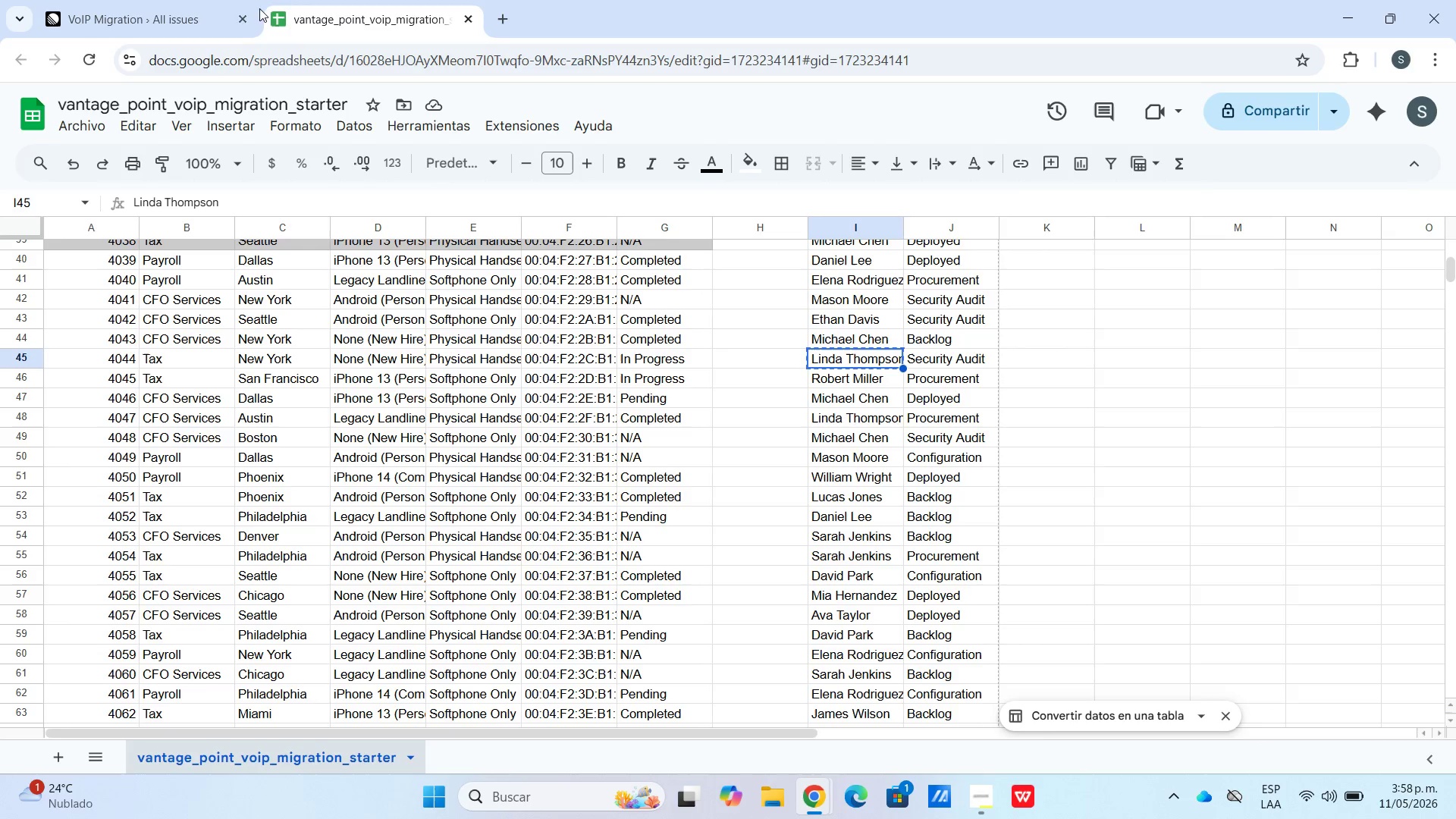 
left_click([205, 6])
 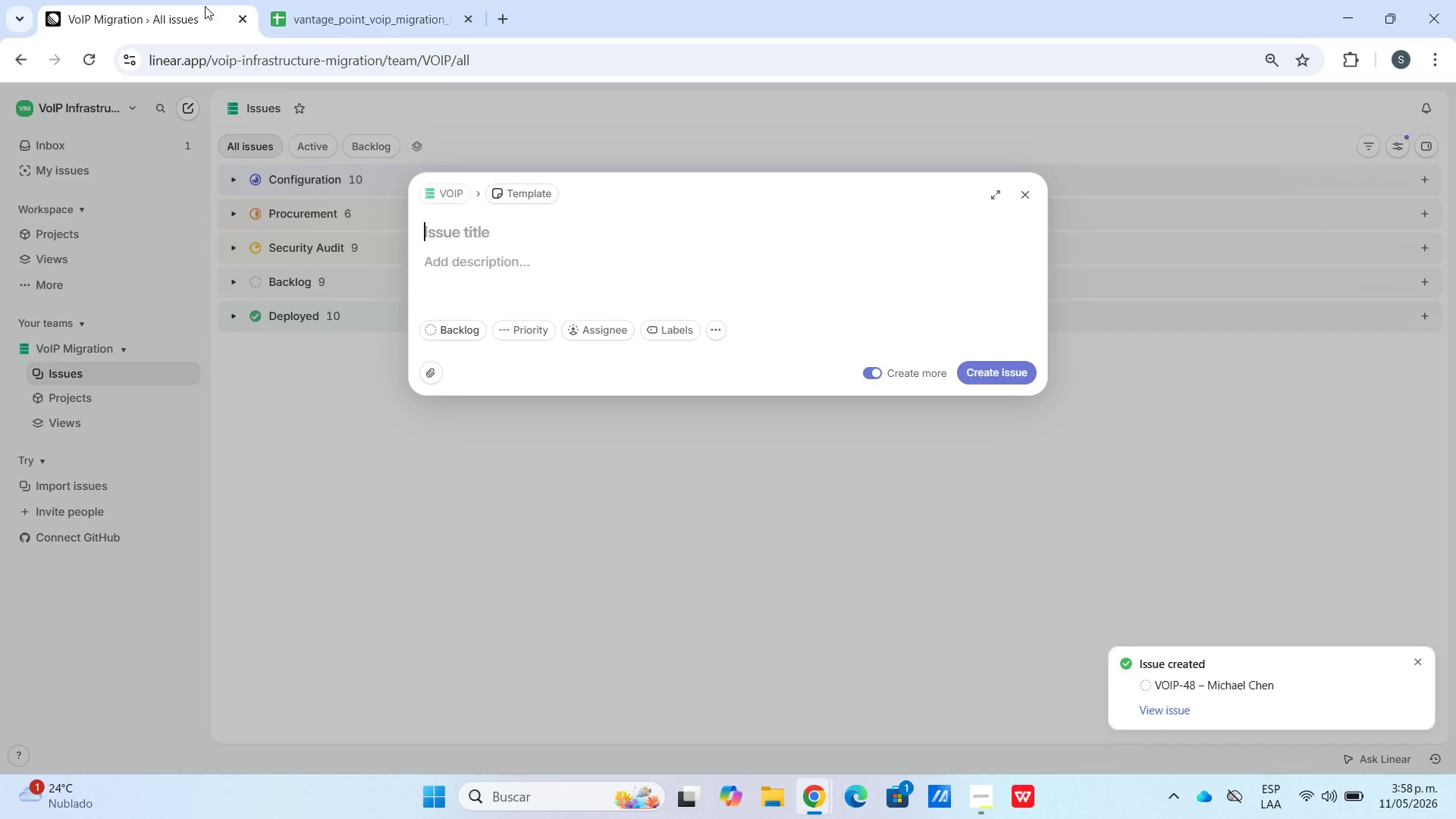 
key(Control+V)
 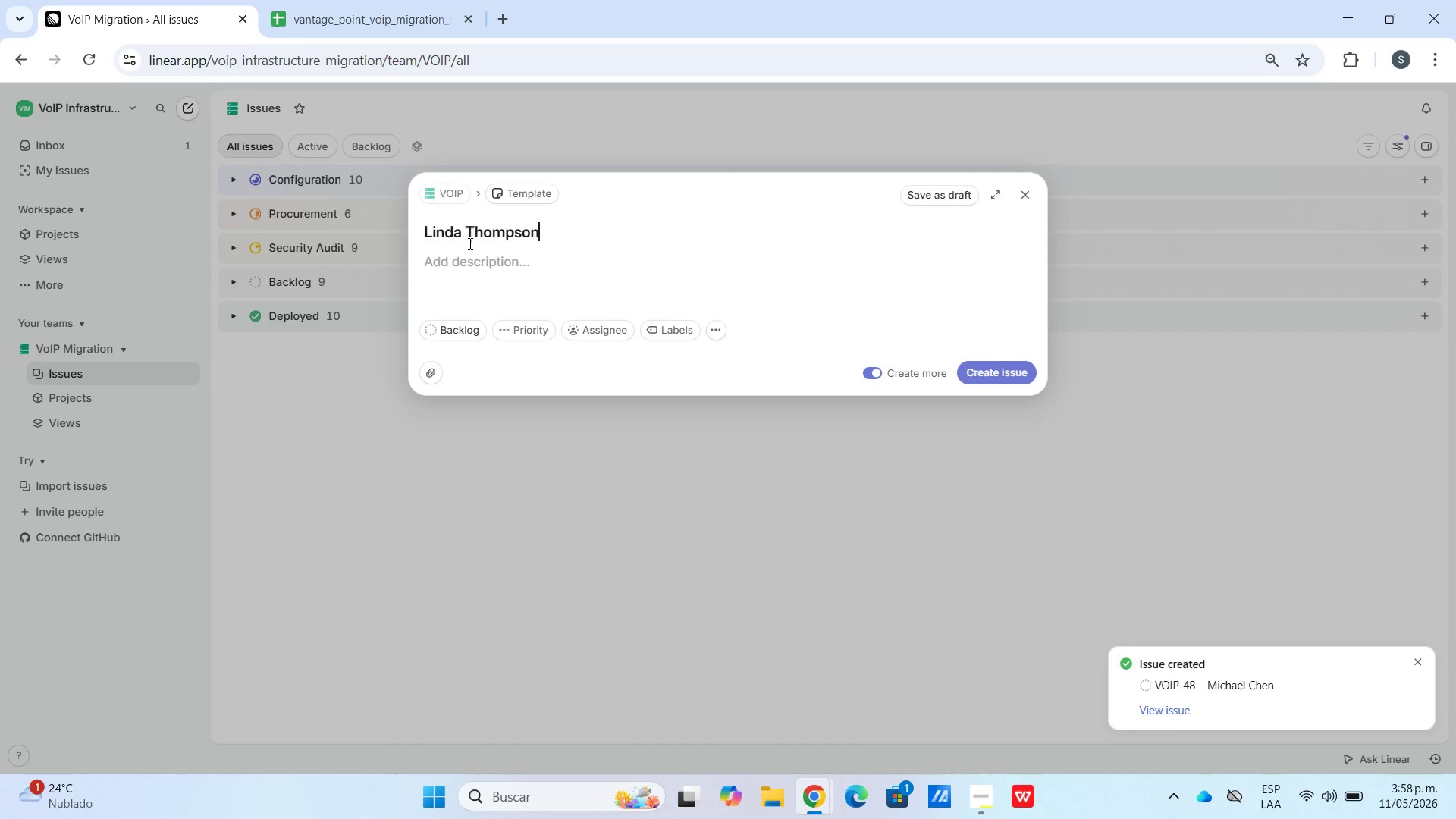 
left_click_drag(start_coordinate=[472, 253], to_coordinate=[474, 259])
 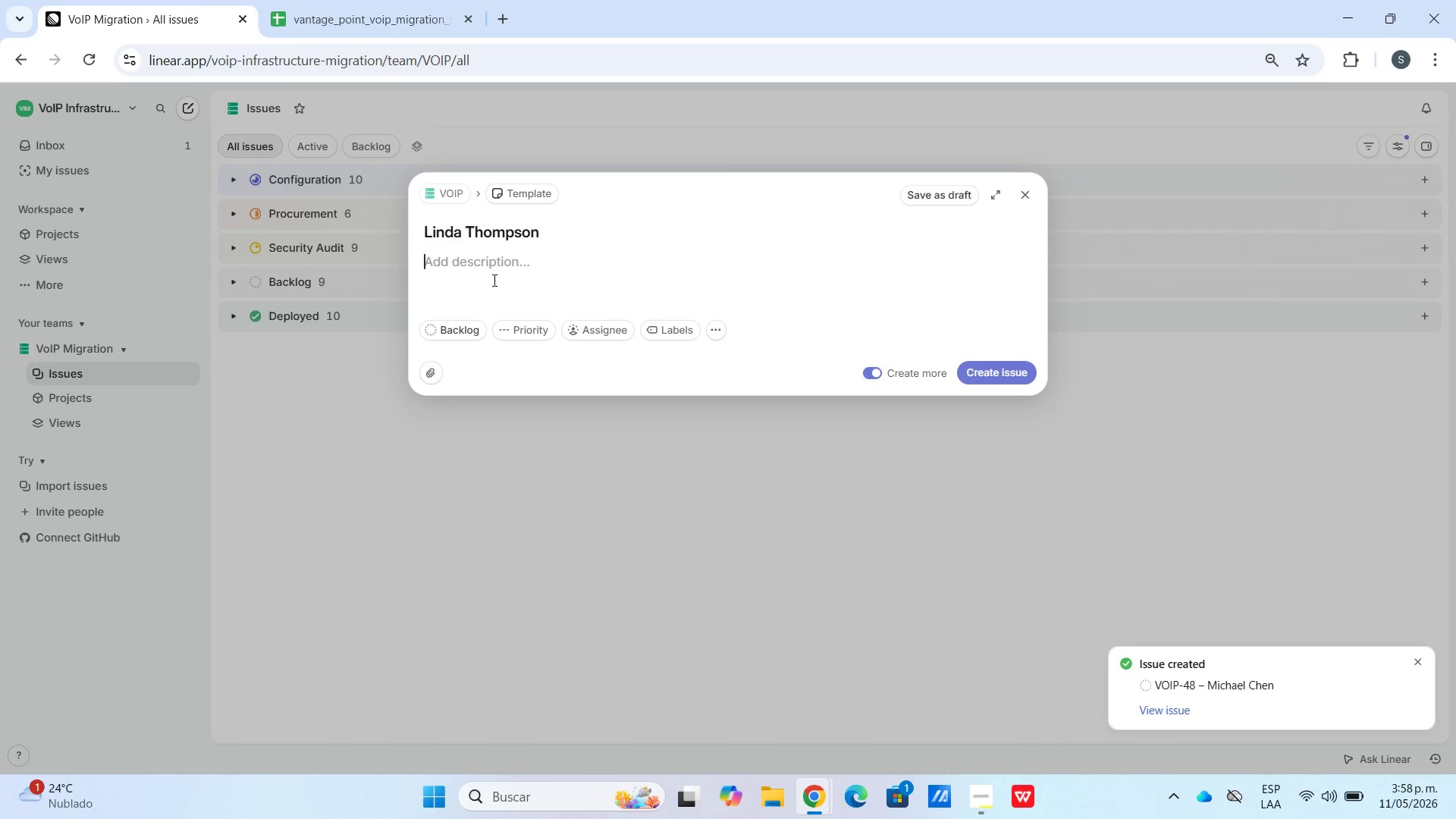 
key(Meta+V)
 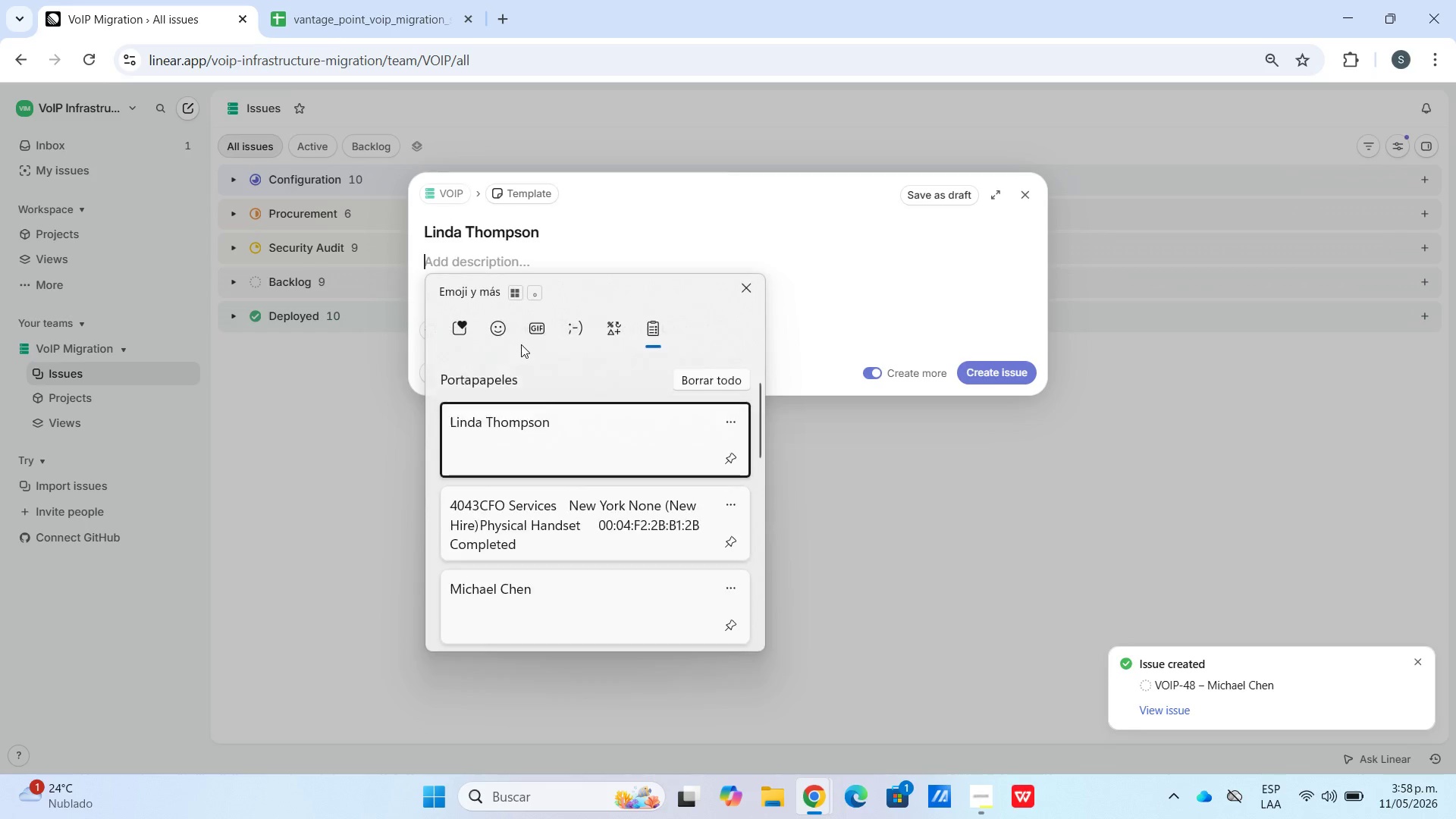 
scroll: coordinate [559, 457], scroll_direction: down, amount: 20.0
 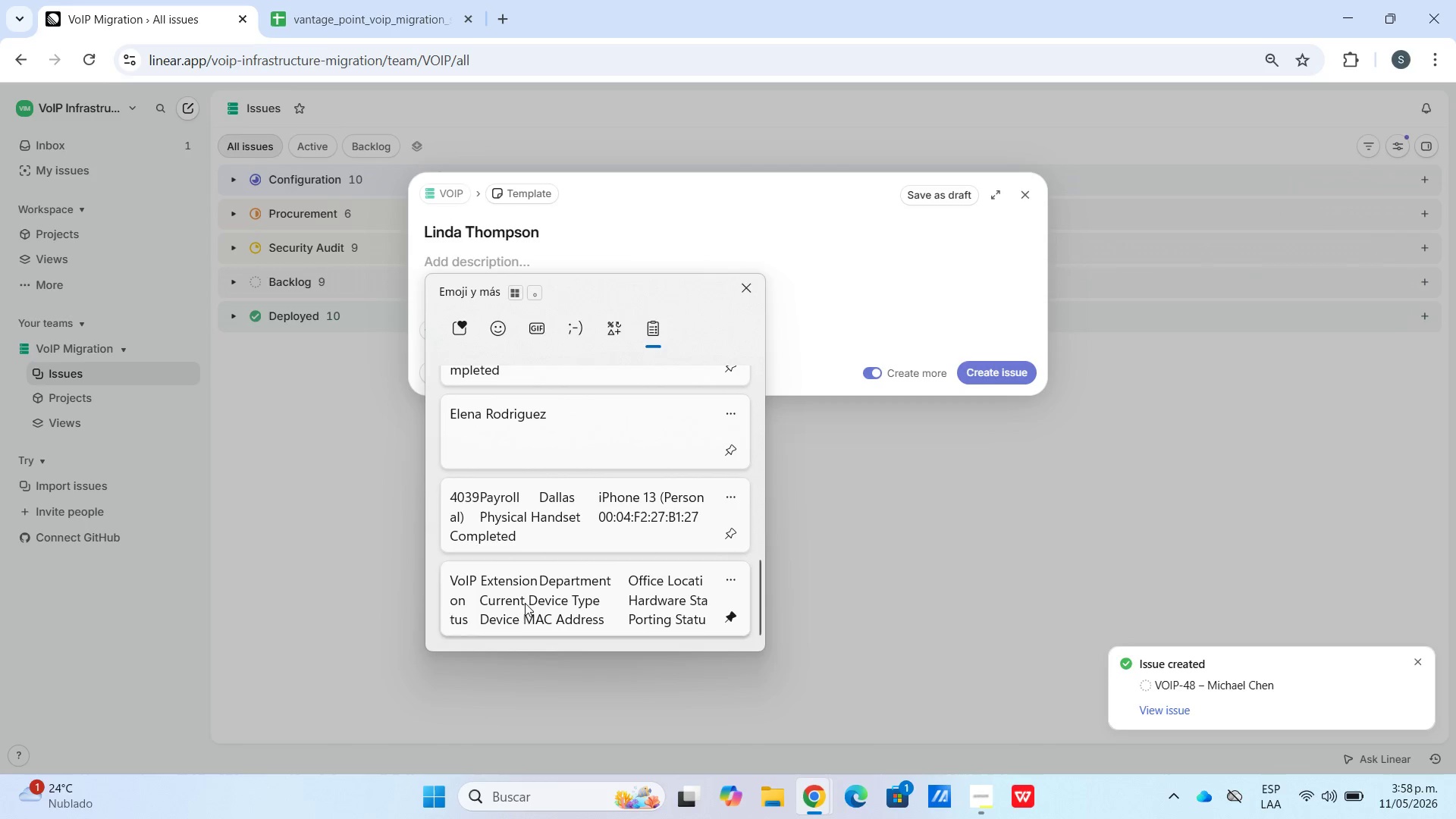 
key(Control+ControlLeft)
 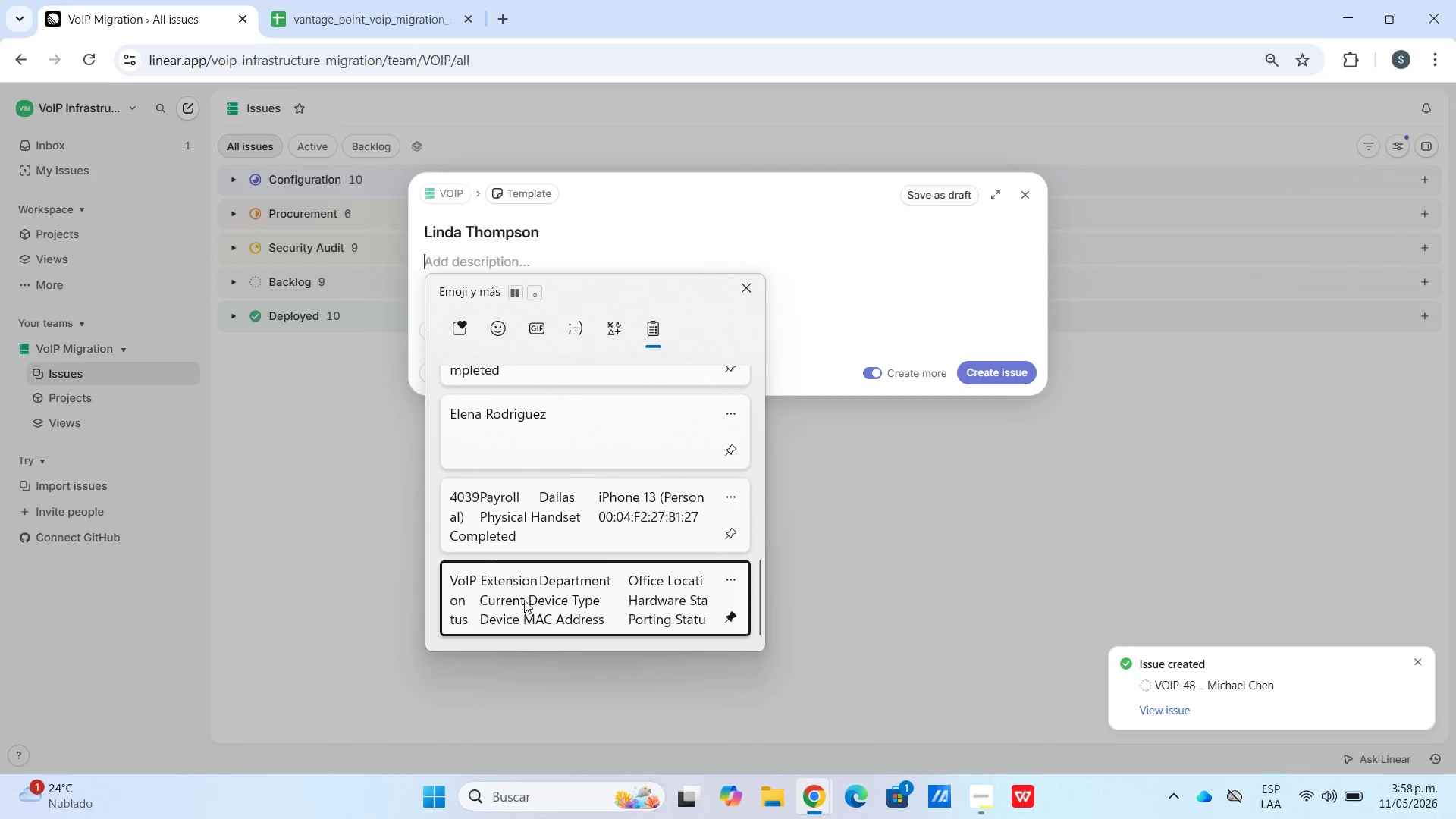 
key(Control+V)
 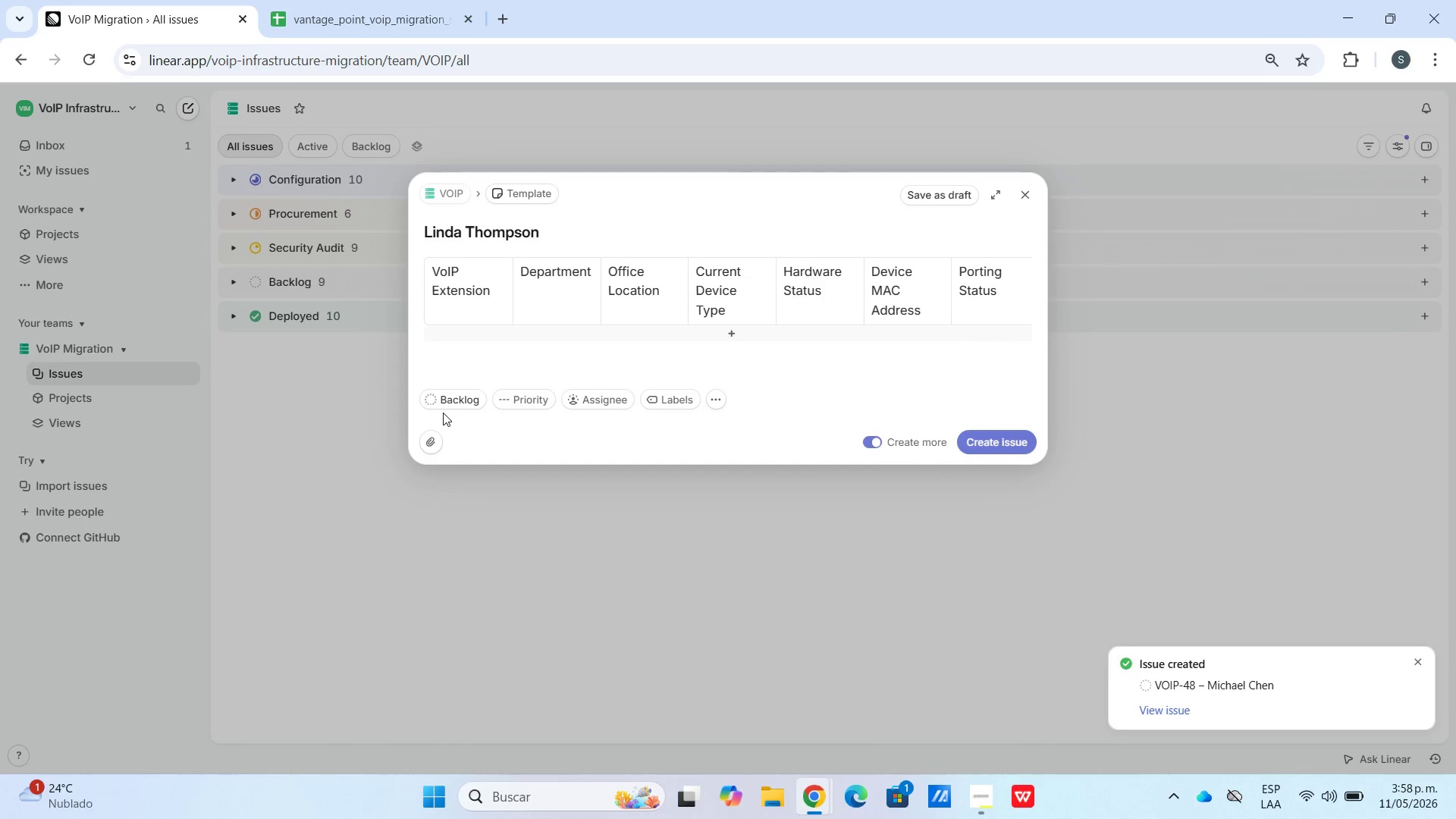 
double_click([452, 410])
 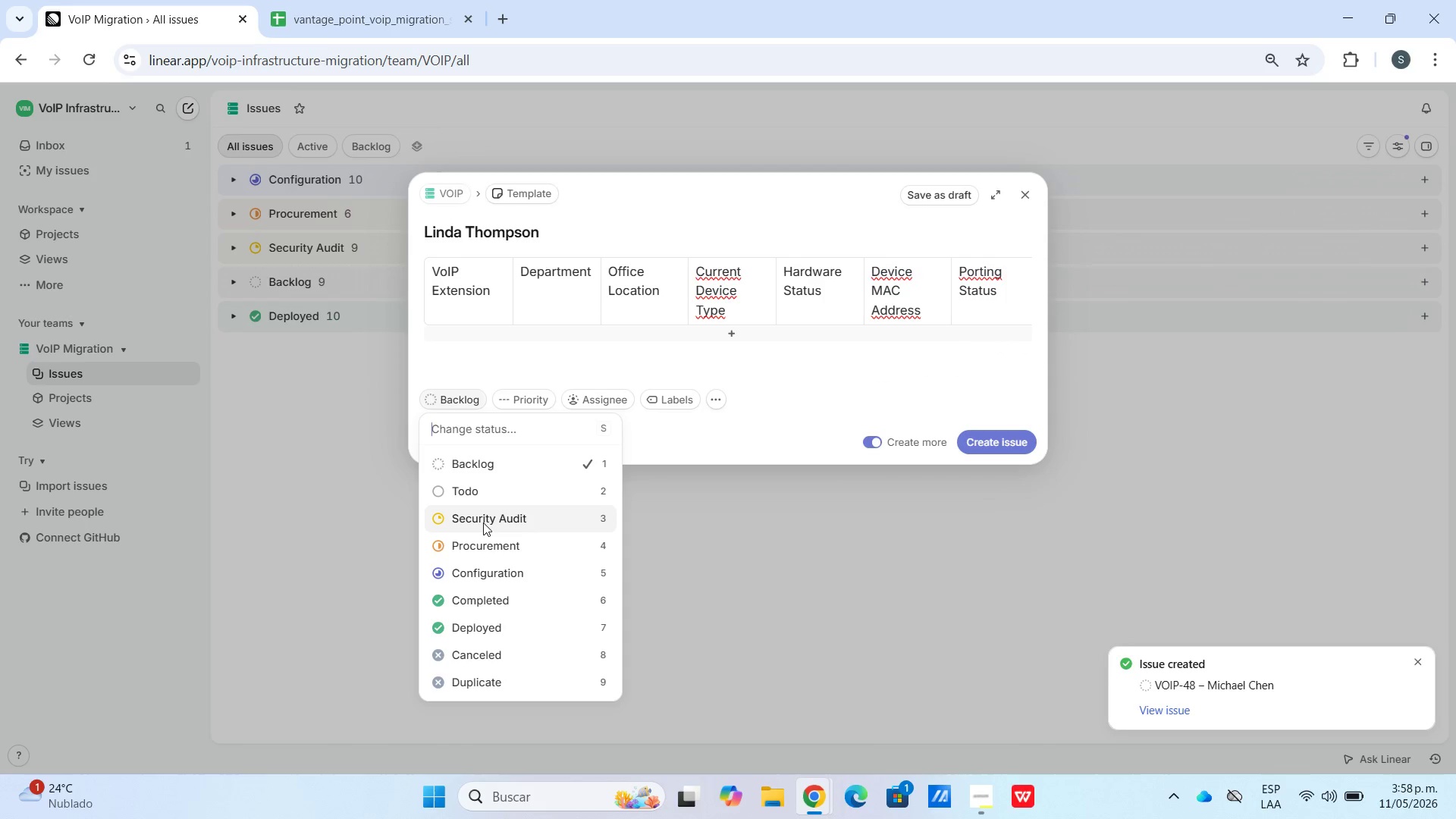 
left_click([484, 522])
 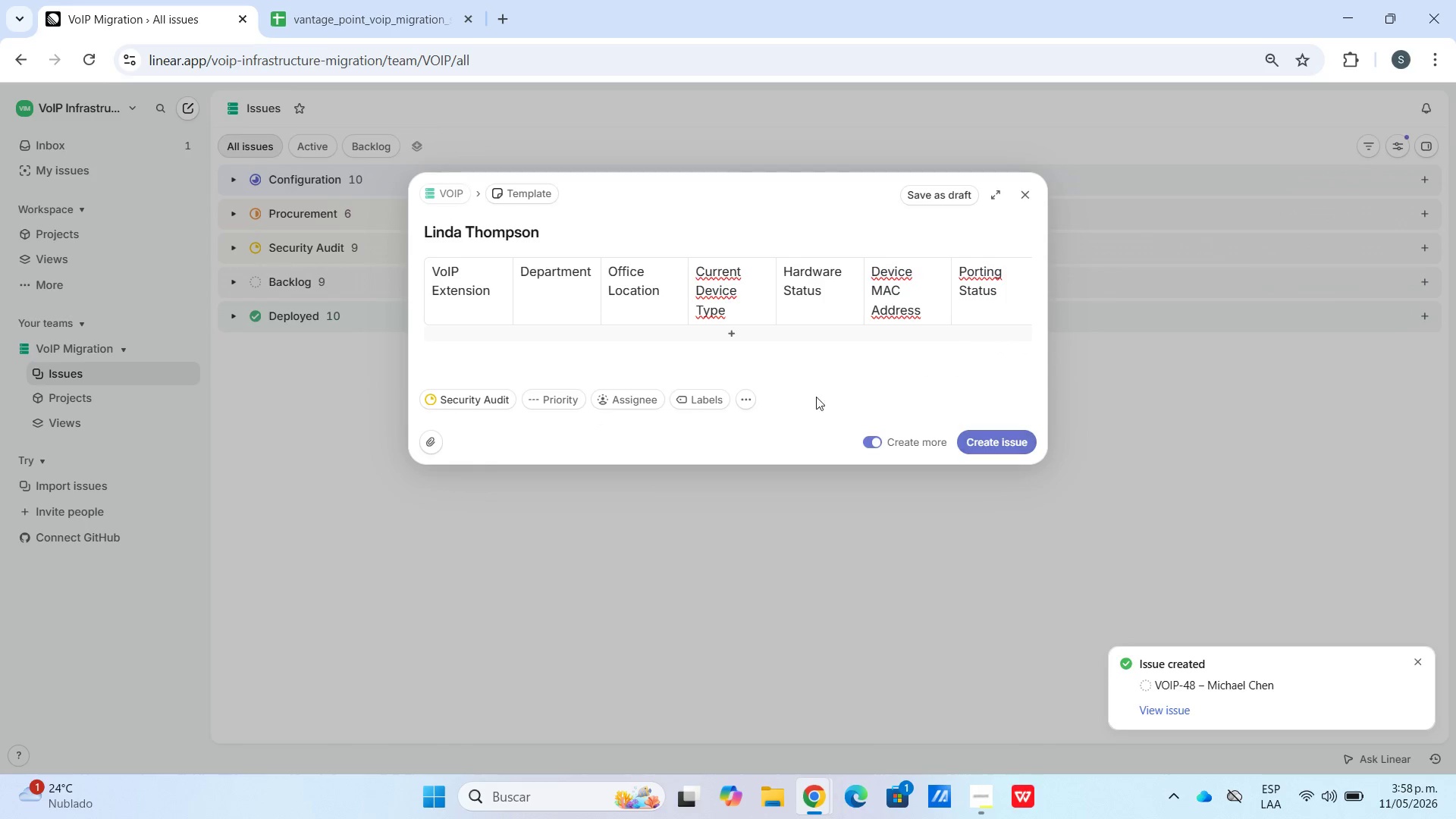 
left_click([585, 330])
 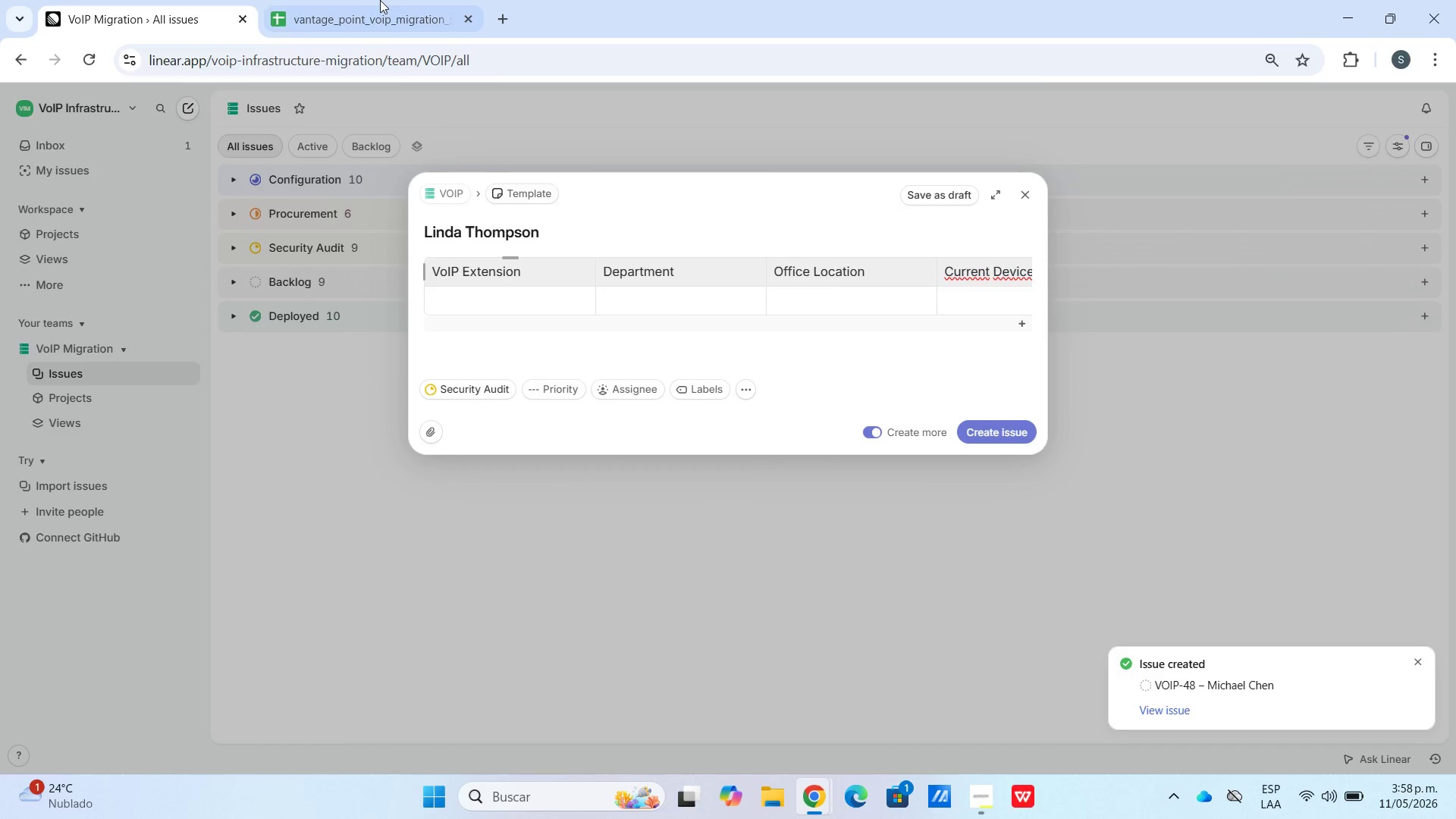 
left_click_drag(start_coordinate=[372, 0], to_coordinate=[376, 0])
 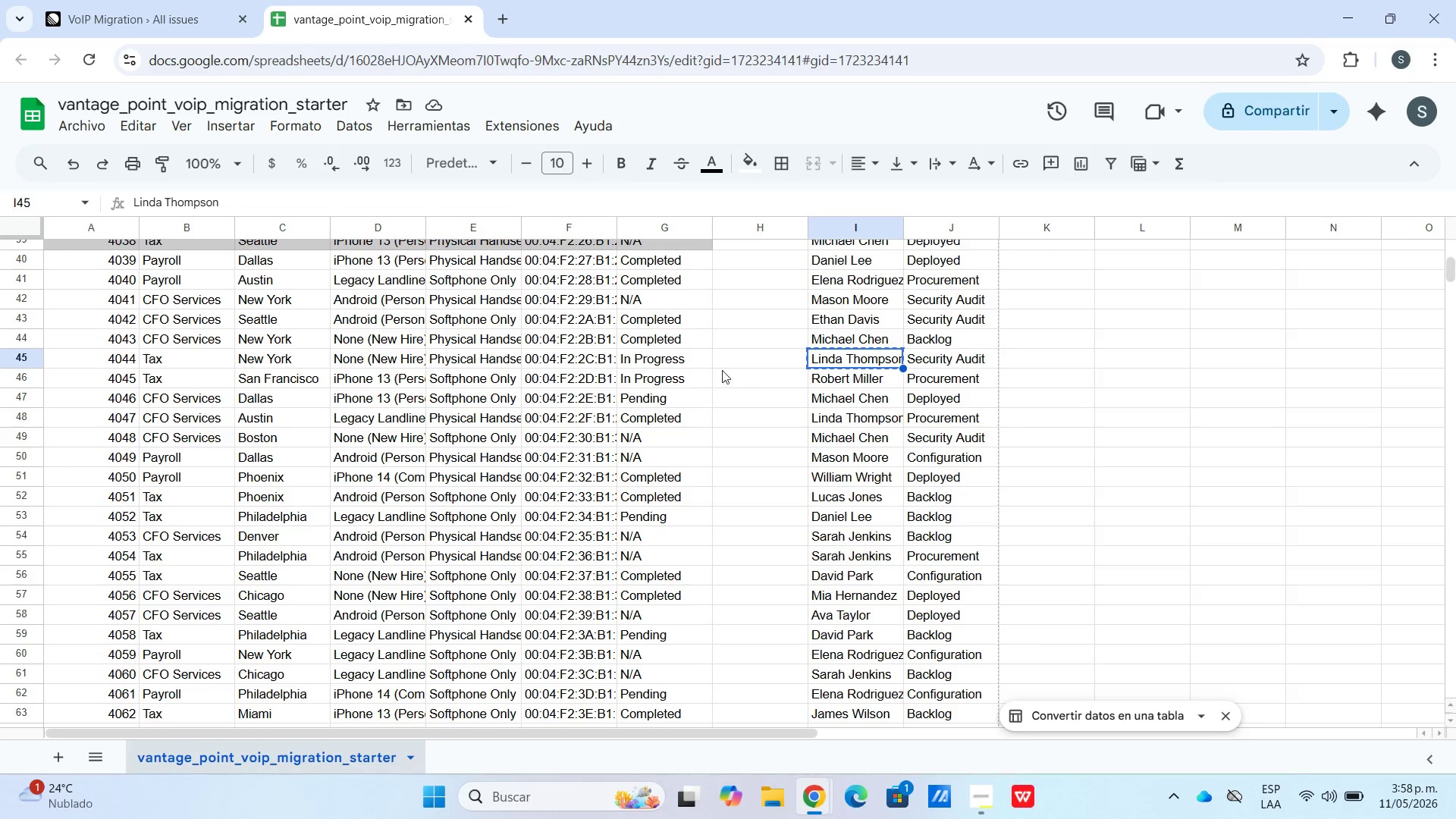 
left_click_drag(start_coordinate=[710, 366], to_coordinate=[93, 353])
 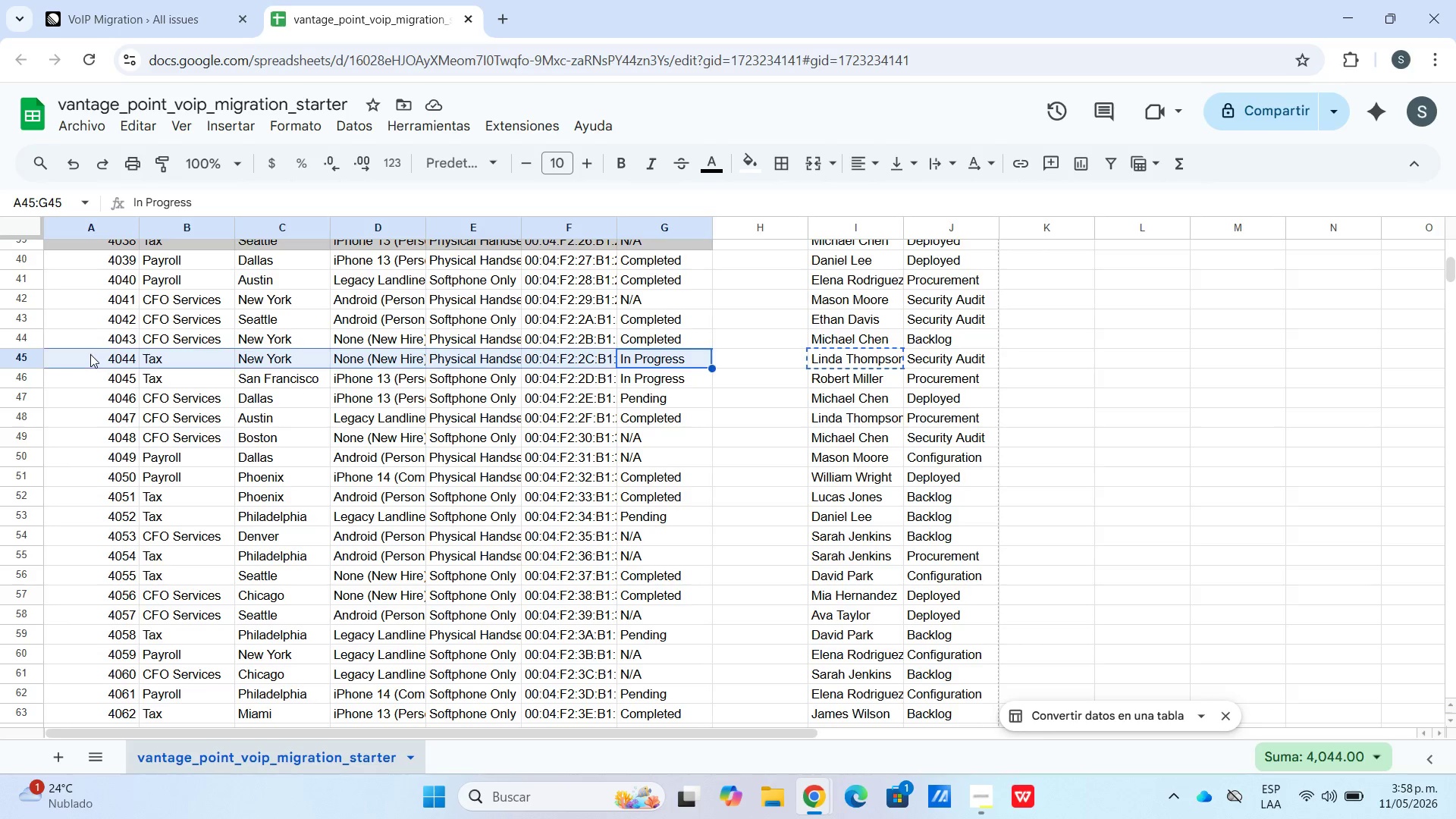 
key(Control+C)
 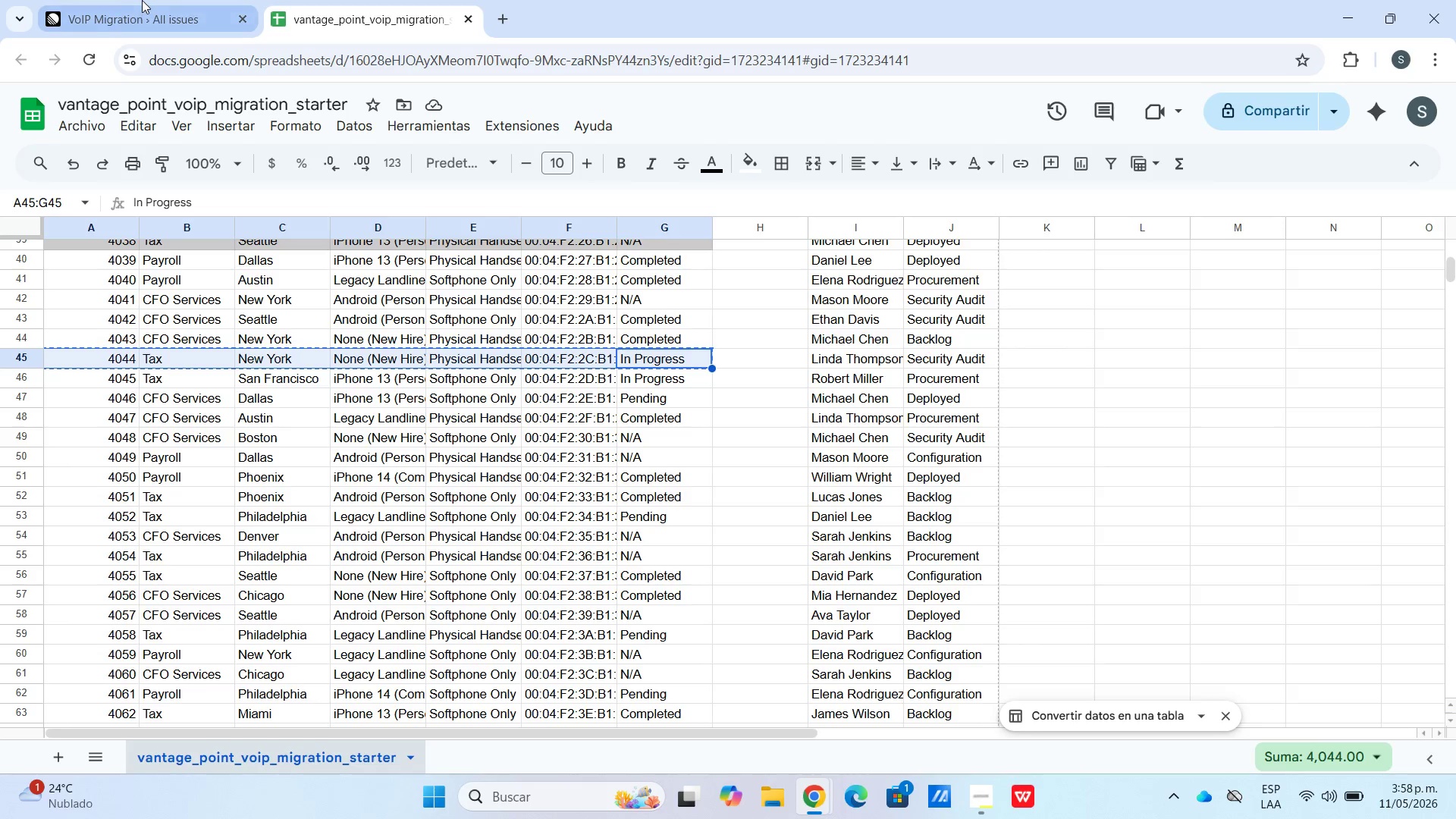 
left_click([143, 0])
 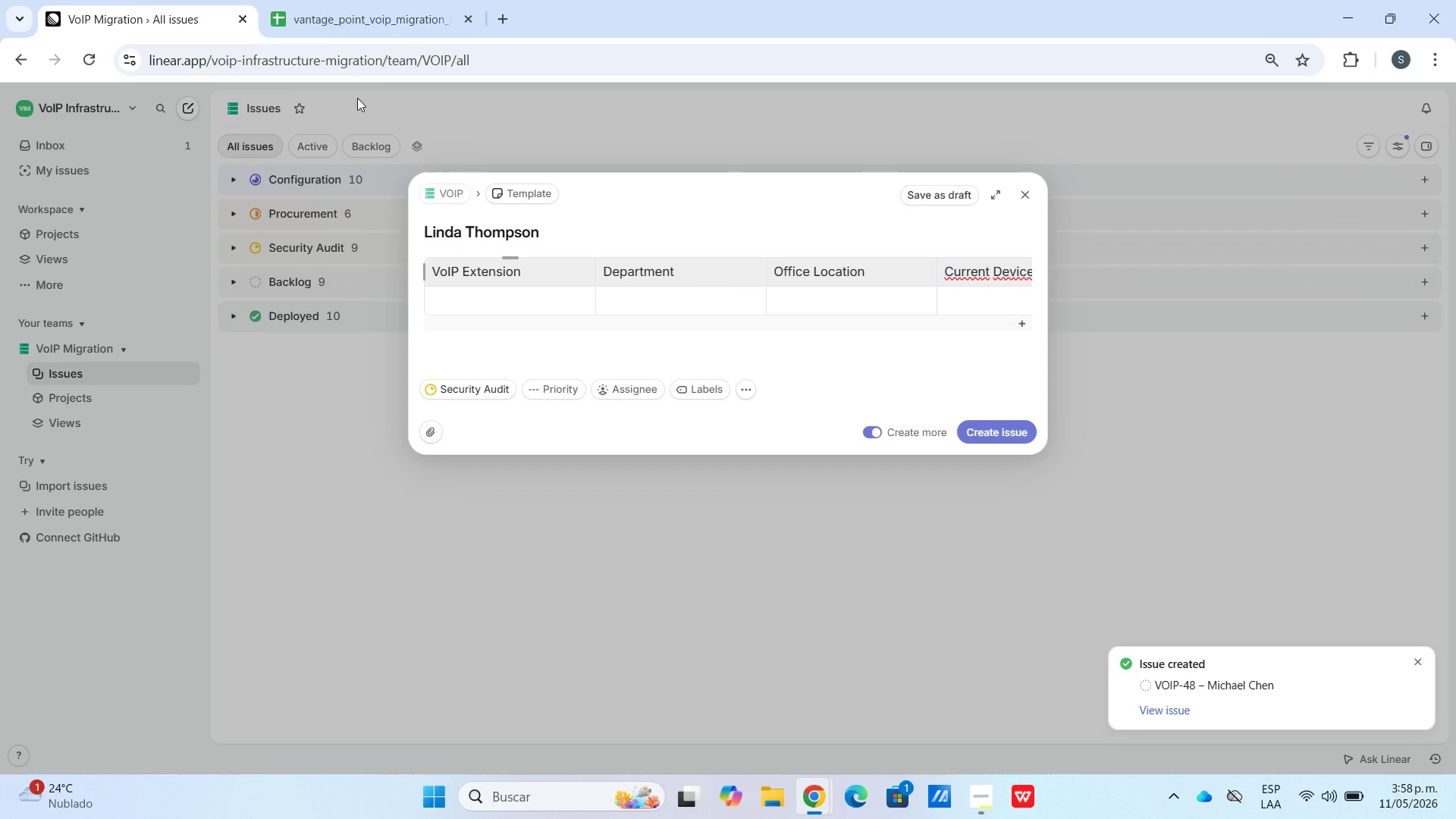 
key(Control+V)
 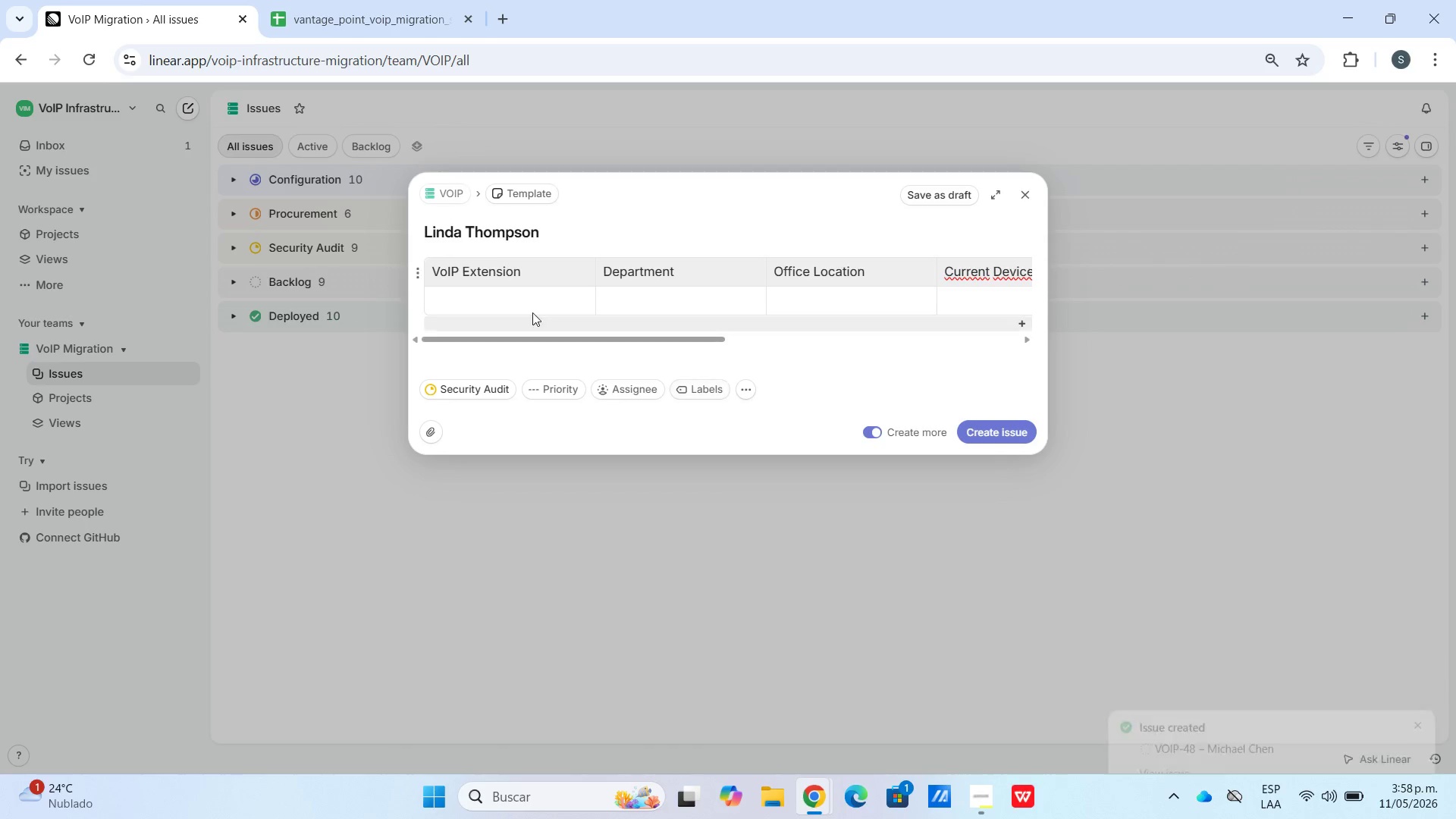 
left_click_drag(start_coordinate=[491, 297], to_coordinate=[486, 299])
 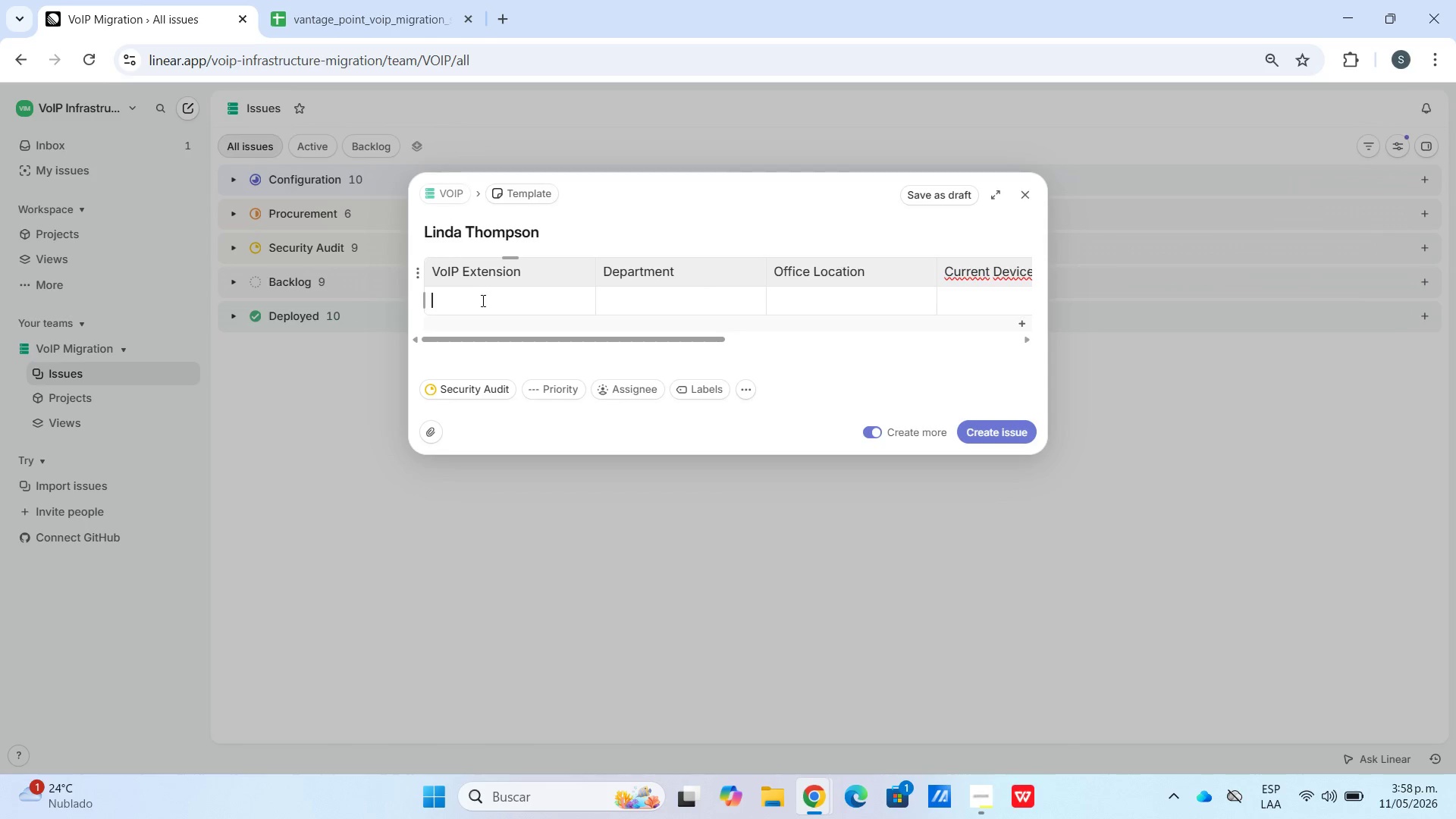 
key(Control+V)
 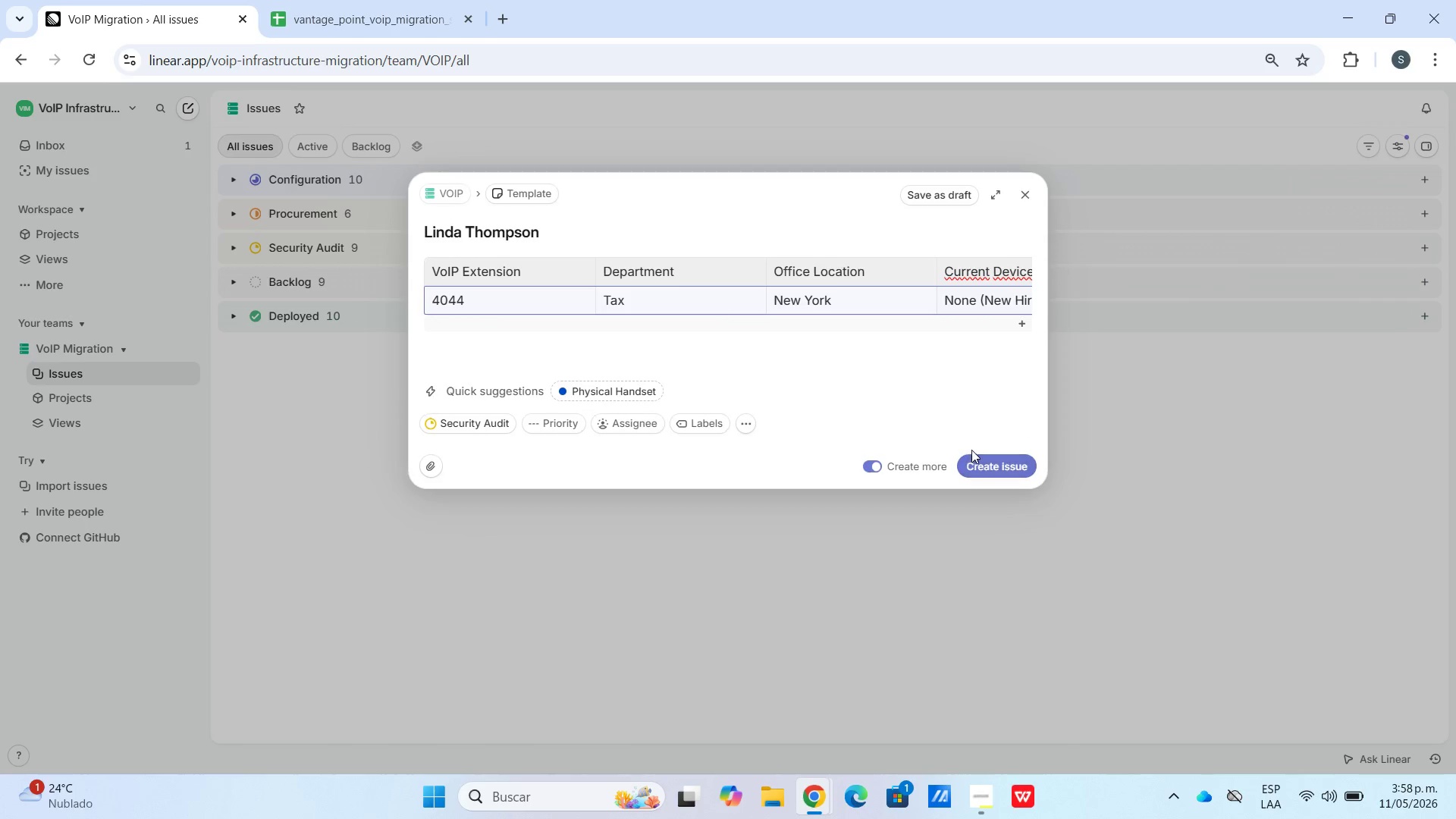 
left_click([985, 457])
 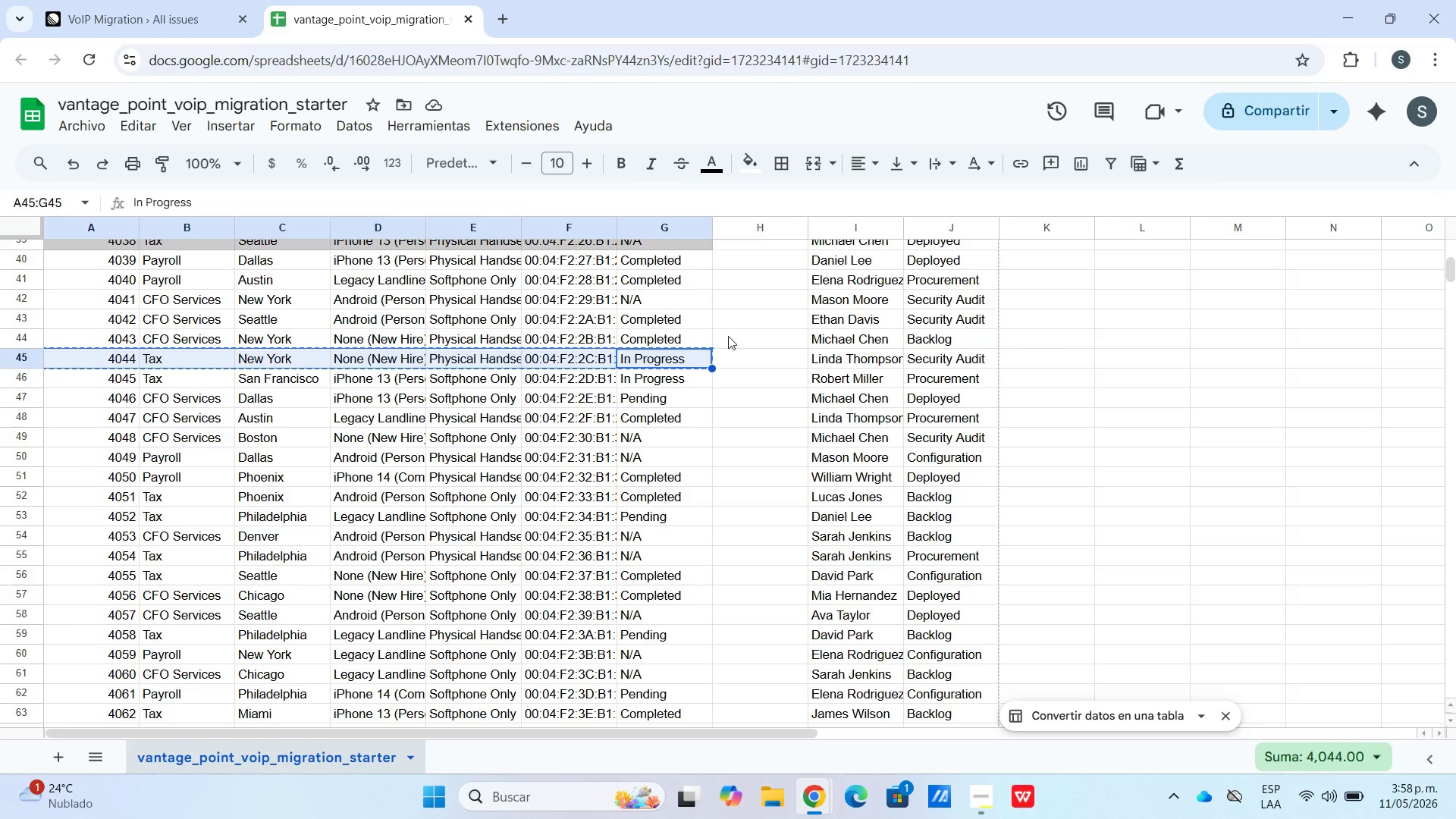 
key(Control+C)
 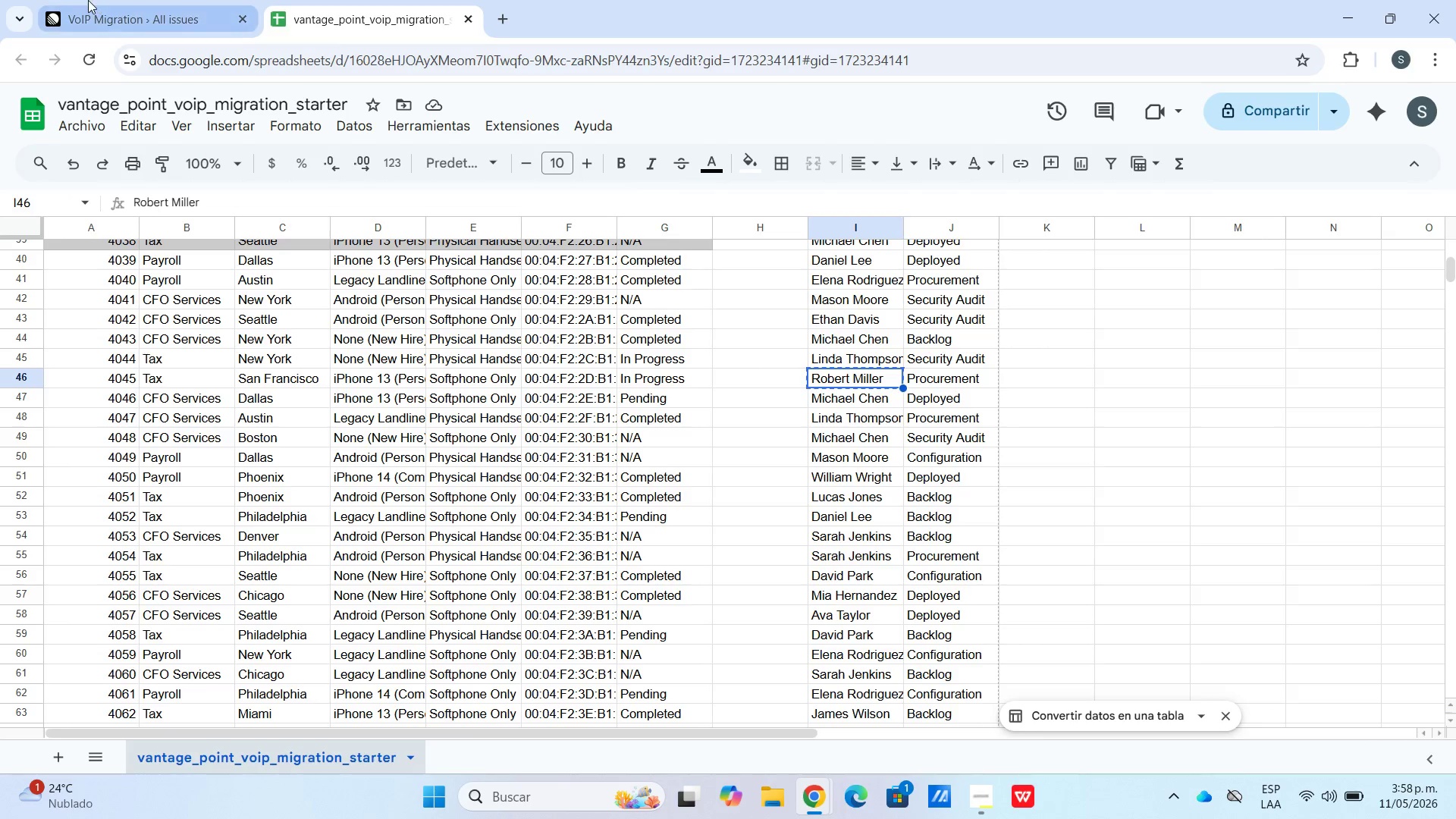 
left_click([88, 0])
 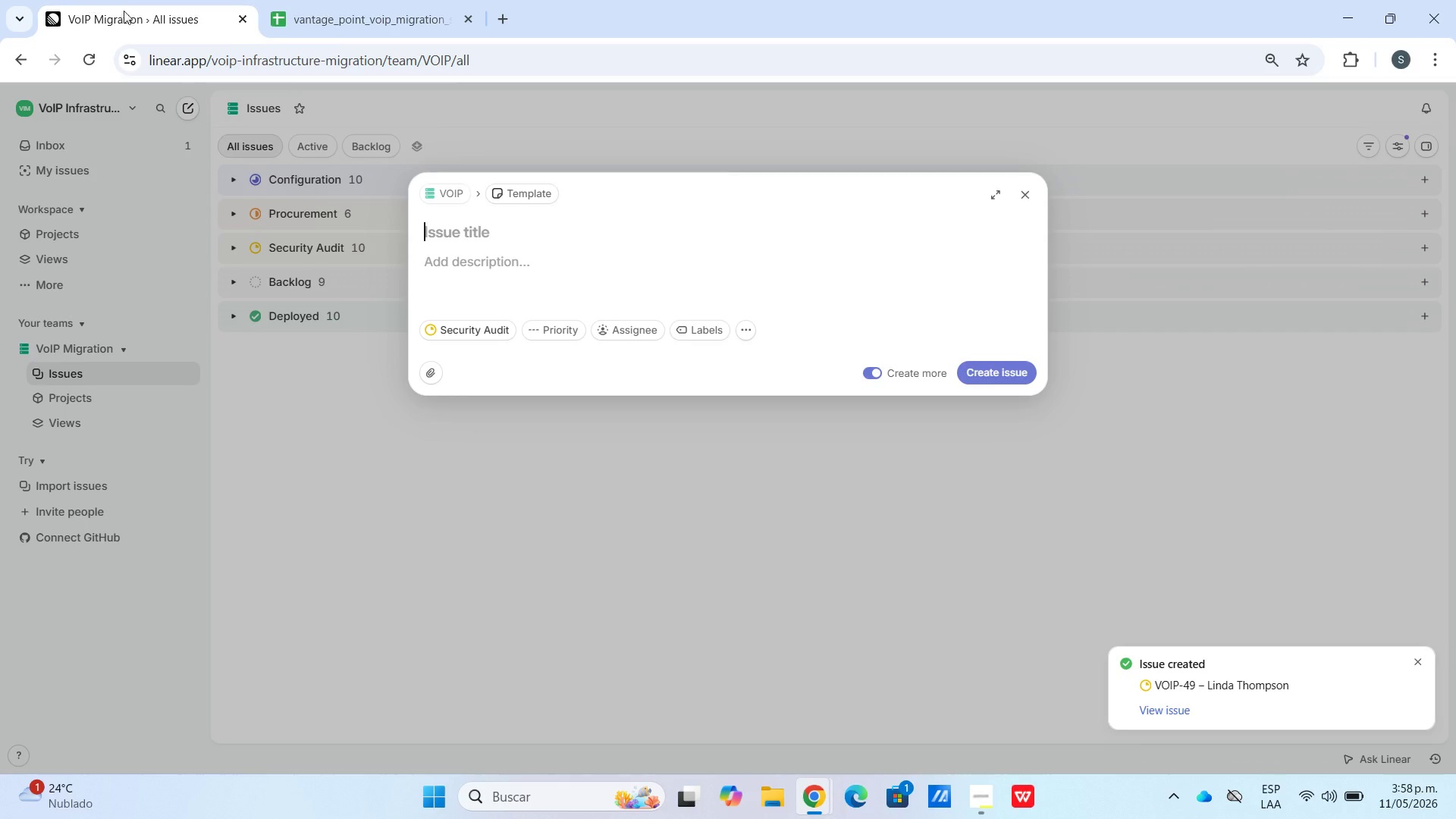 
key(Control+V)
 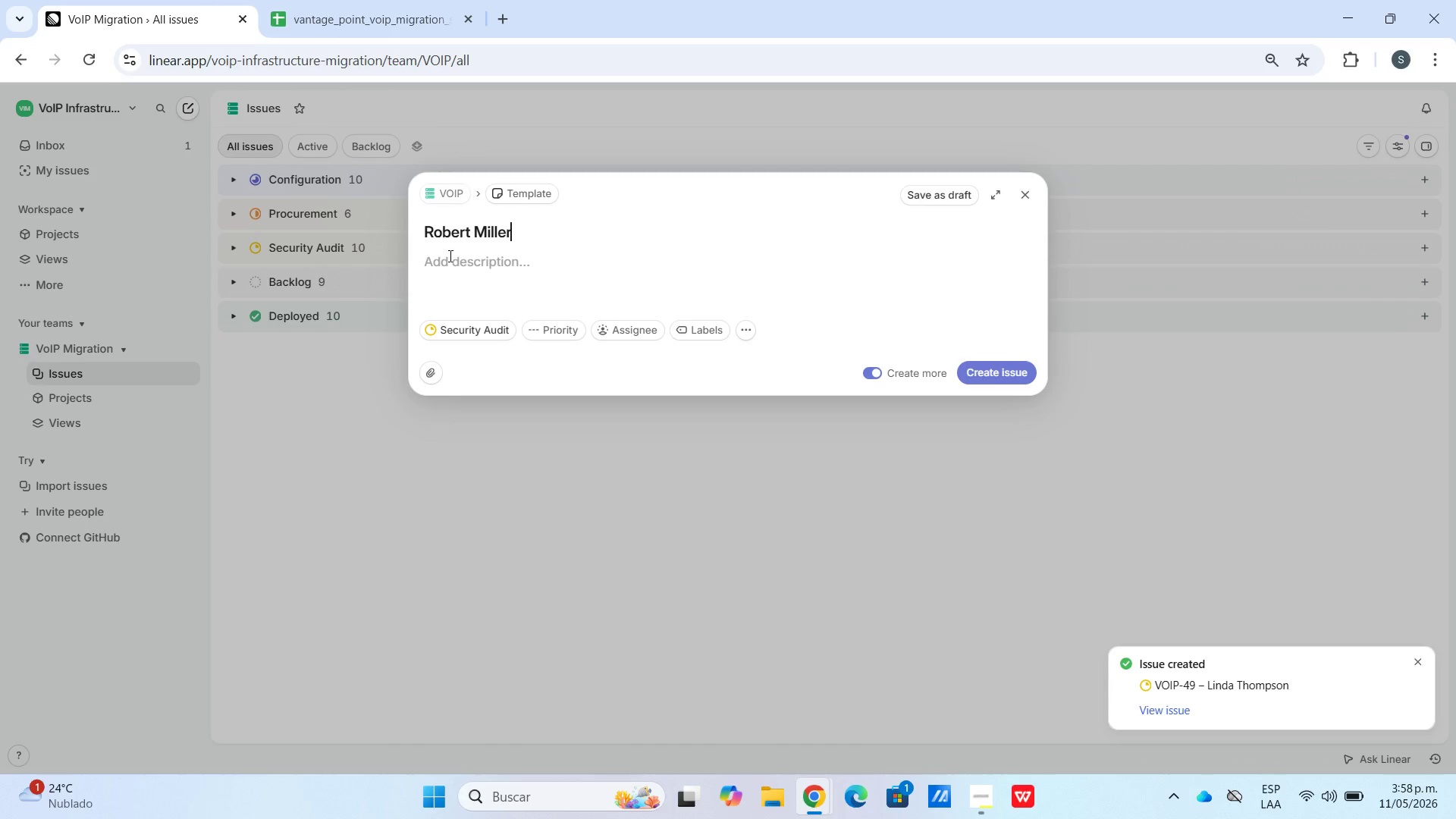 
left_click([453, 283])
 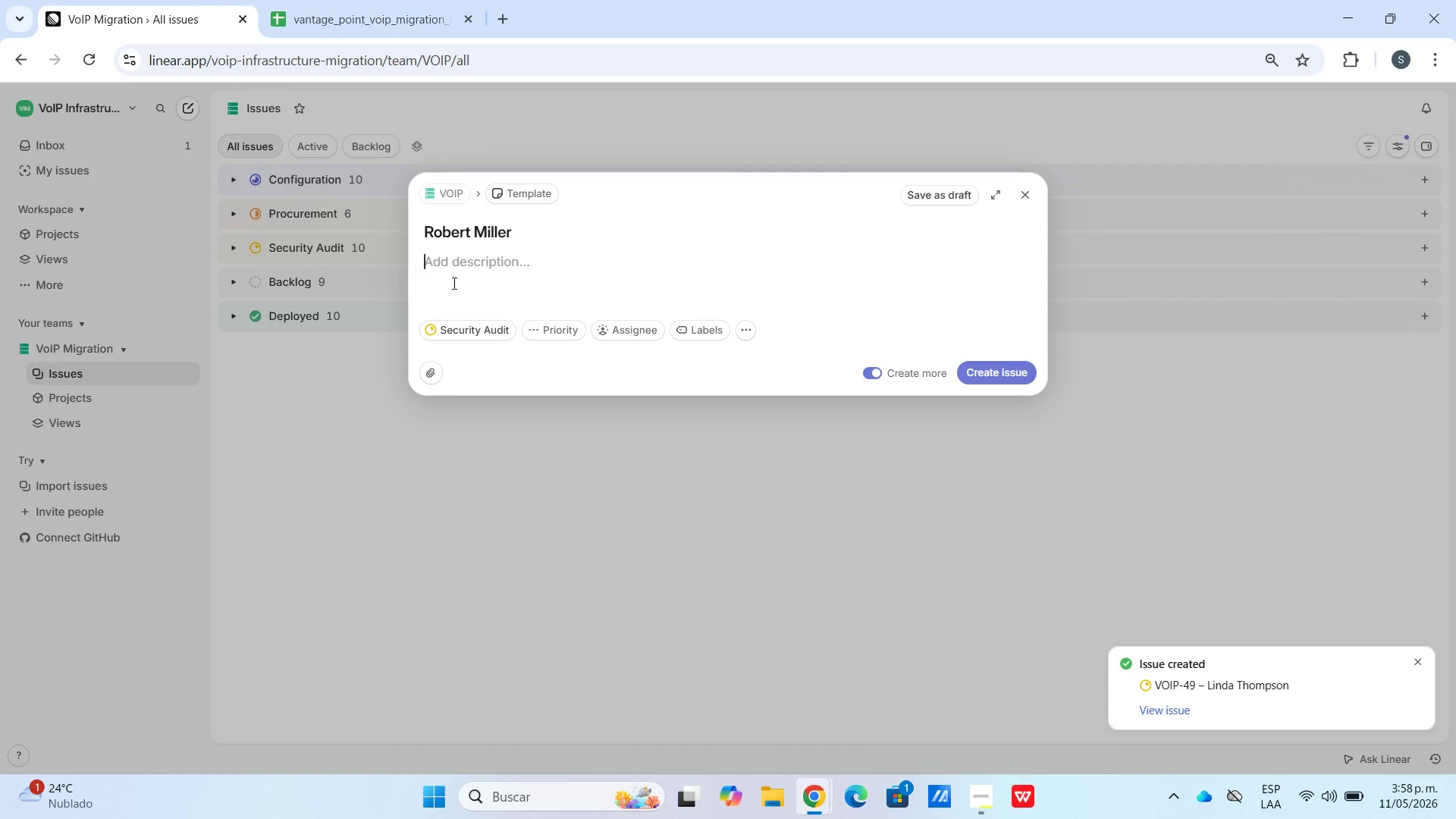 
key(Meta+V)
 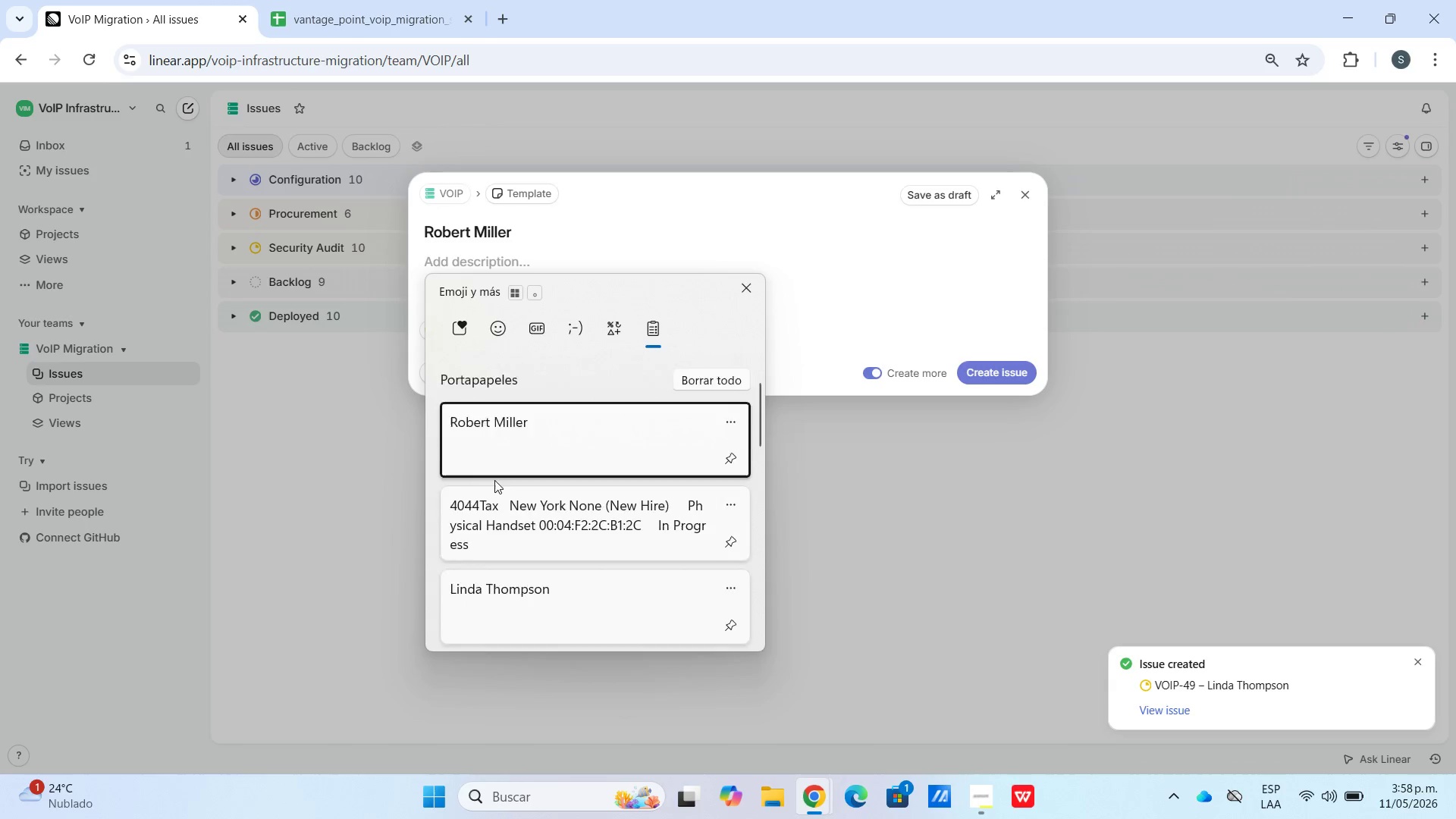 
left_click([489, 586])
 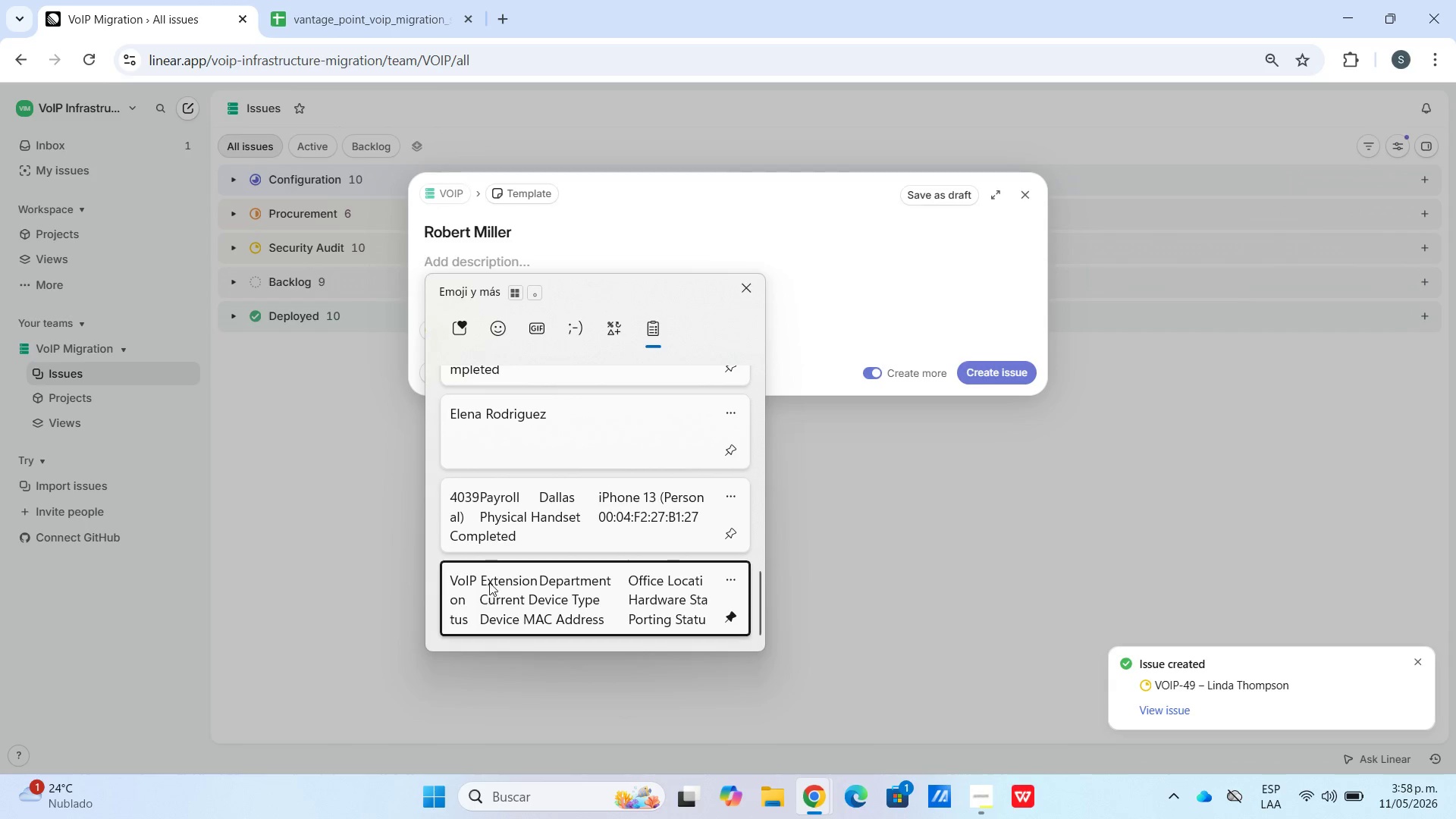 
key(Control+ControlLeft)
 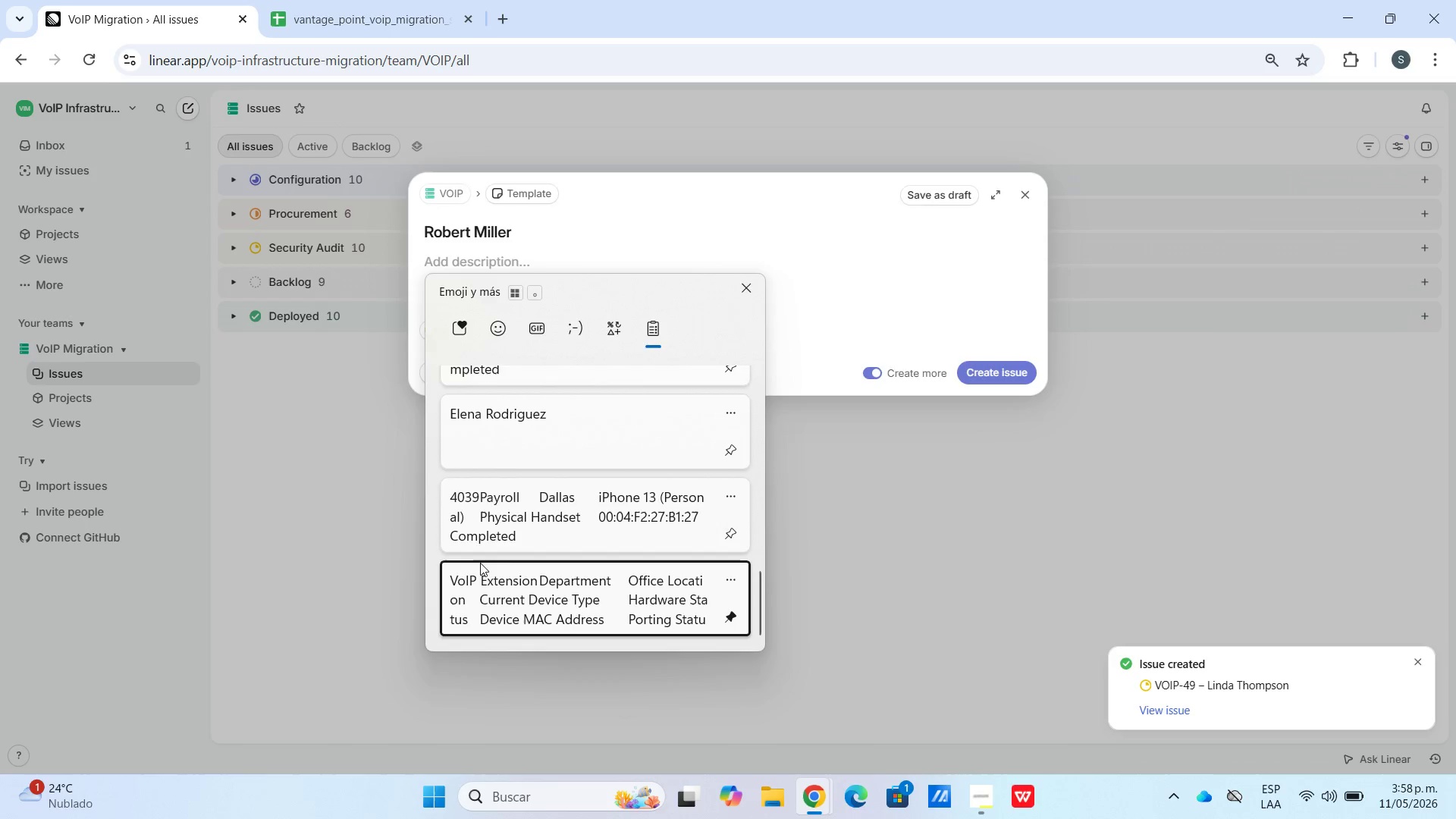 
key(Control+V)
 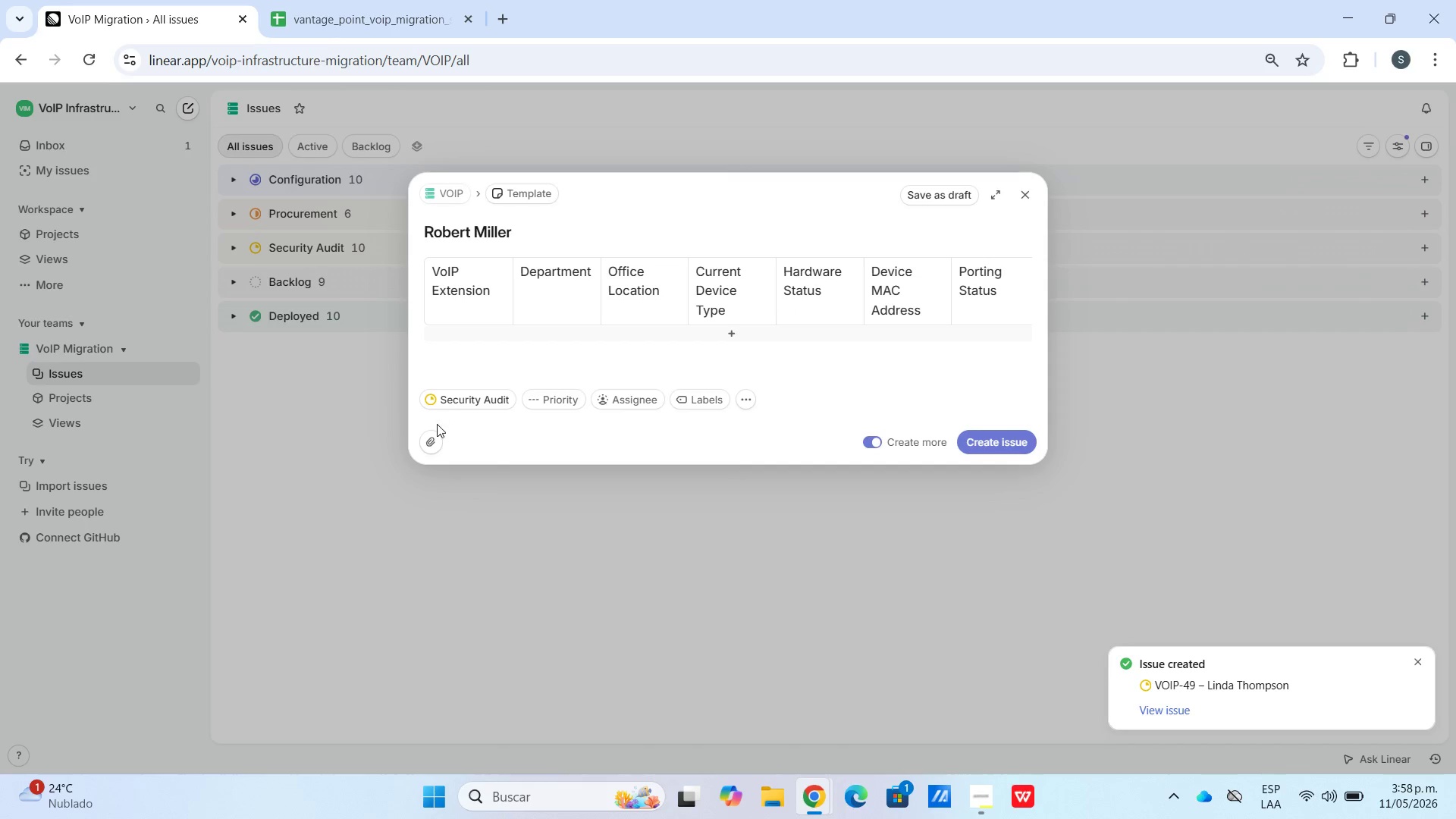 
scroll: coordinate [490, 593], scroll_direction: down, amount: 24.0
 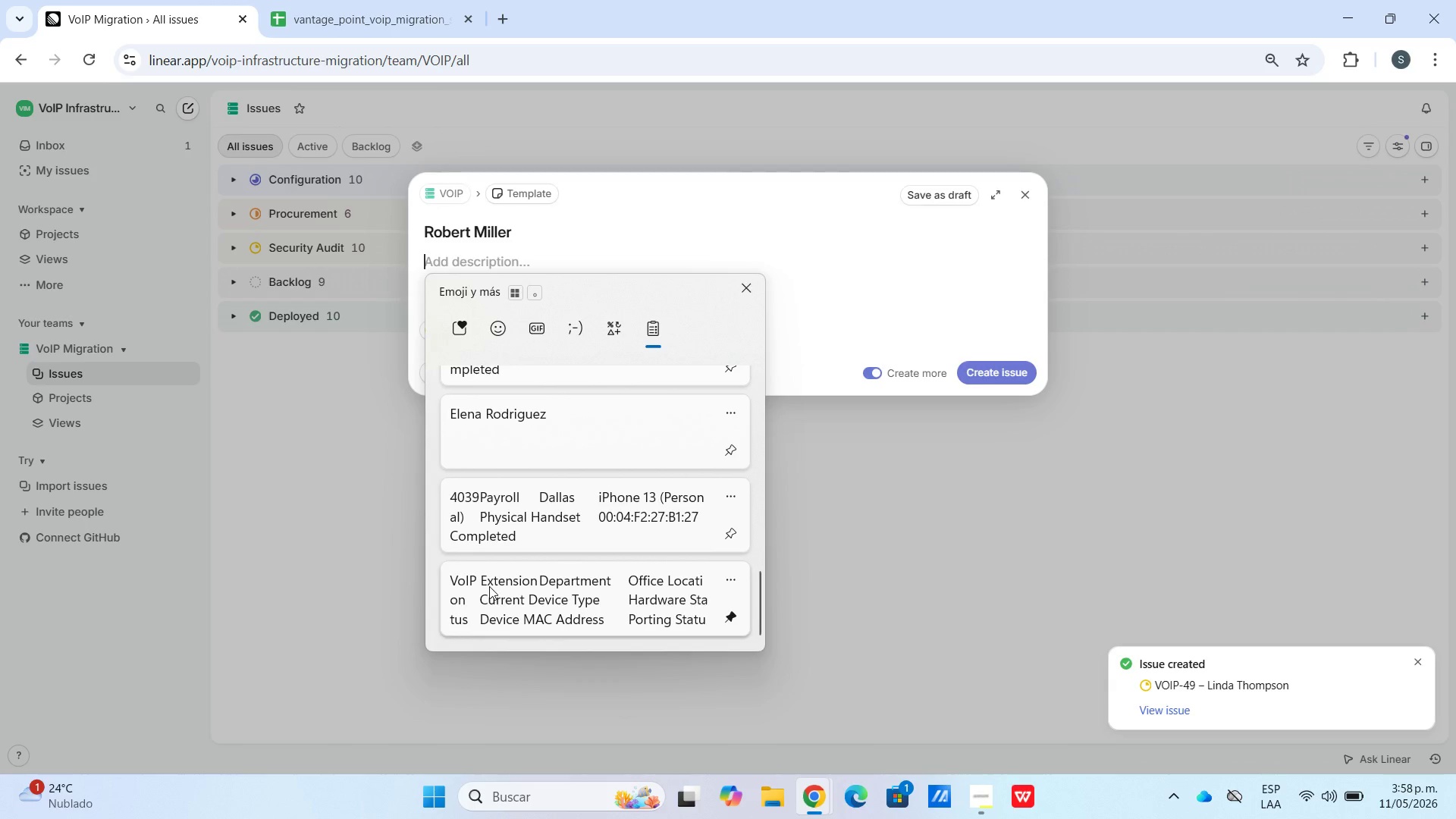 
left_click([450, 407])
 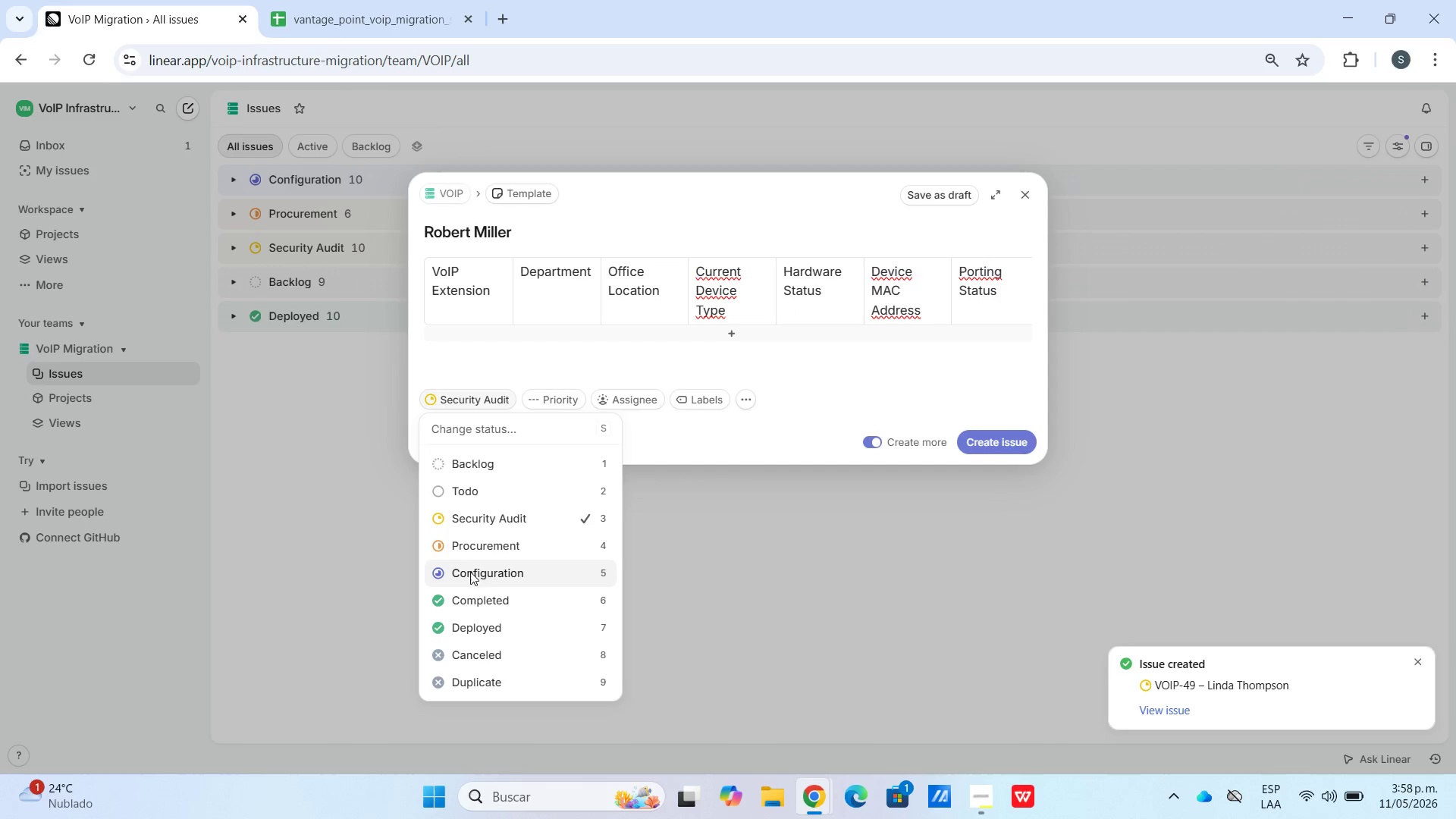 
left_click([472, 549])
 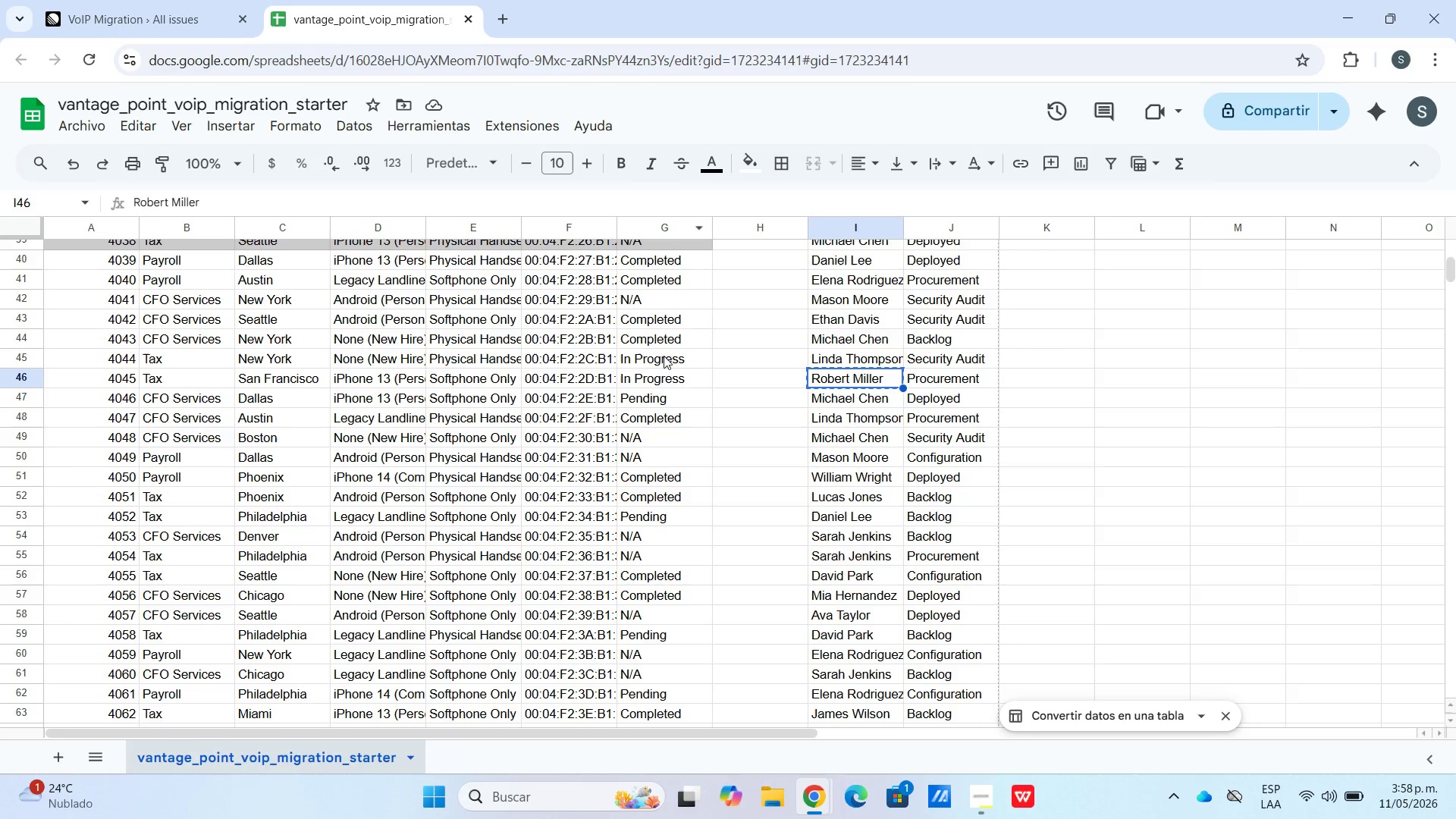 
left_click_drag(start_coordinate=[659, 378], to_coordinate=[118, 379])
 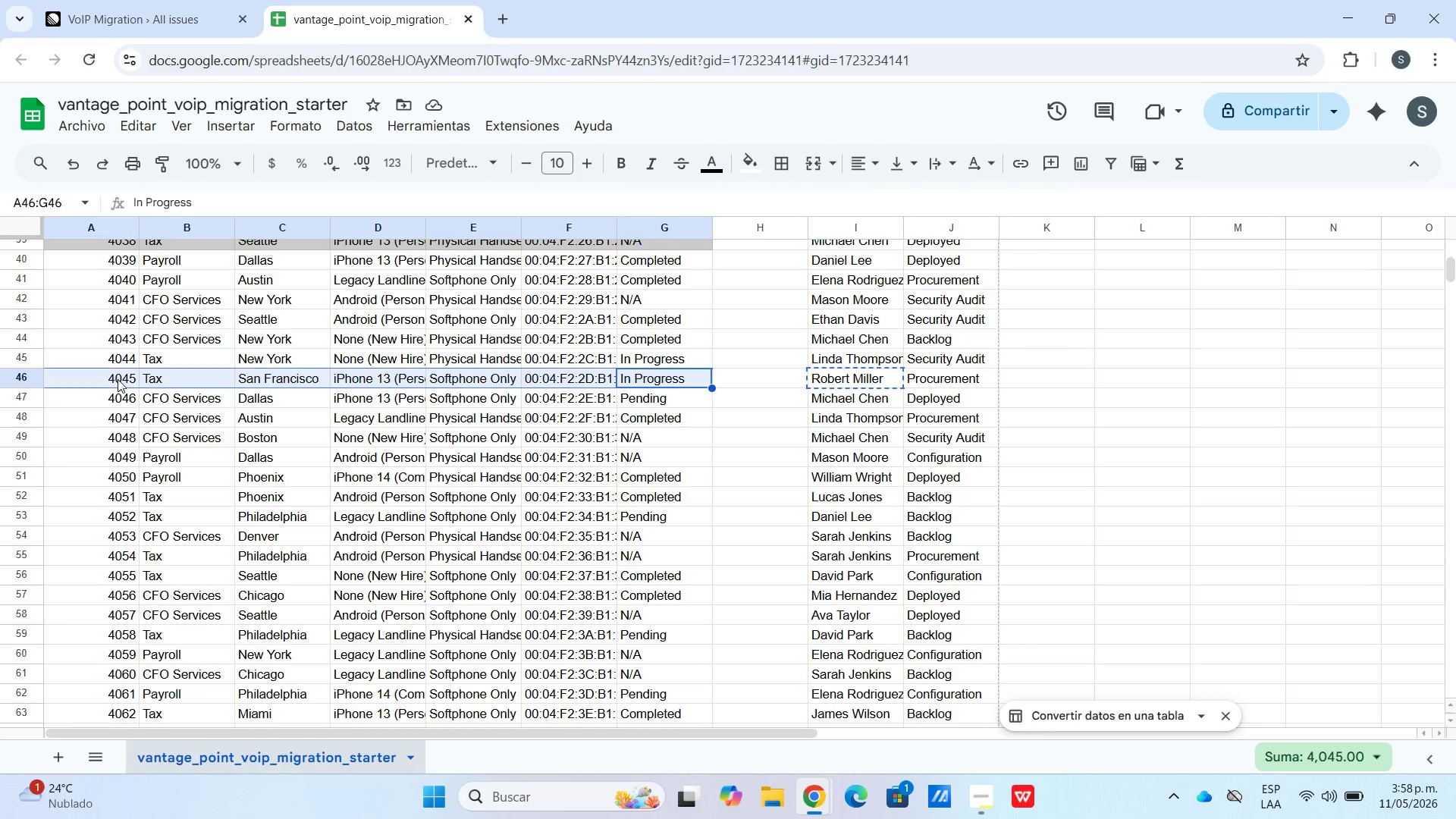 
key(Control+C)
 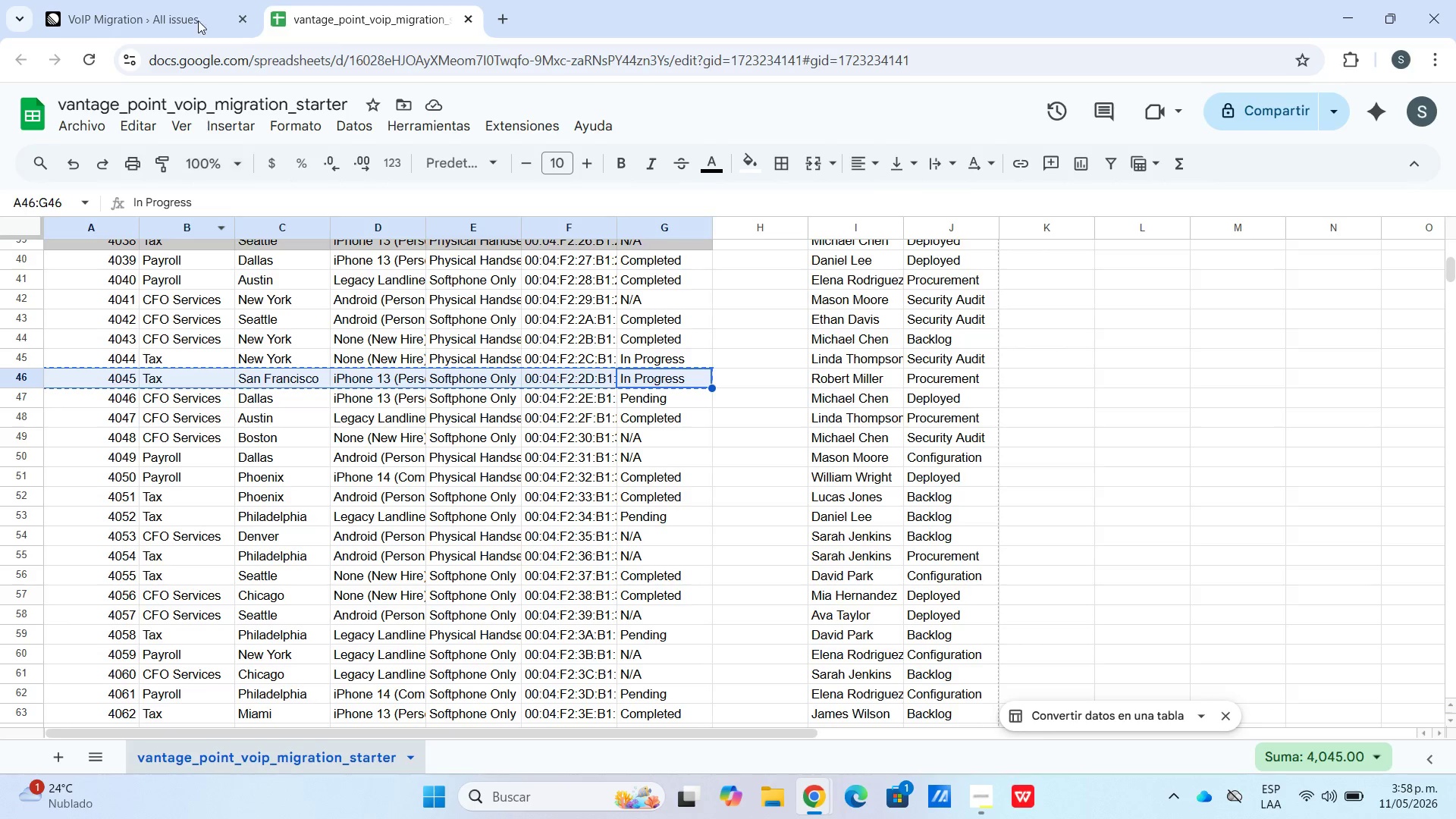 
left_click([169, 0])
 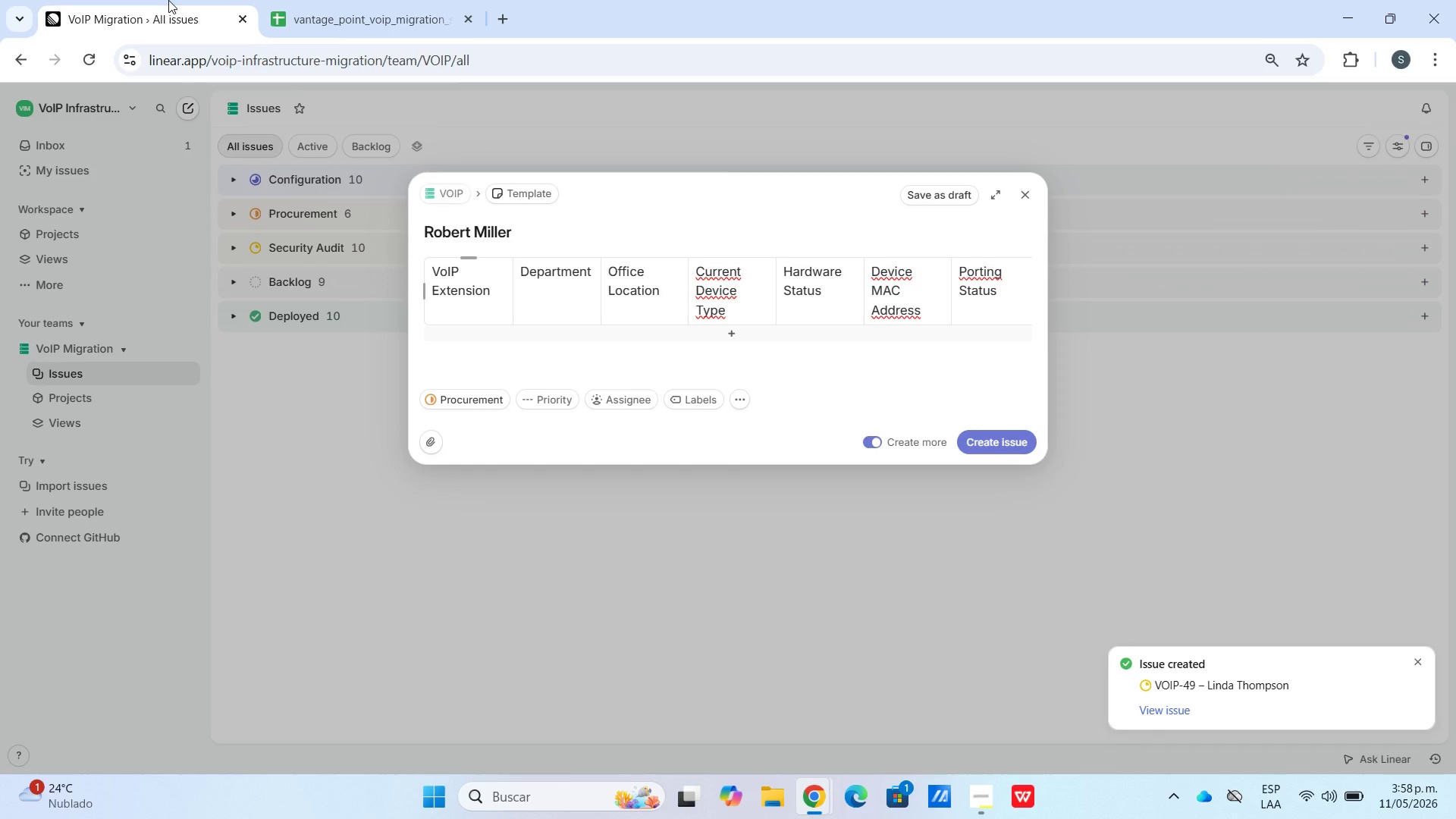 
hold_key(key=ControlLeft, duration=0.47)
 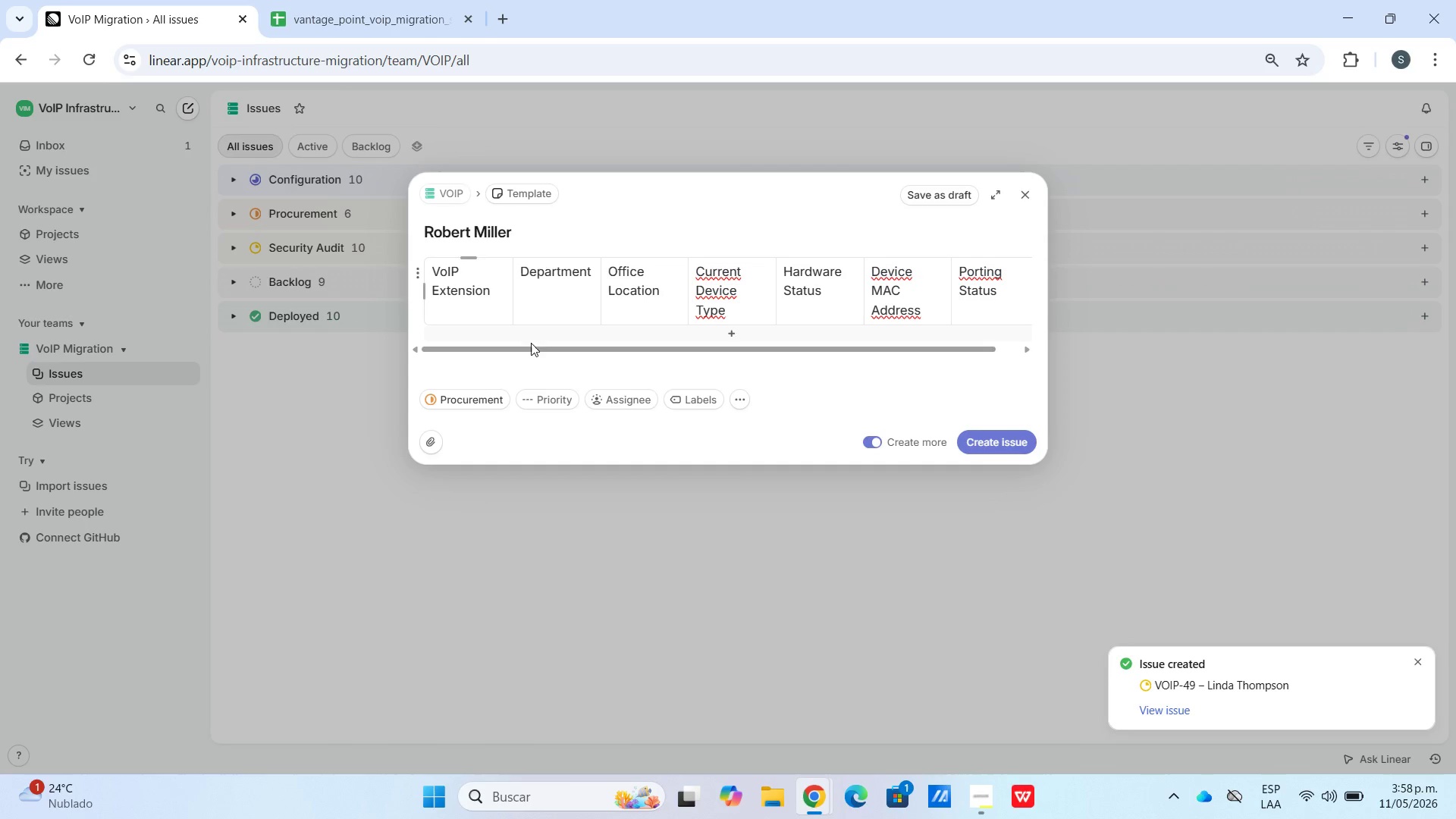 
left_click([531, 336])
 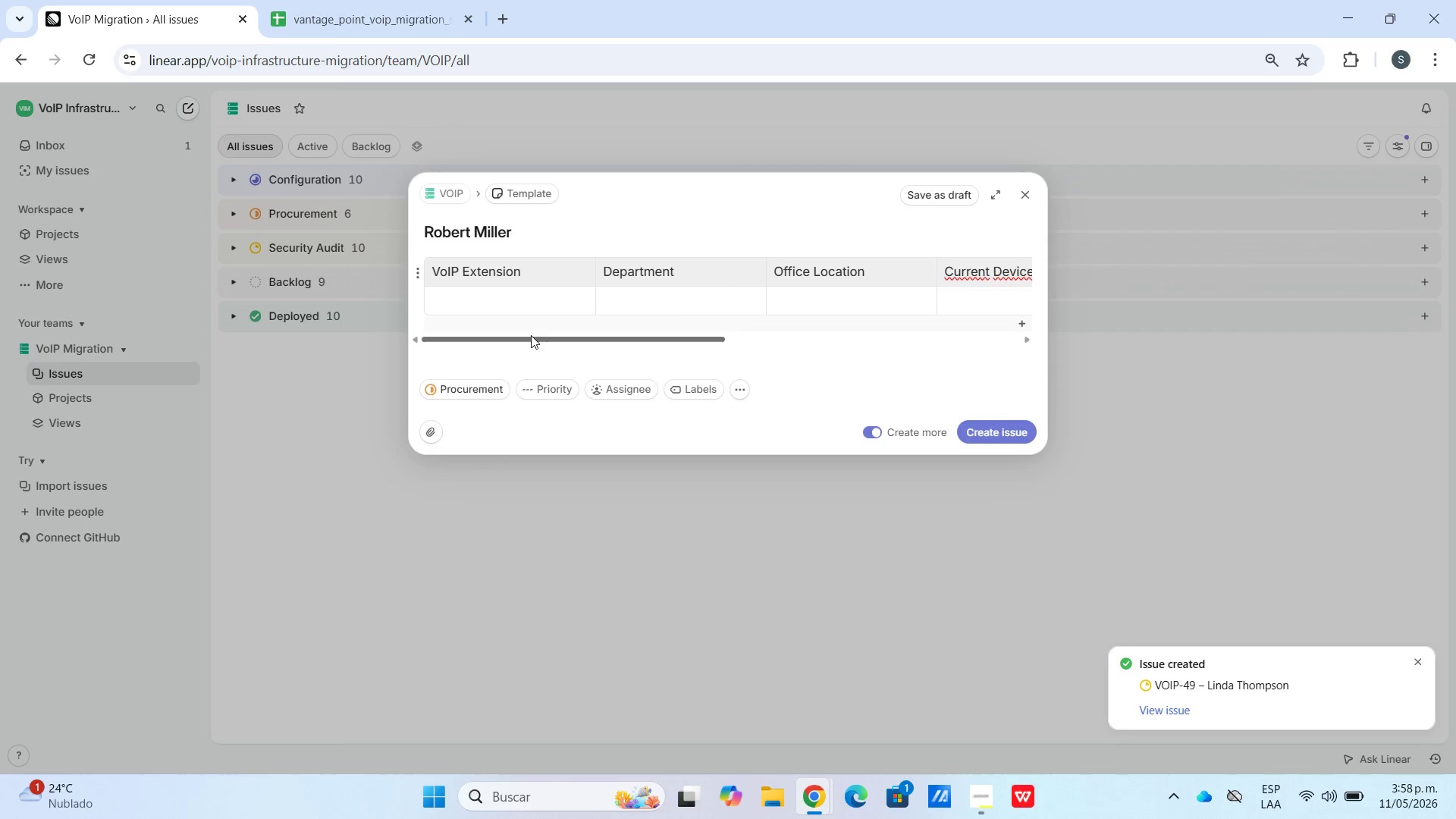 
hold_key(key=ControlLeft, duration=0.75)
 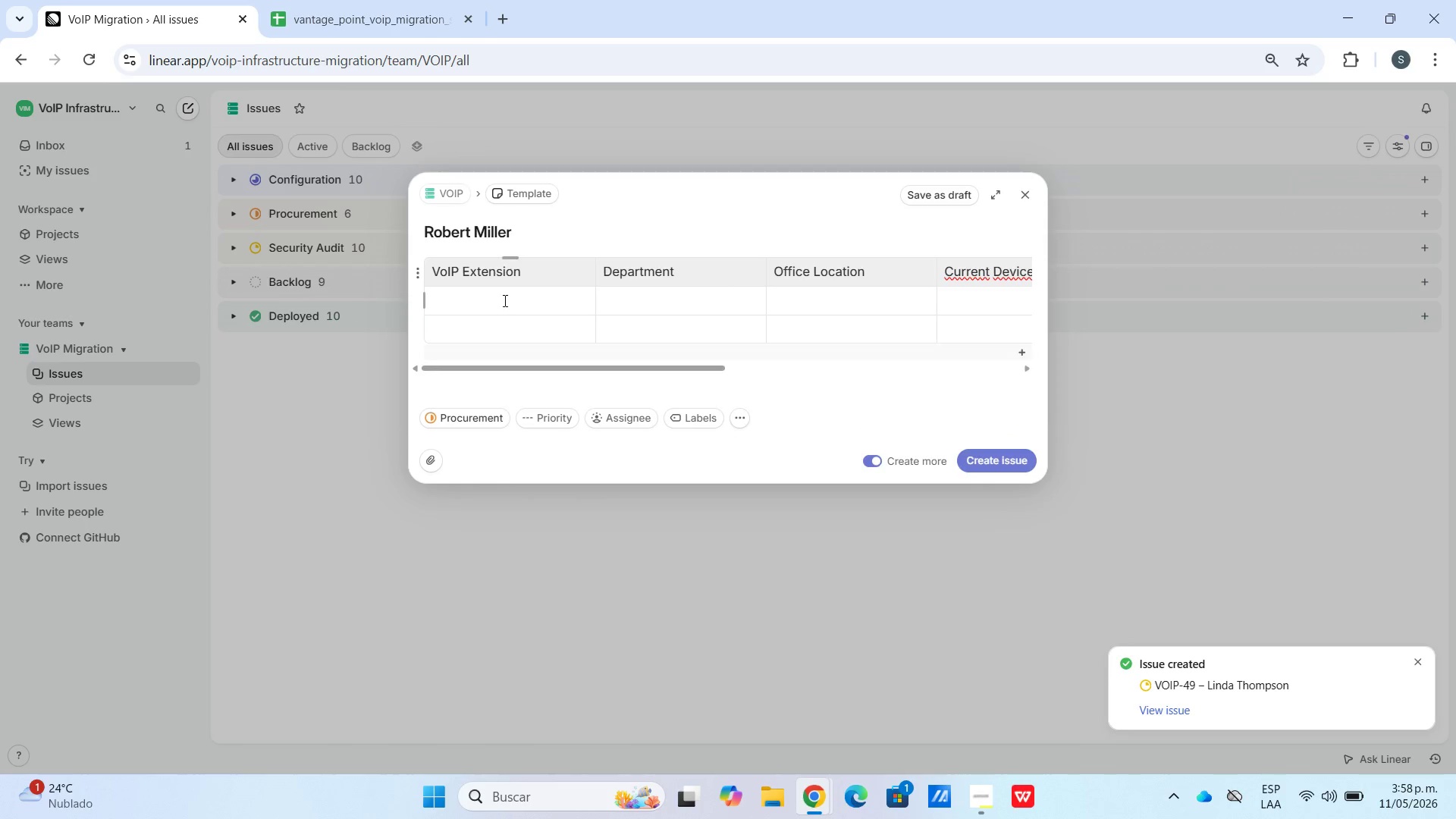 
double_click([504, 299])
 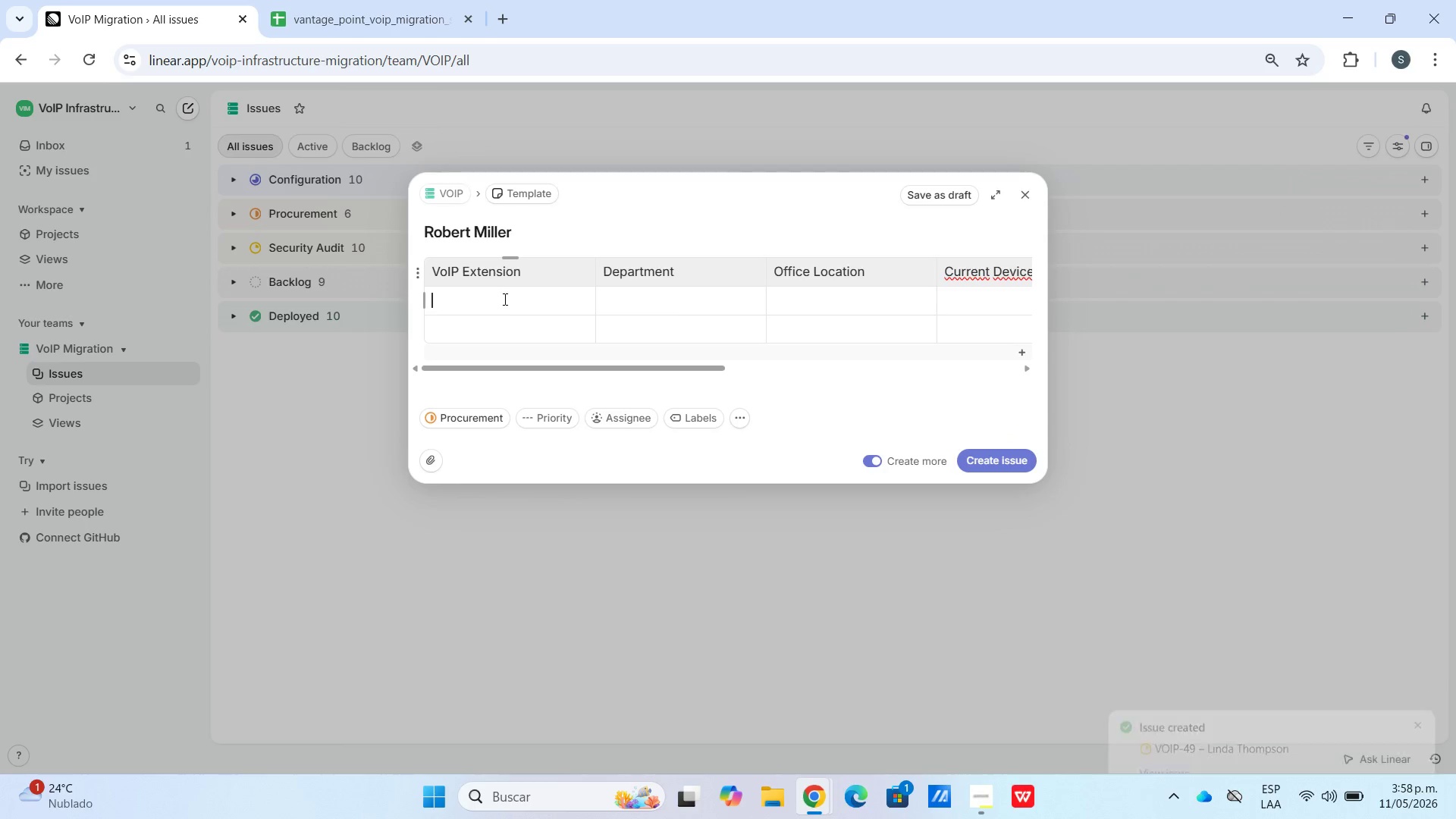 
key(Control+V)
 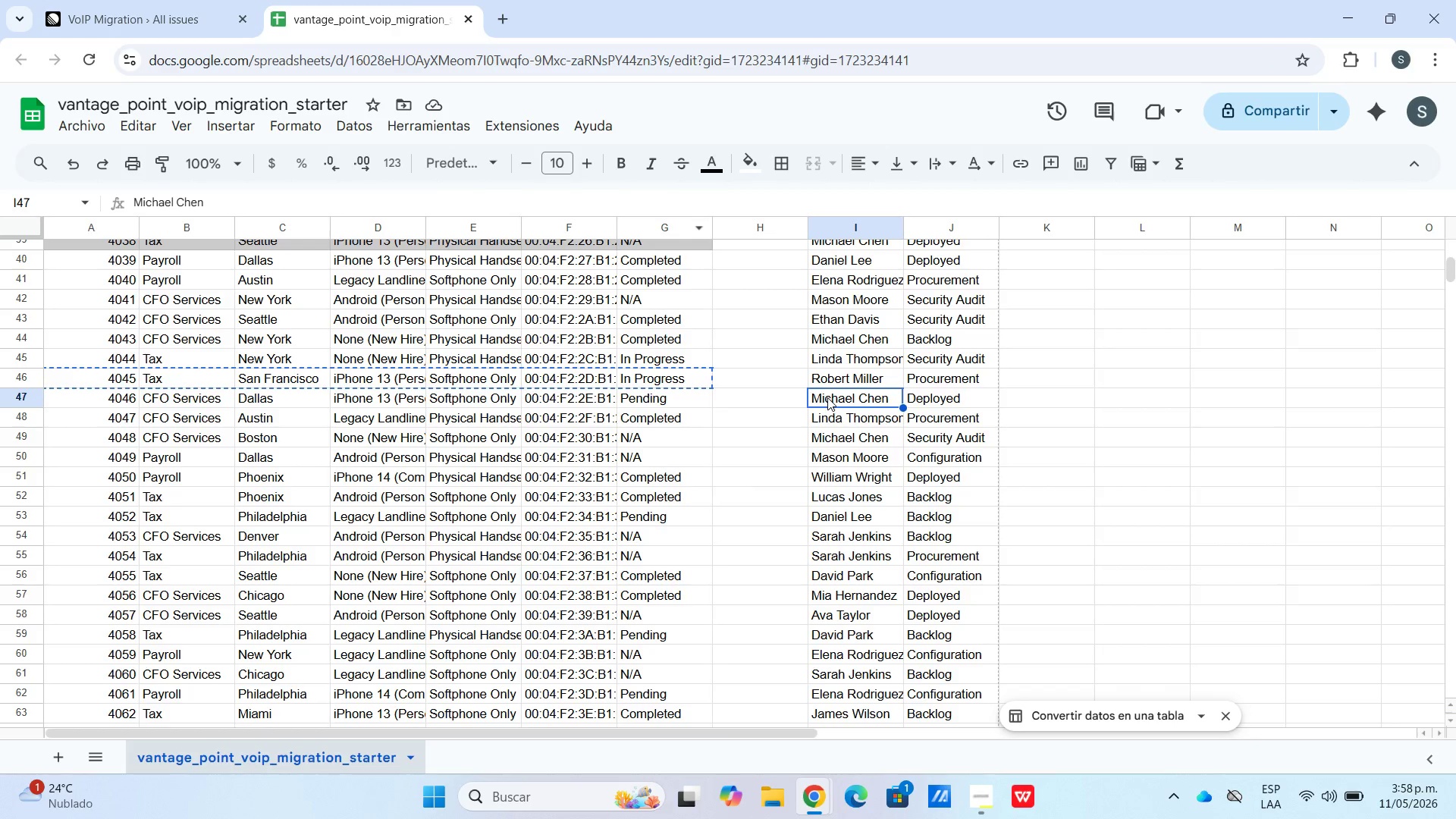 
key(Control+C)
 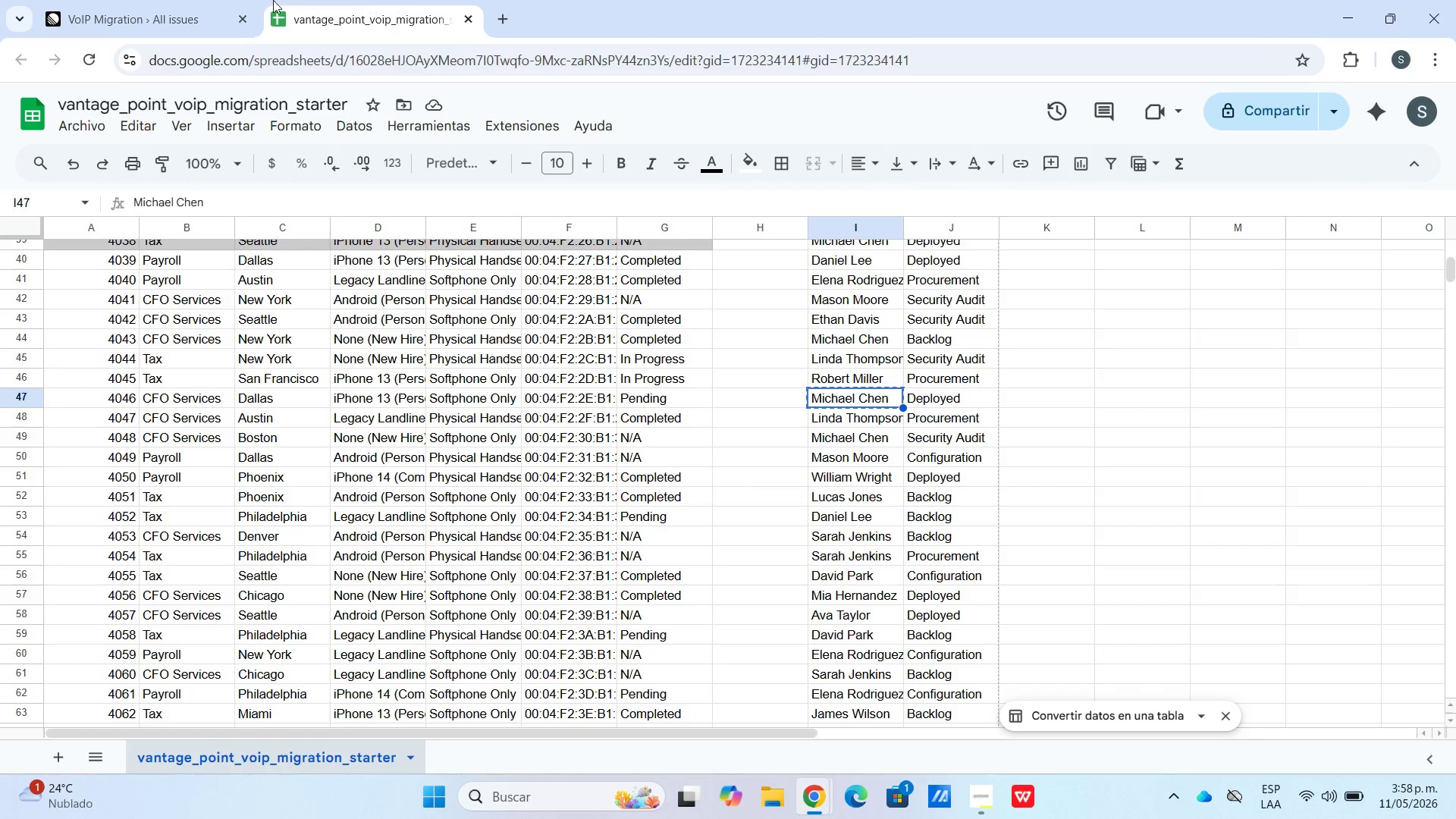 
left_click_drag(start_coordinate=[155, 0], to_coordinate=[161, 0])
 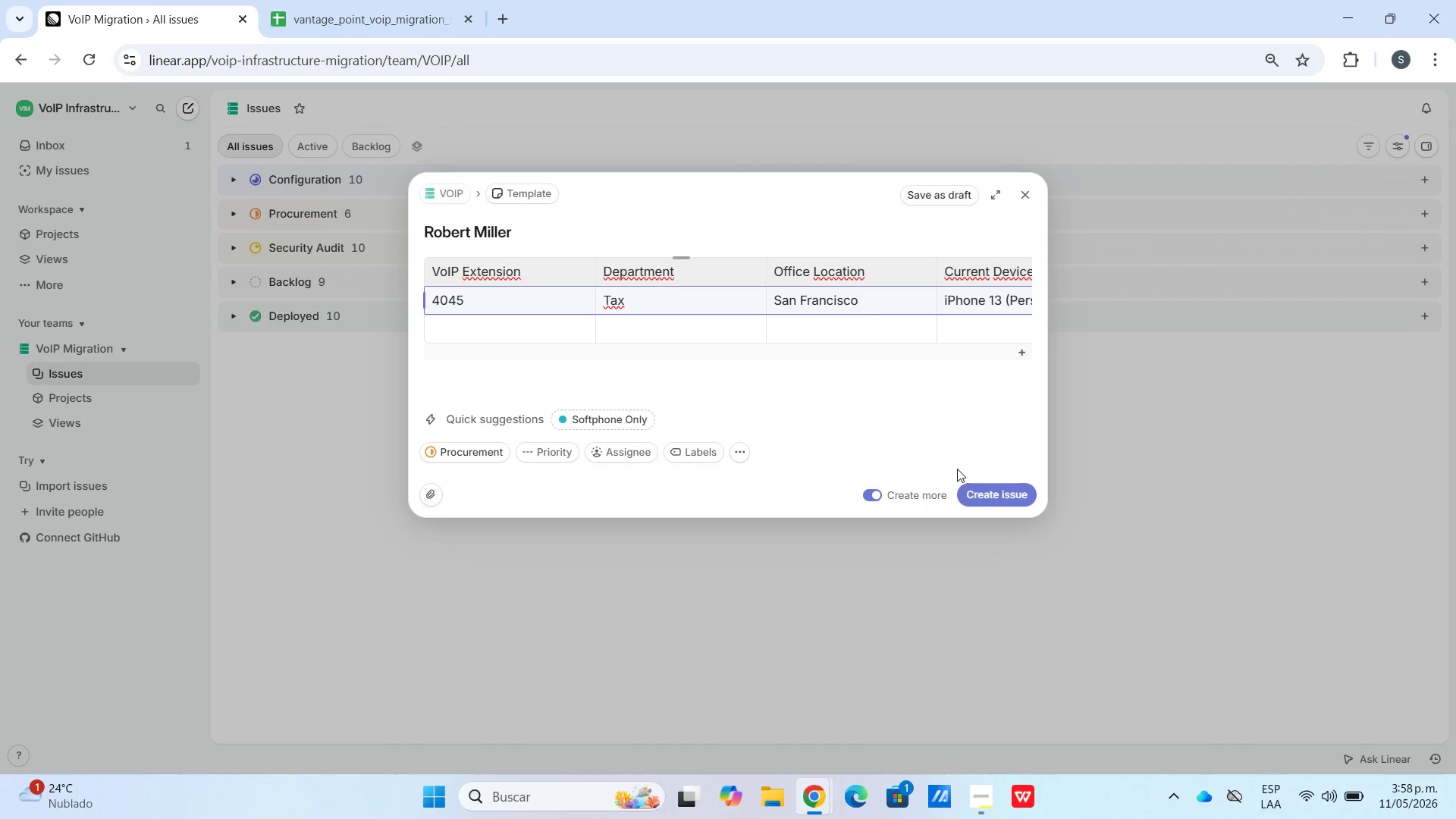 
left_click([987, 490])
 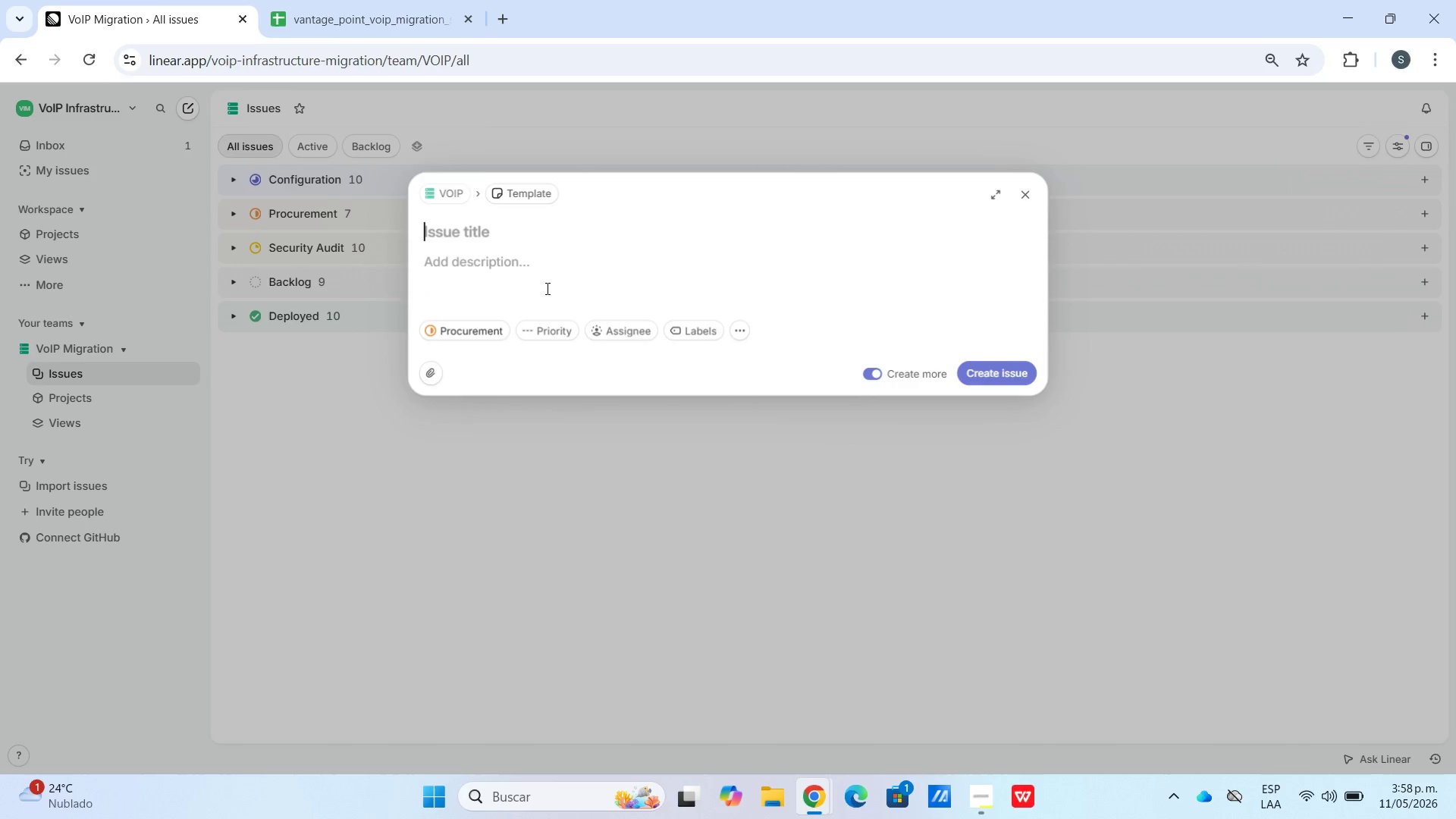 
key(Control+V)
 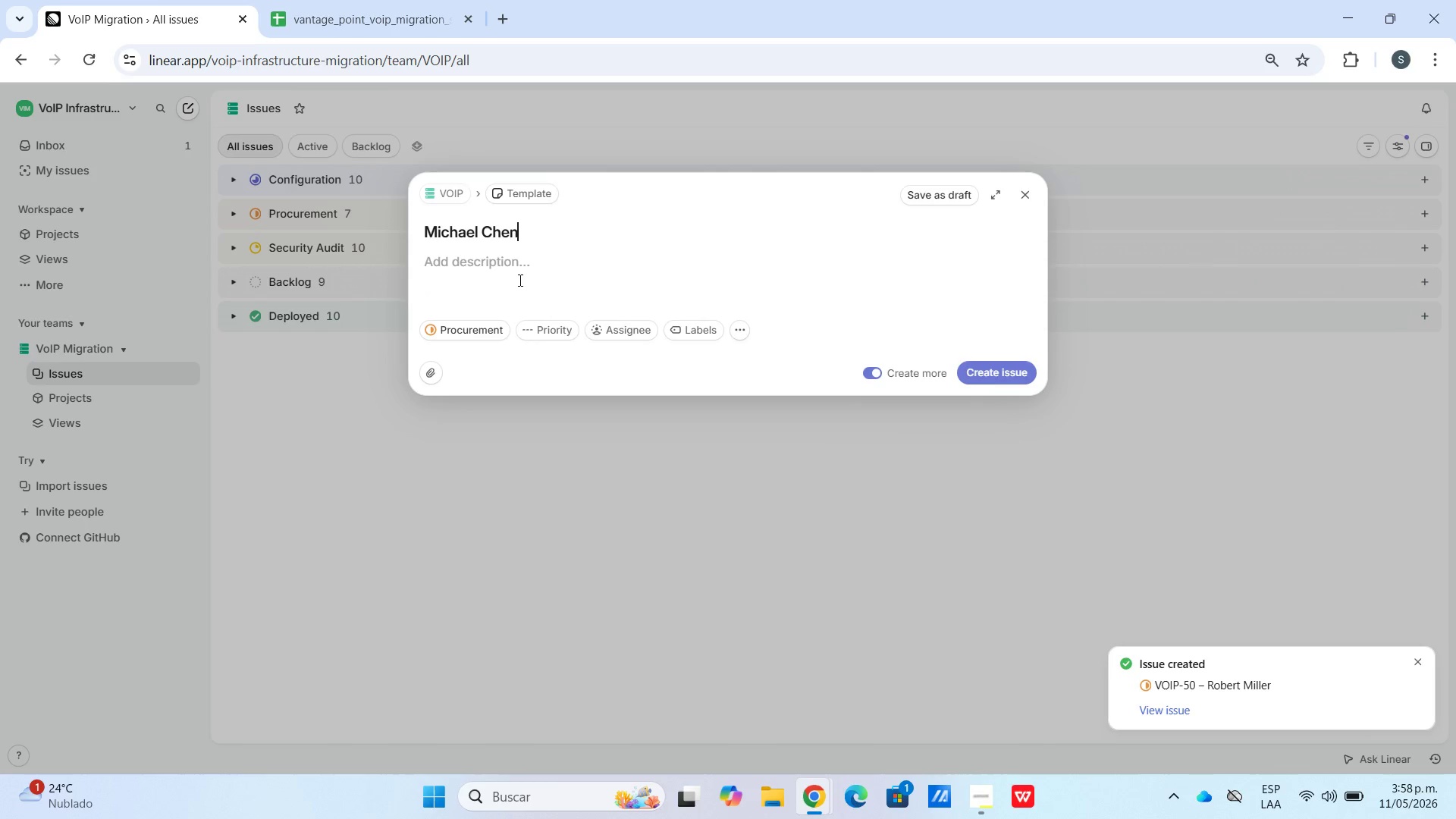 
left_click([519, 280])
 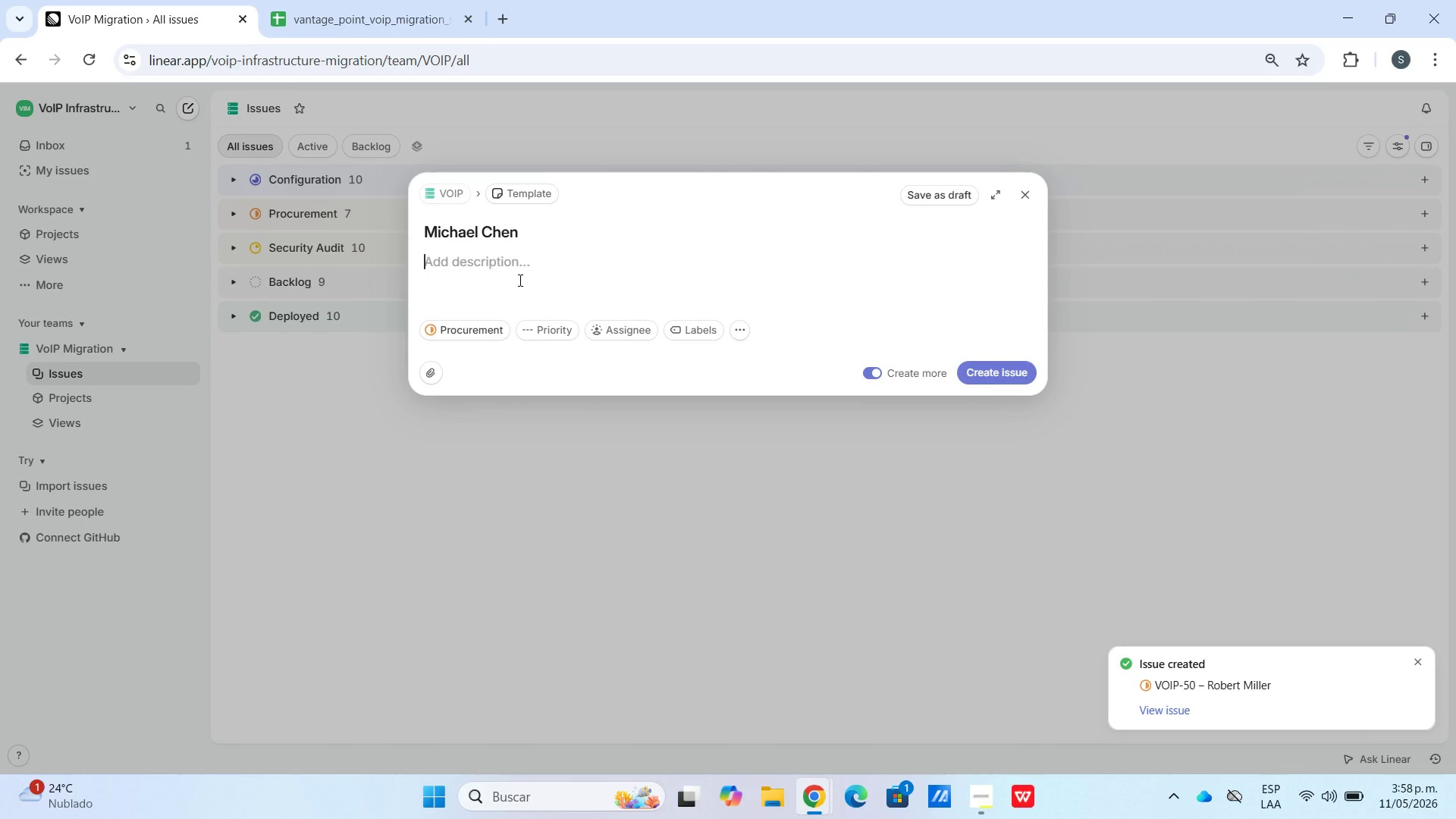 
key(Meta+V)
 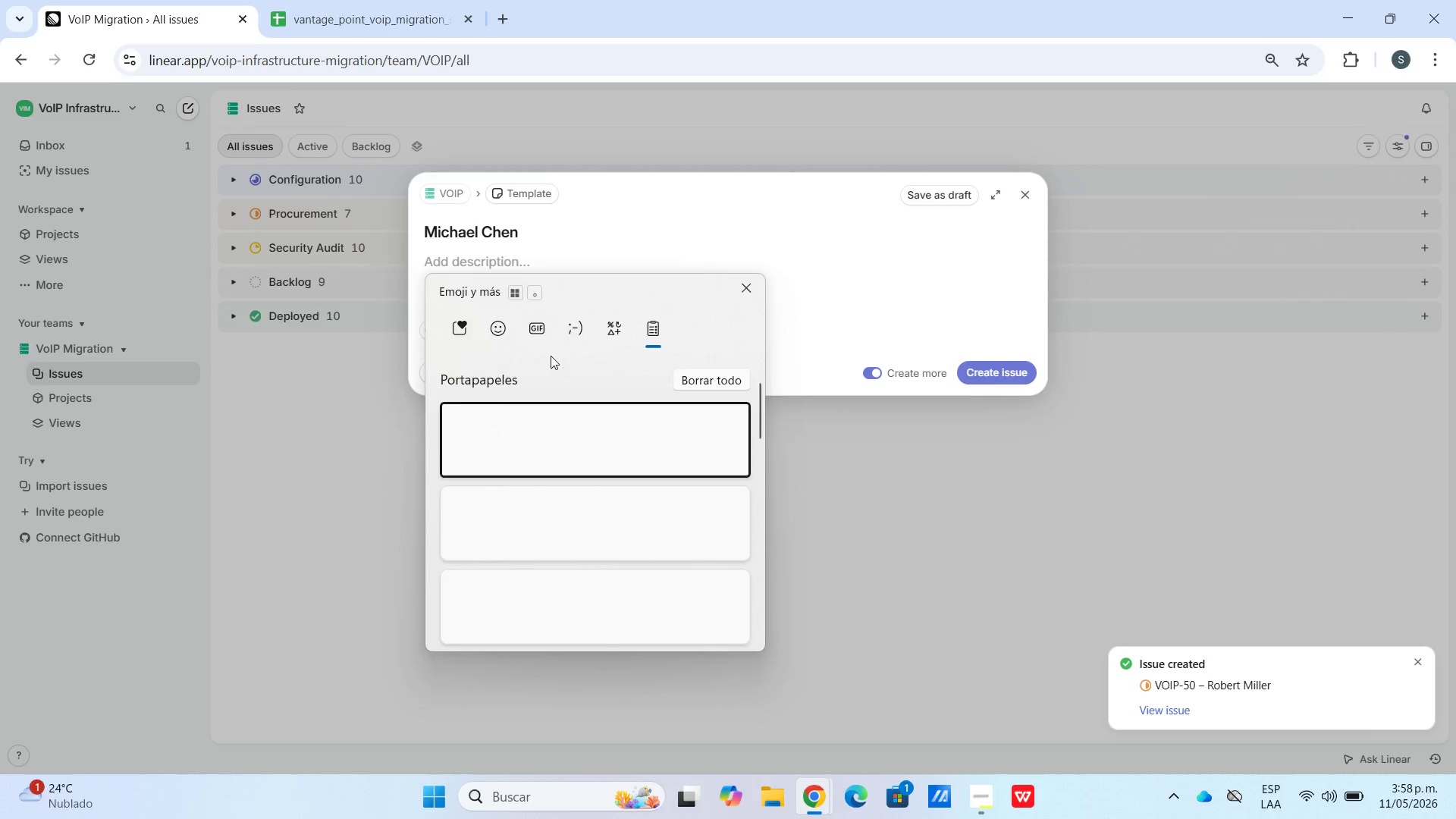 
left_click([532, 580])
 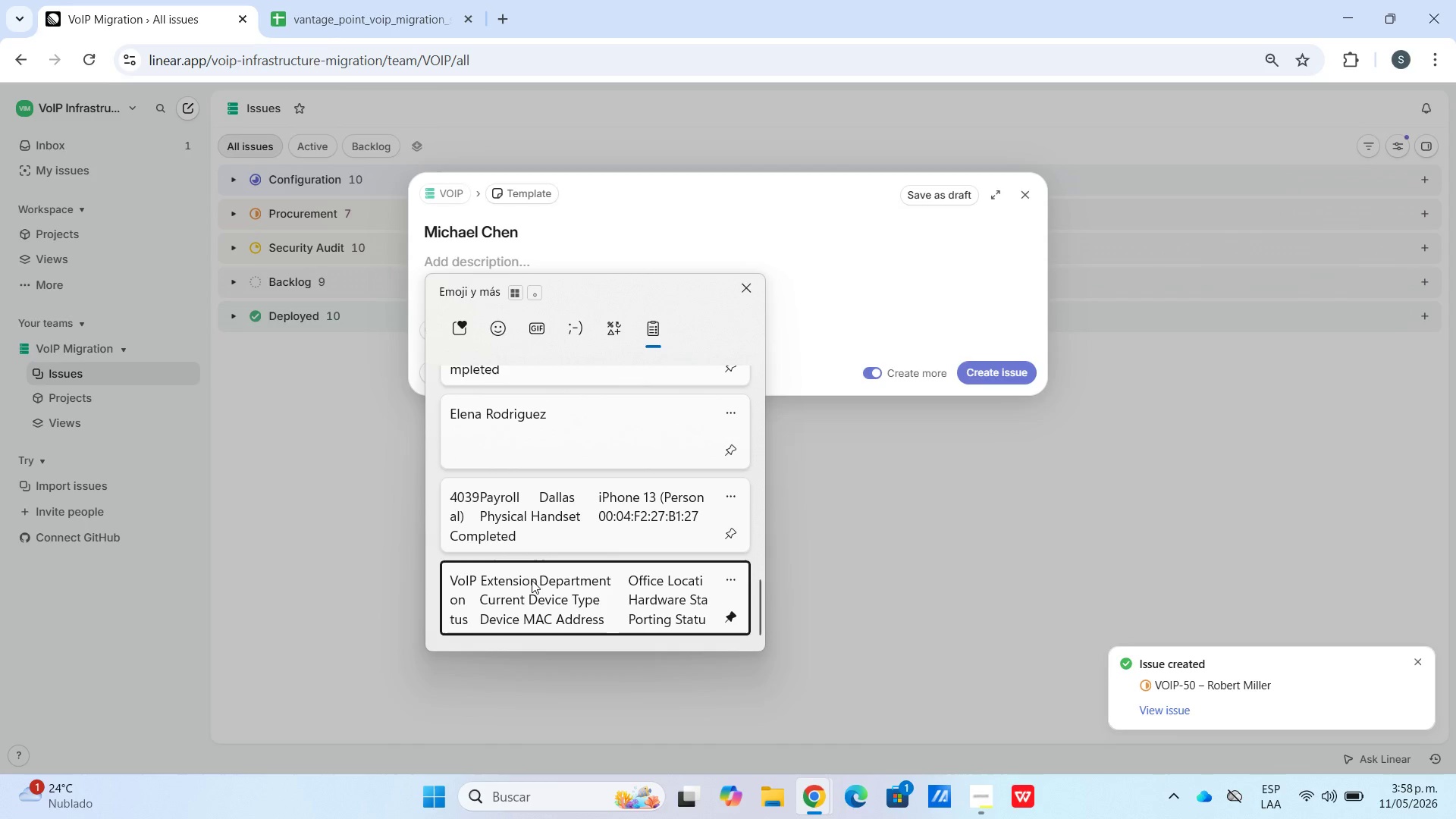 
key(Control+ControlLeft)
 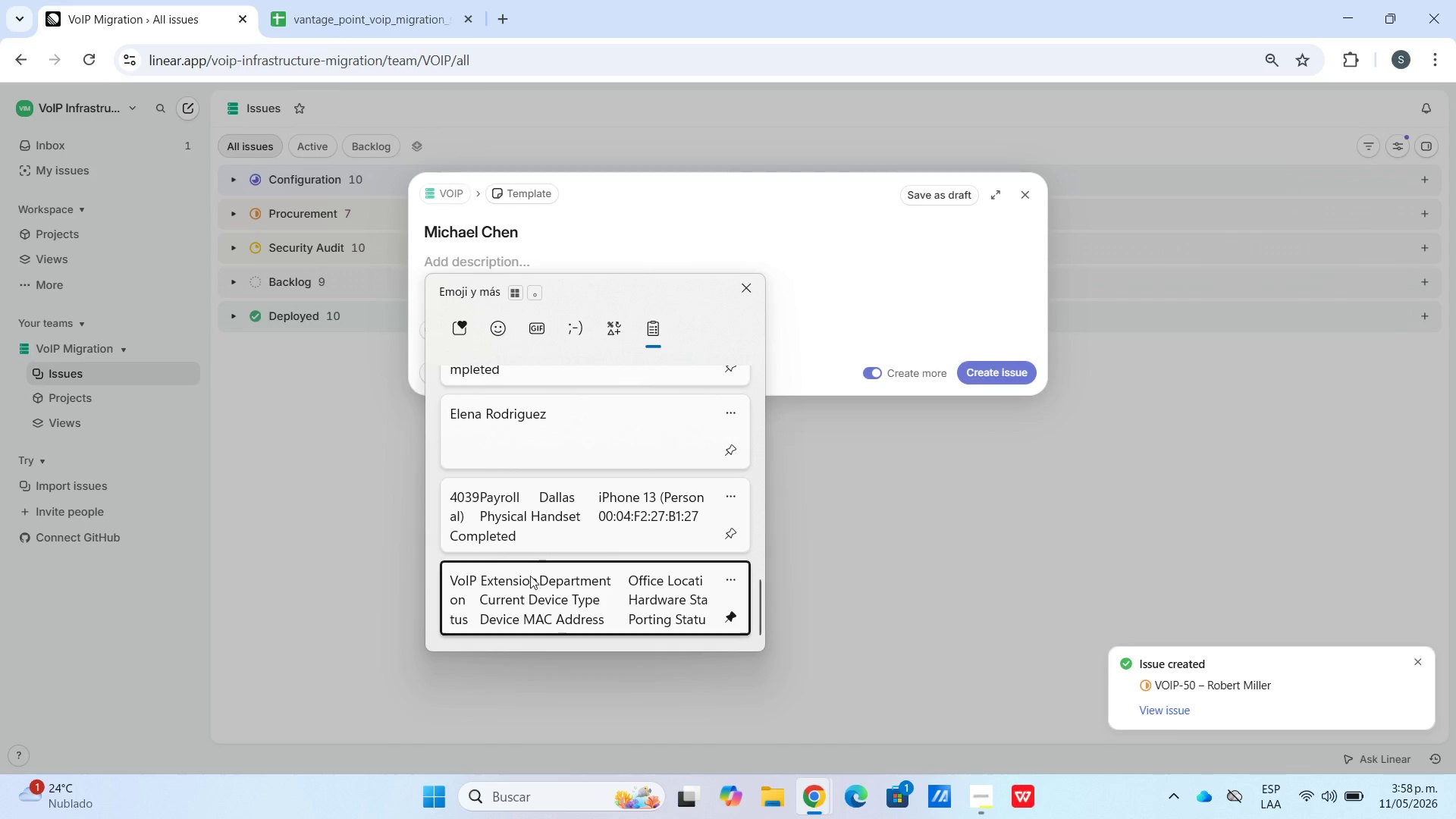 
hold_key(key=V, duration=9.52)
 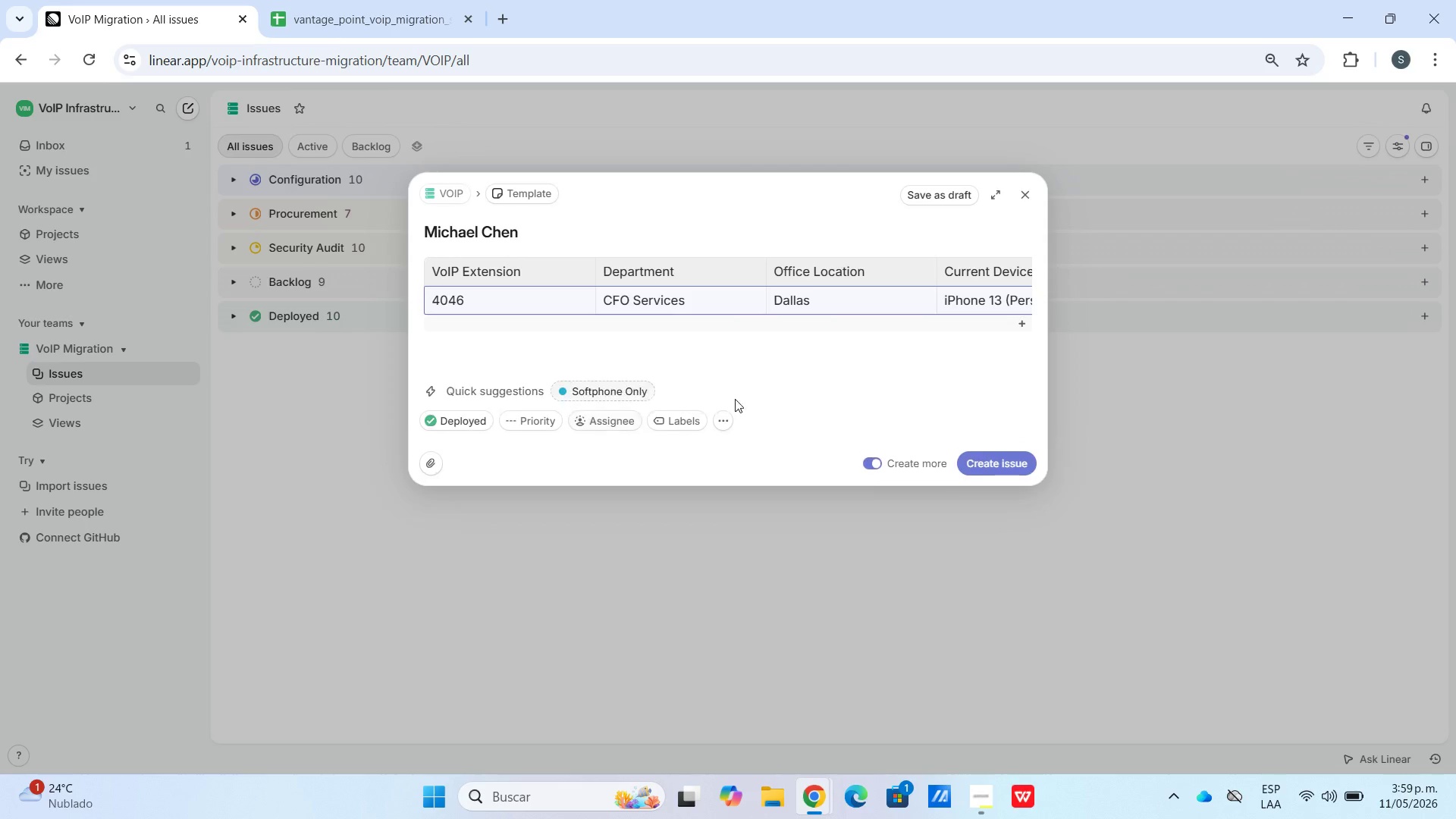 
scroll: coordinate [526, 558], scroll_direction: down, amount: 33.0
 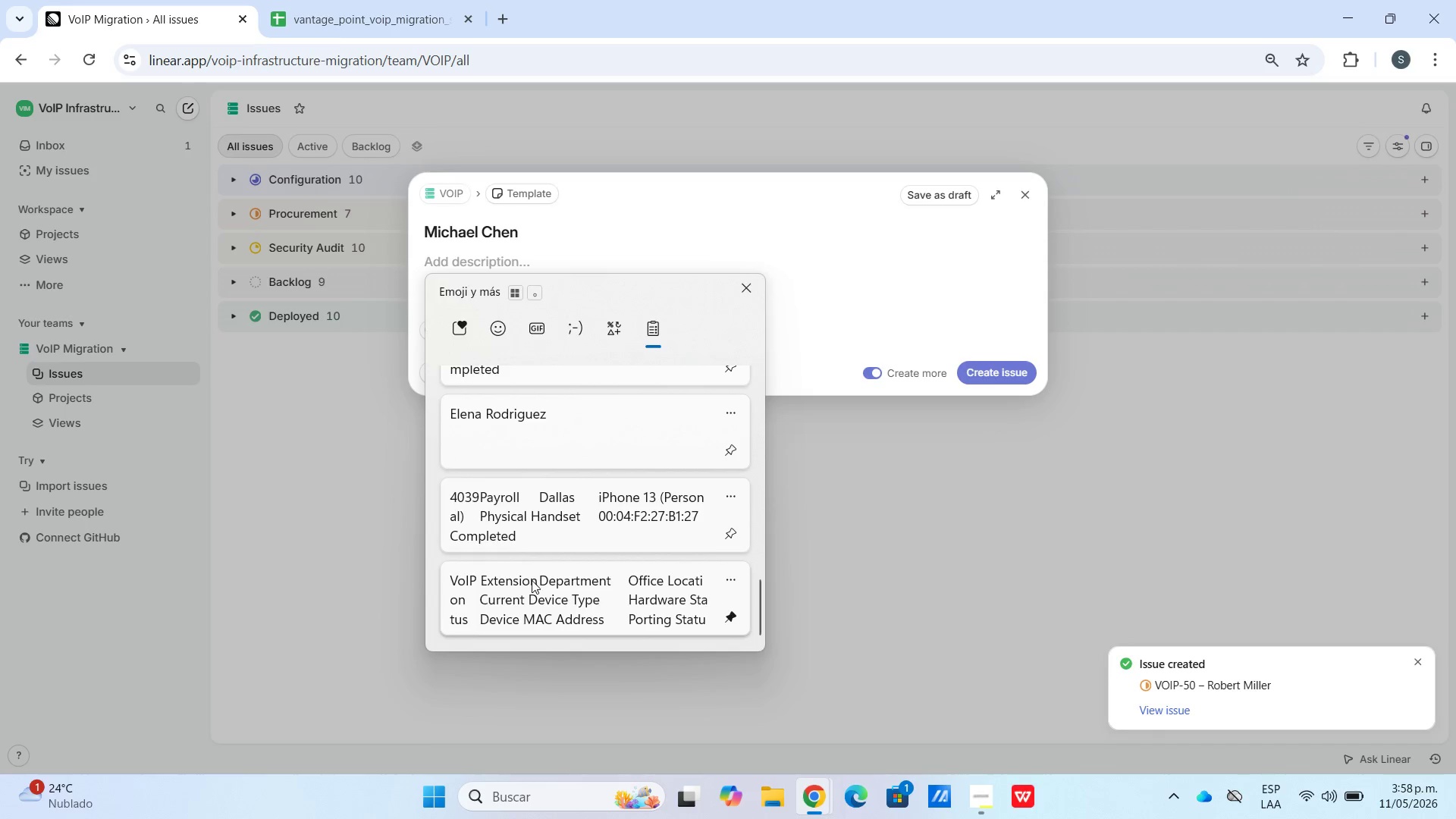 
left_click([472, 340])
 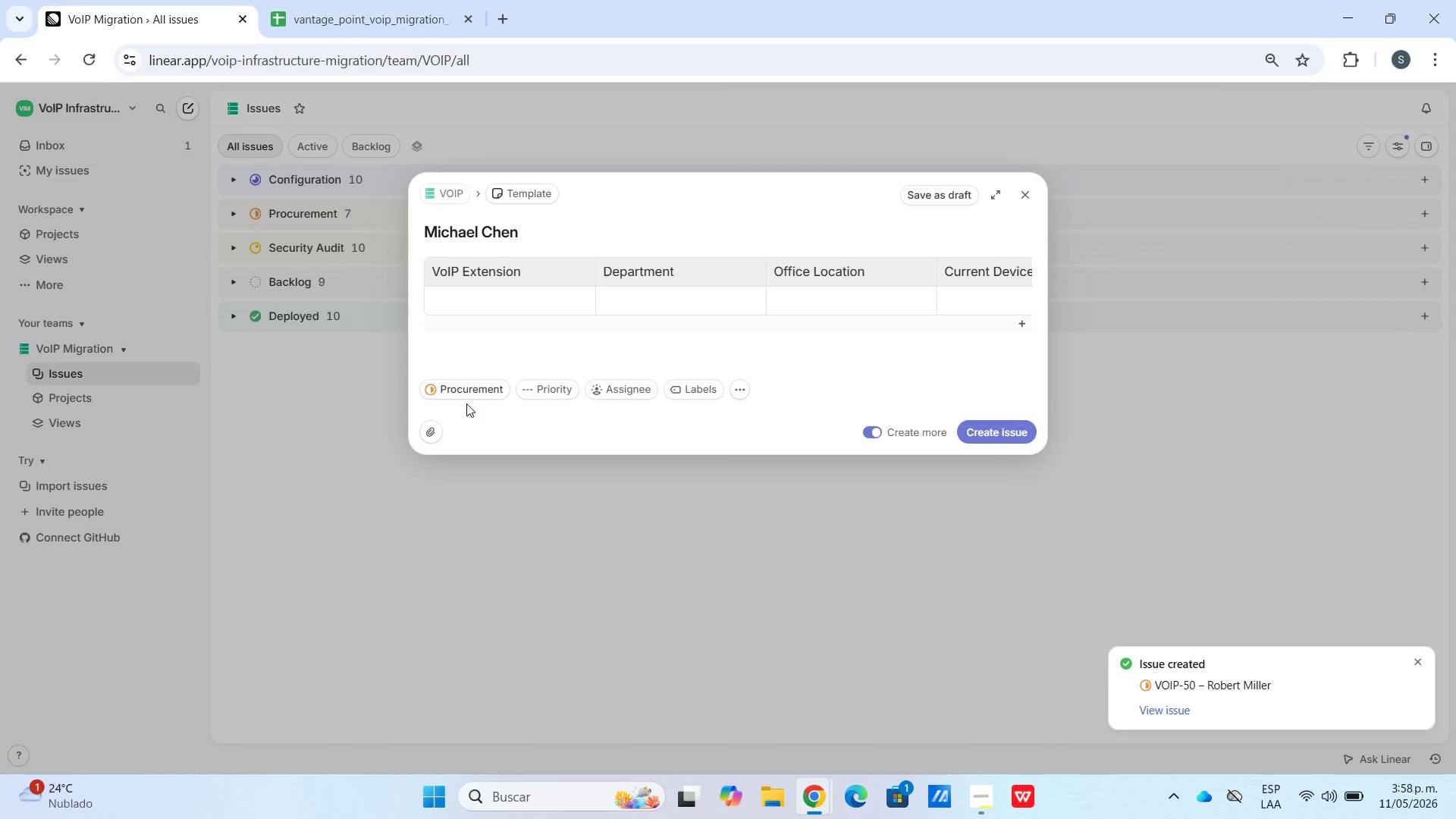 
double_click([473, 391])
 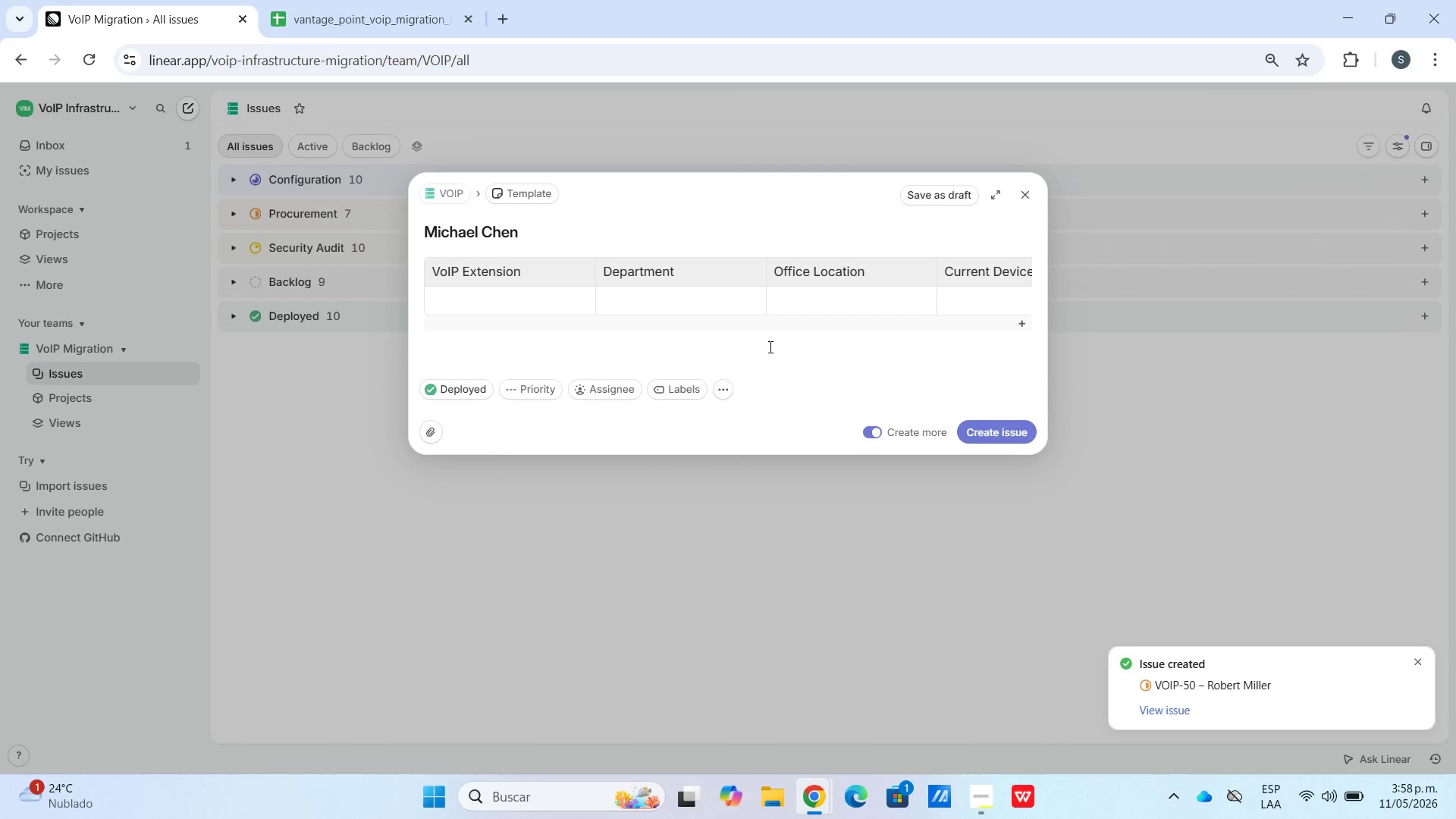 
left_click([421, 12])
 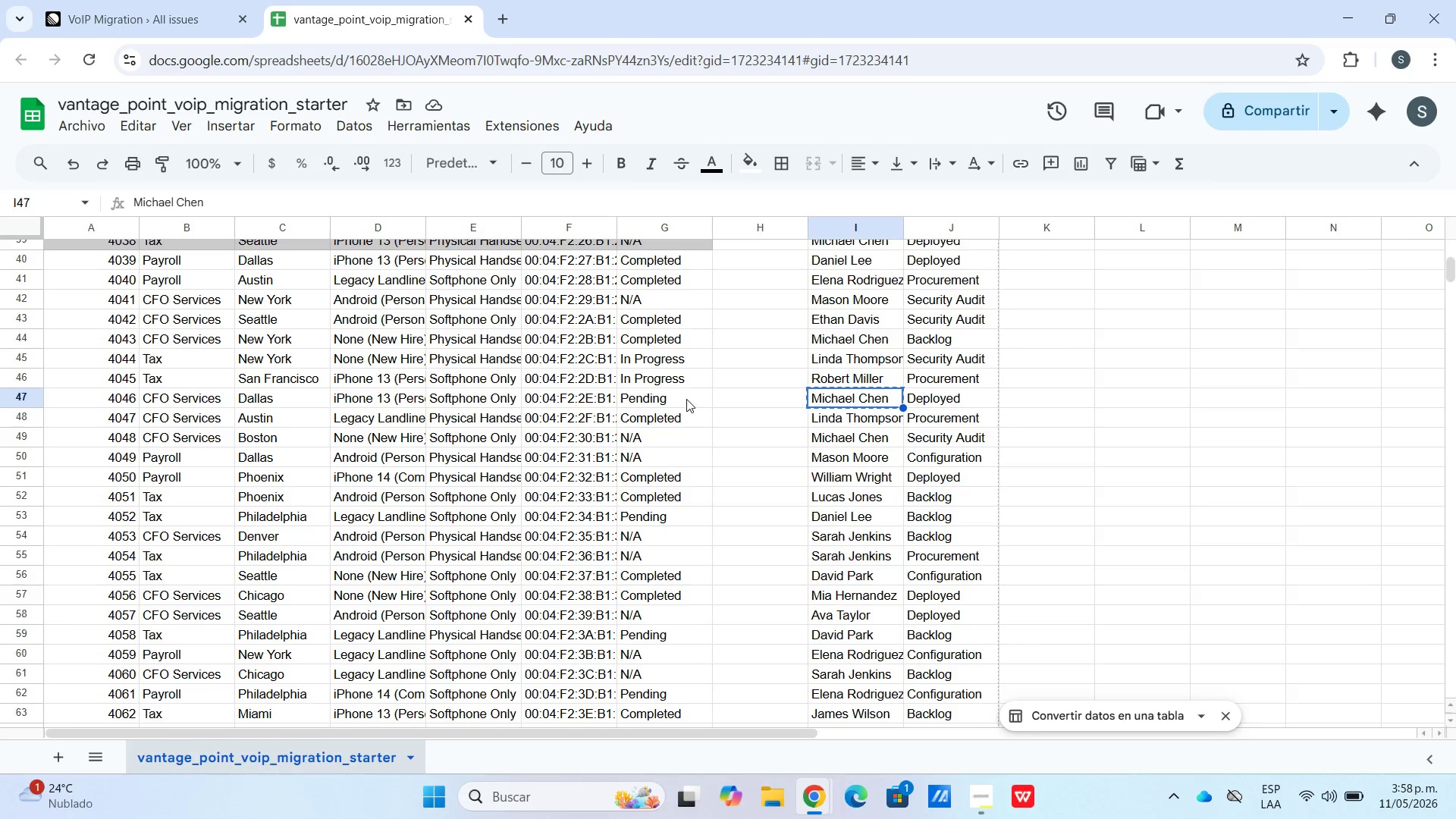 
left_click_drag(start_coordinate=[670, 399], to_coordinate=[91, 397])
 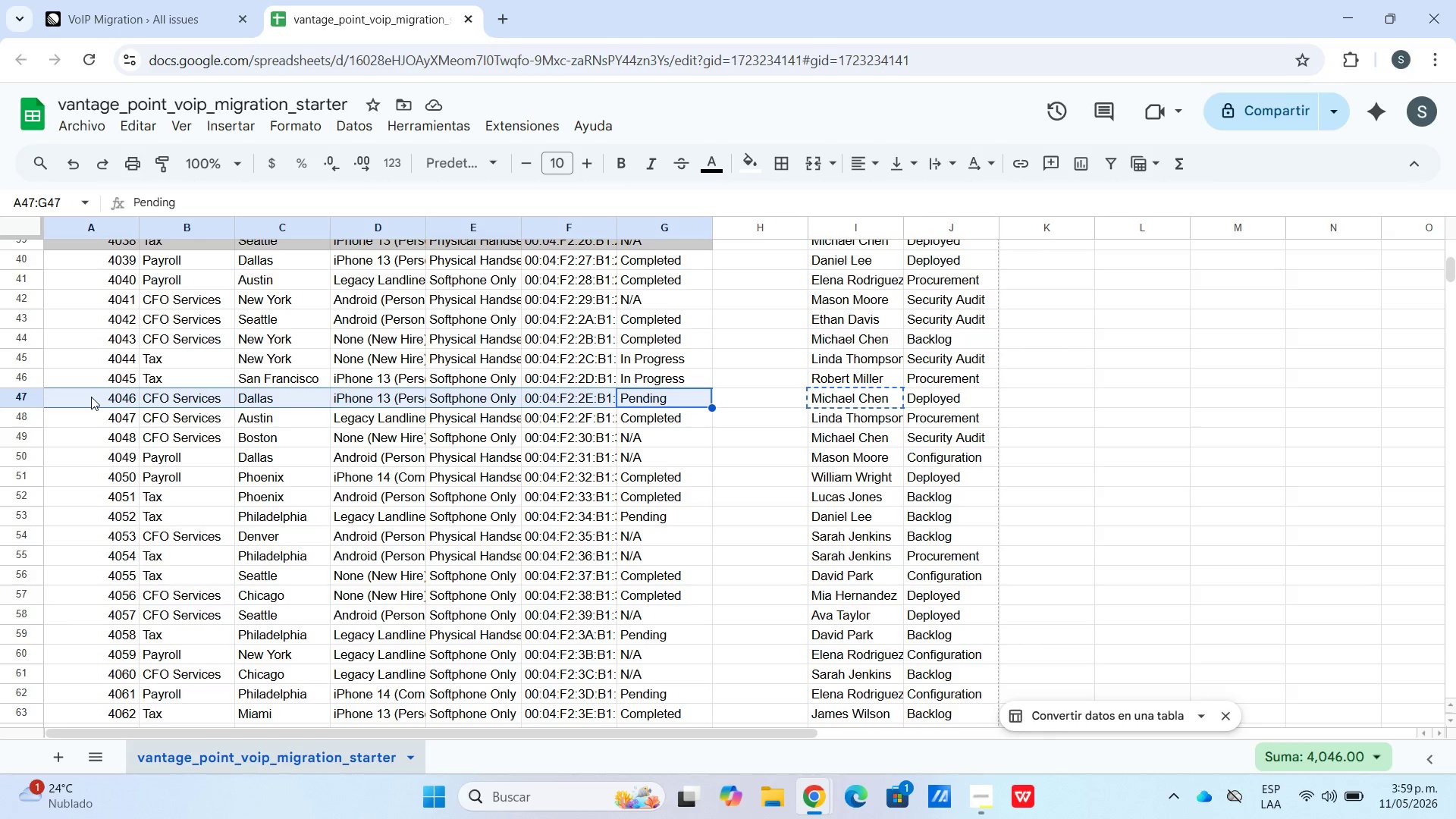 
key(Control+C)
 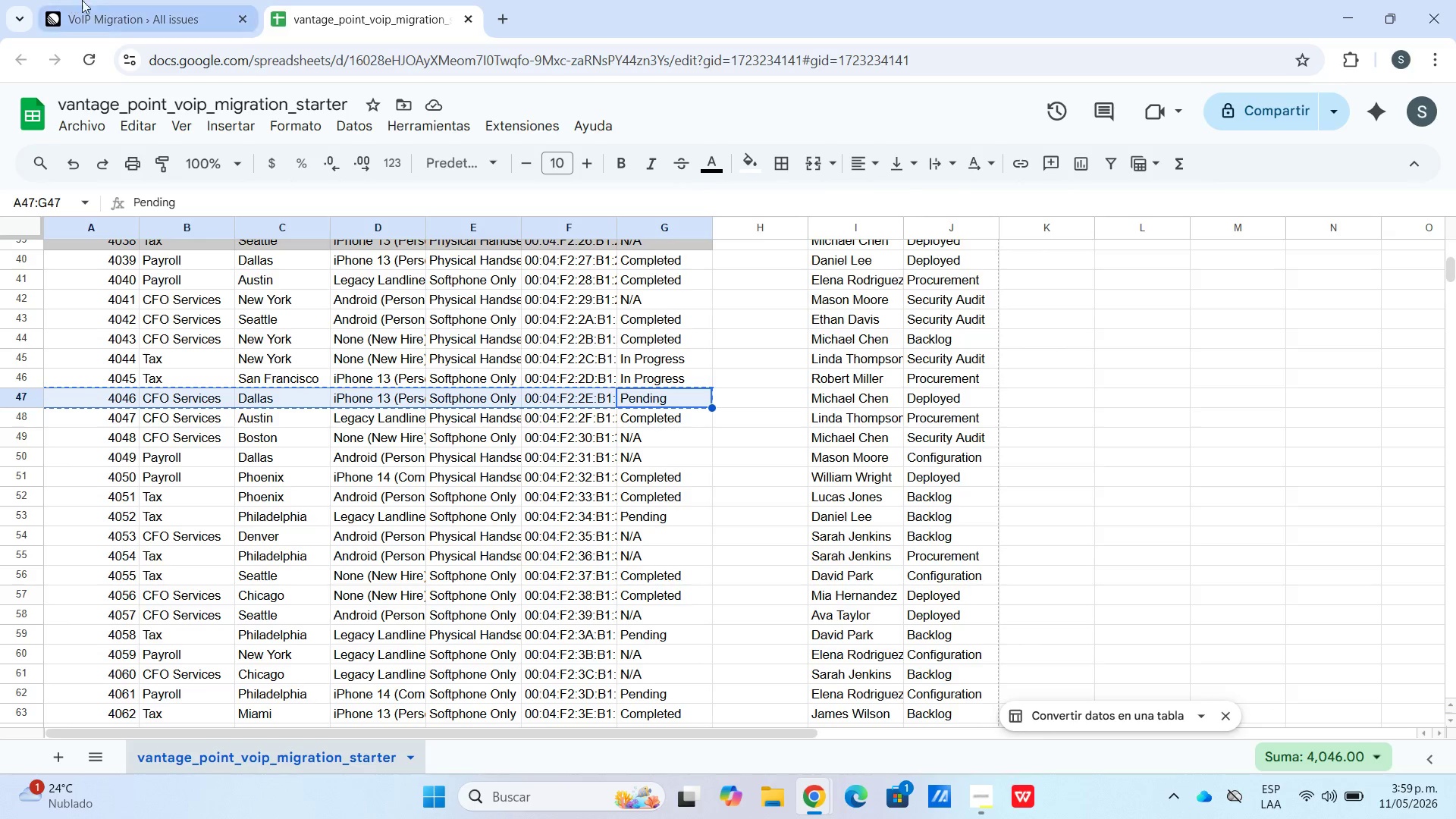 
left_click([127, 0])
 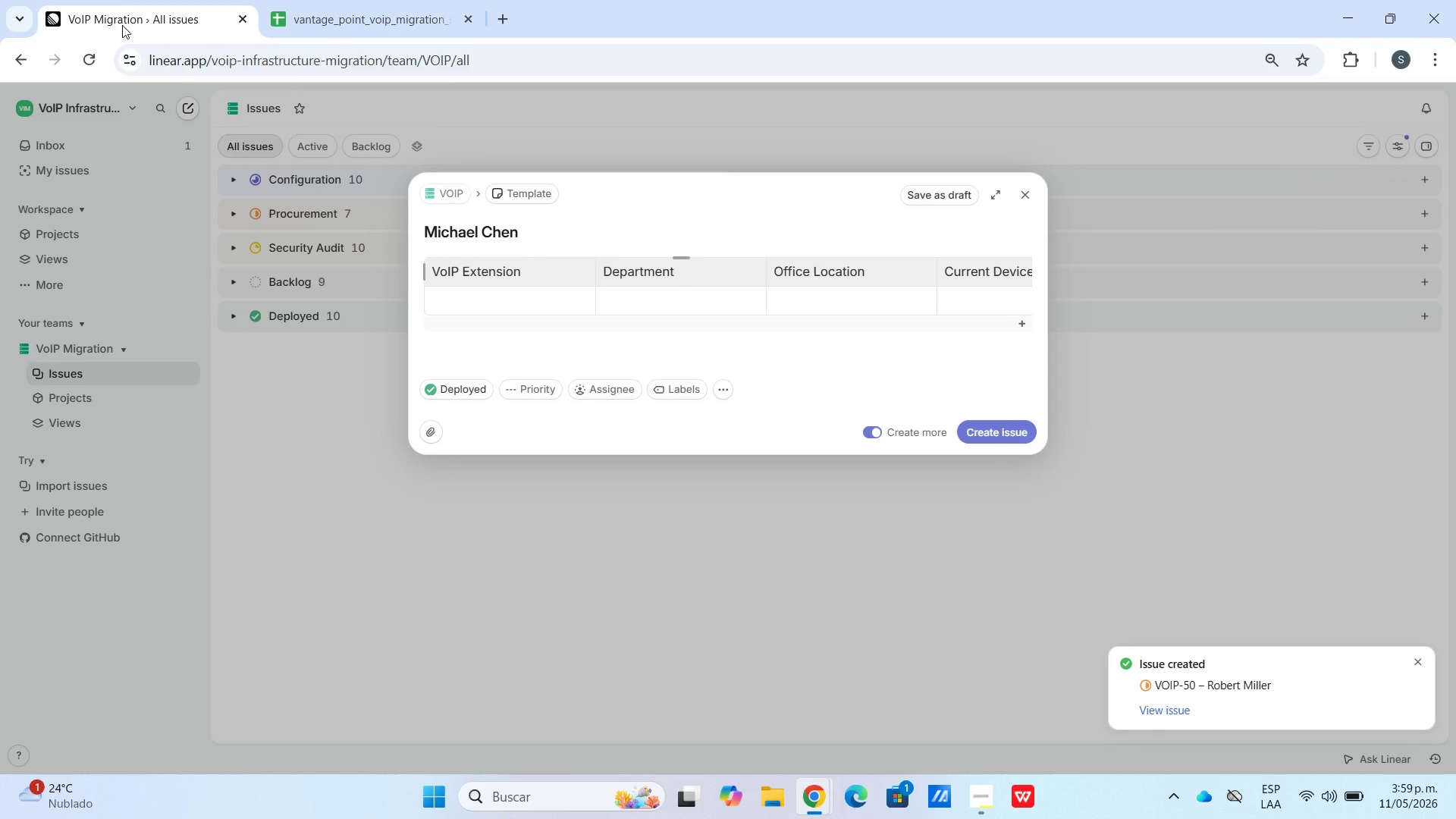 
hold_key(key=ControlLeft, duration=0.42)
 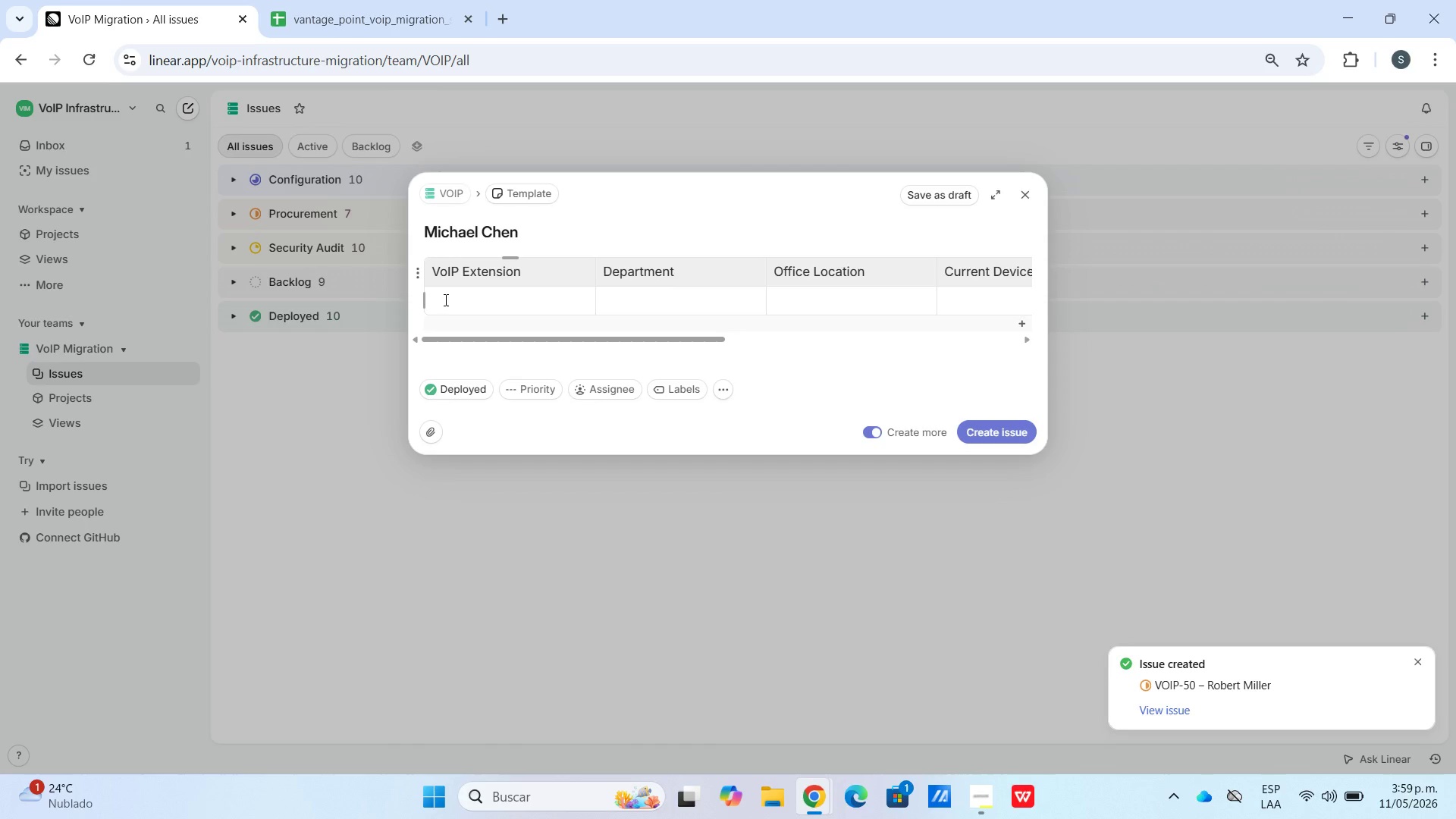 
left_click([444, 300])
 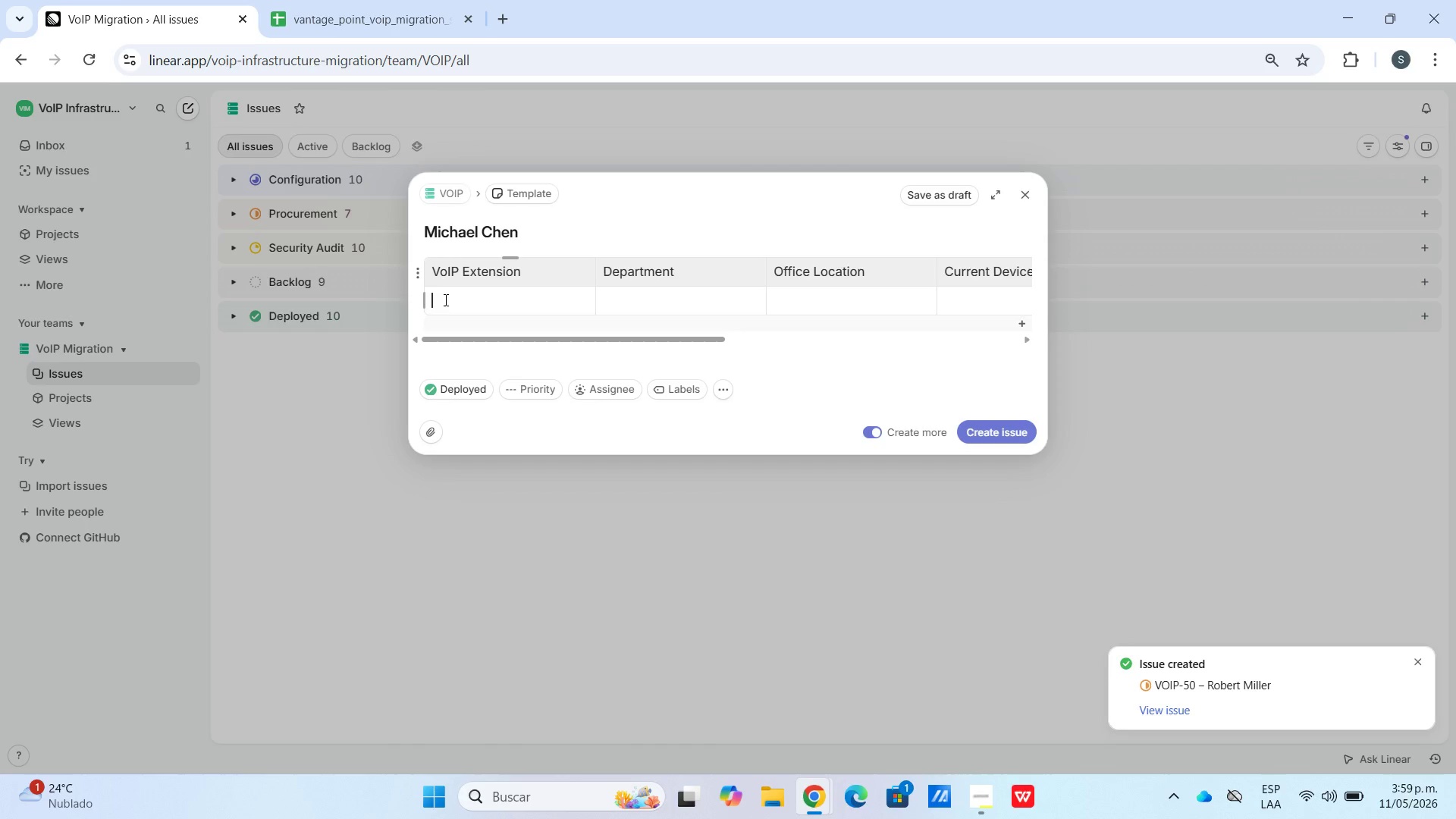 
hold_key(key=ControlLeft, duration=0.5)
 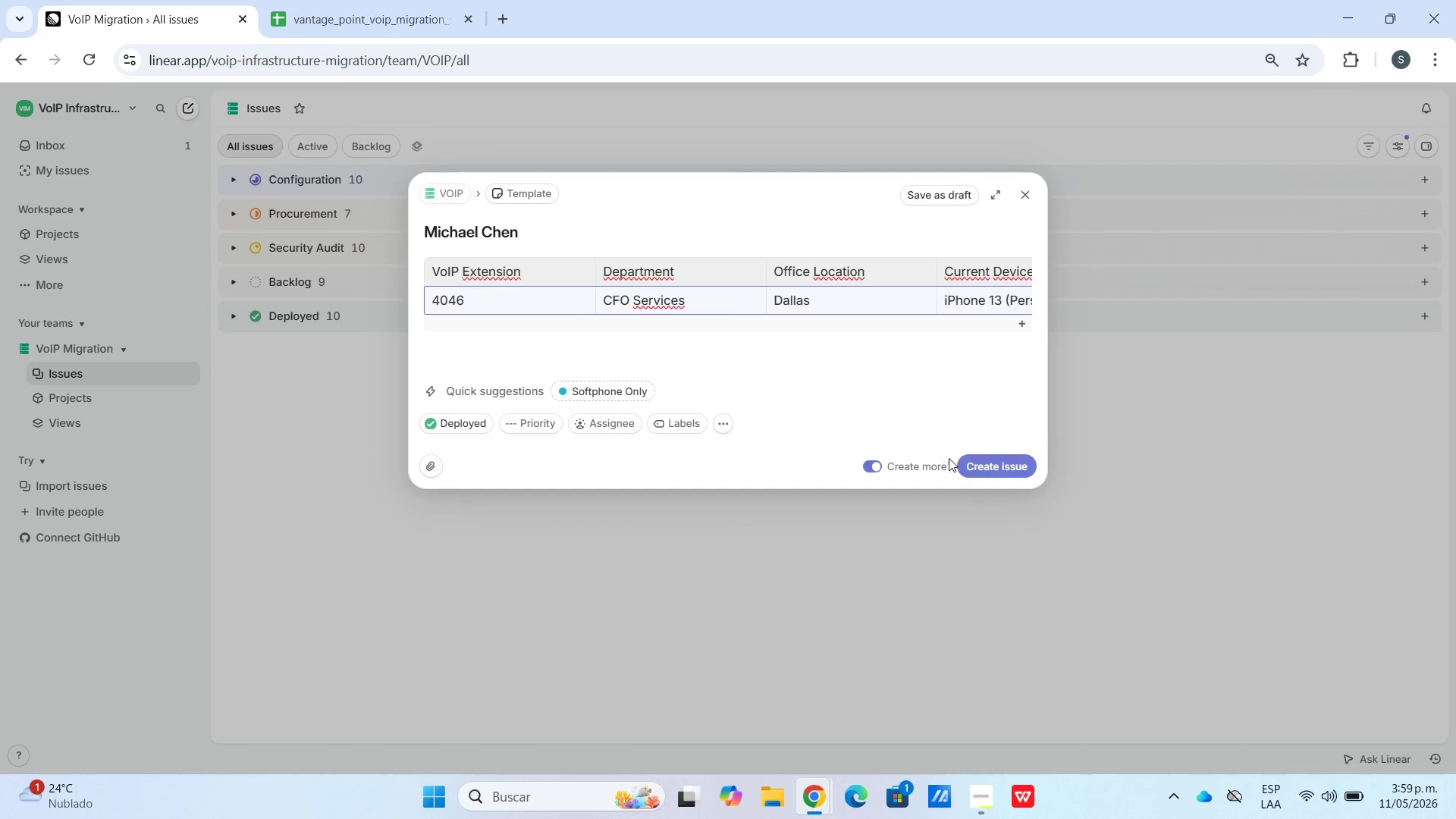 
left_click([974, 467])
 